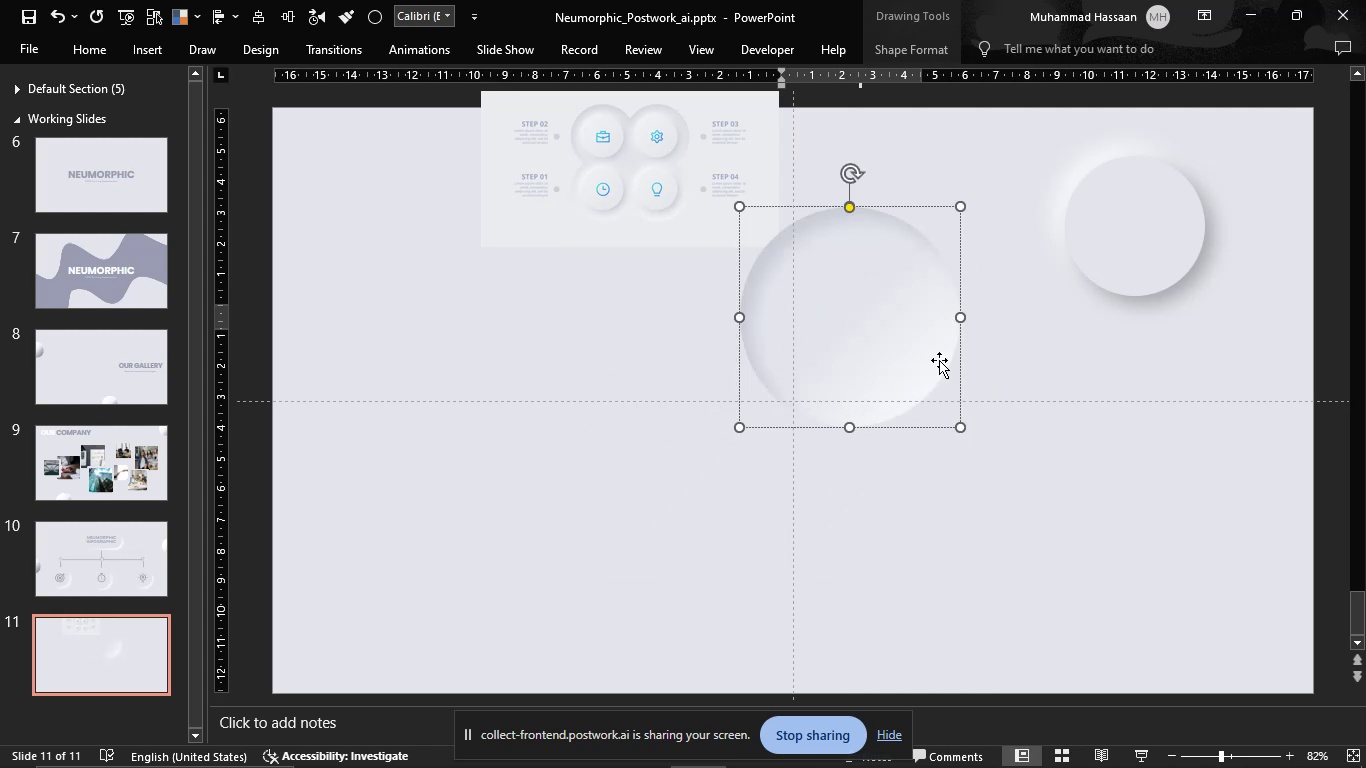 
left_click([1002, 345])
 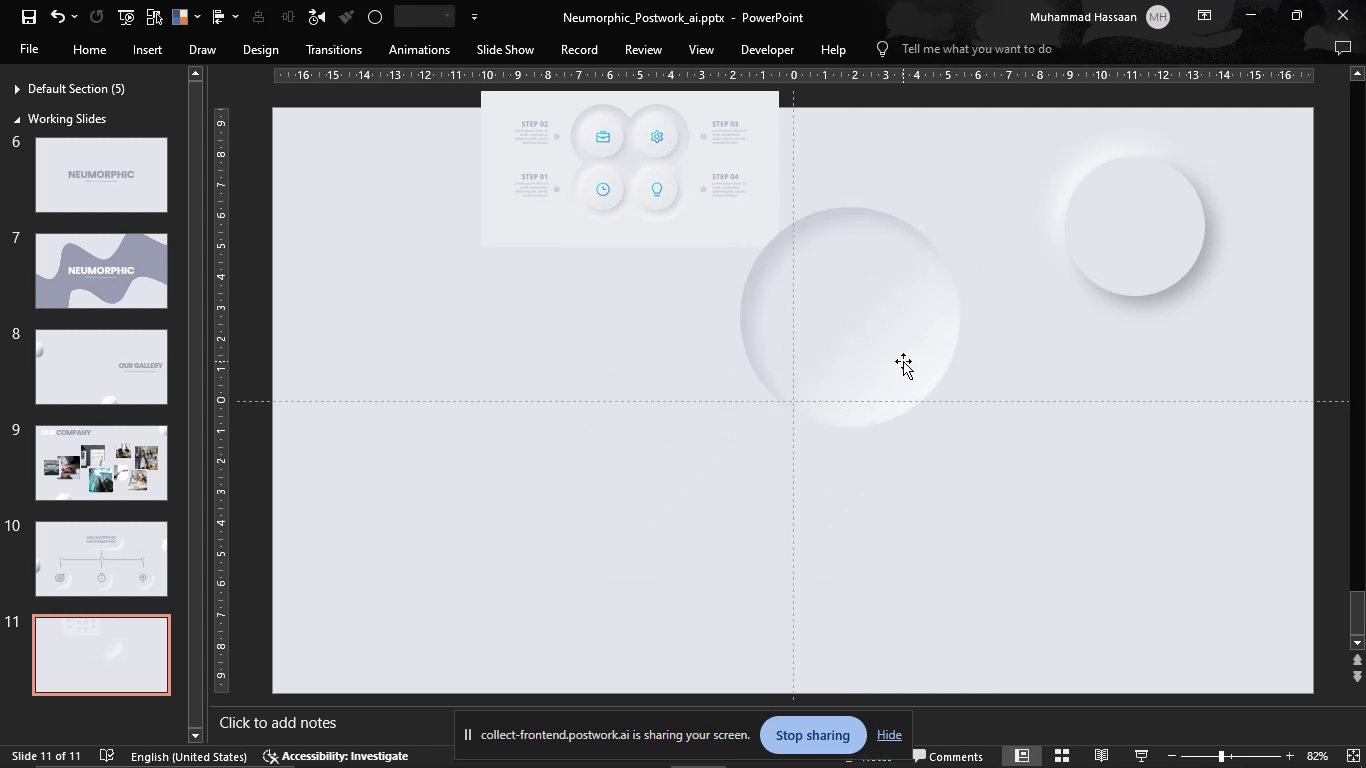 
left_click_drag(start_coordinate=[901, 361], to_coordinate=[915, 372])
 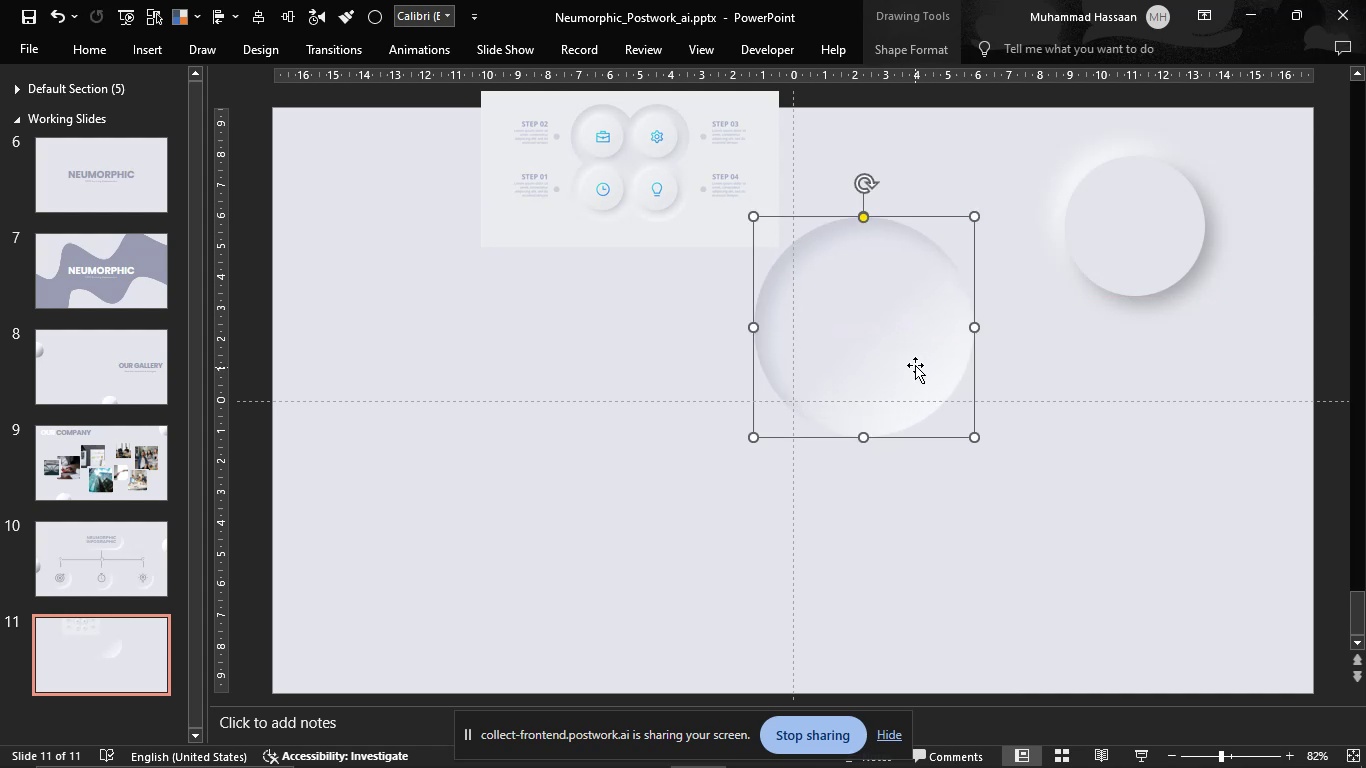 
left_click_drag(start_coordinate=[915, 363], to_coordinate=[910, 503])
 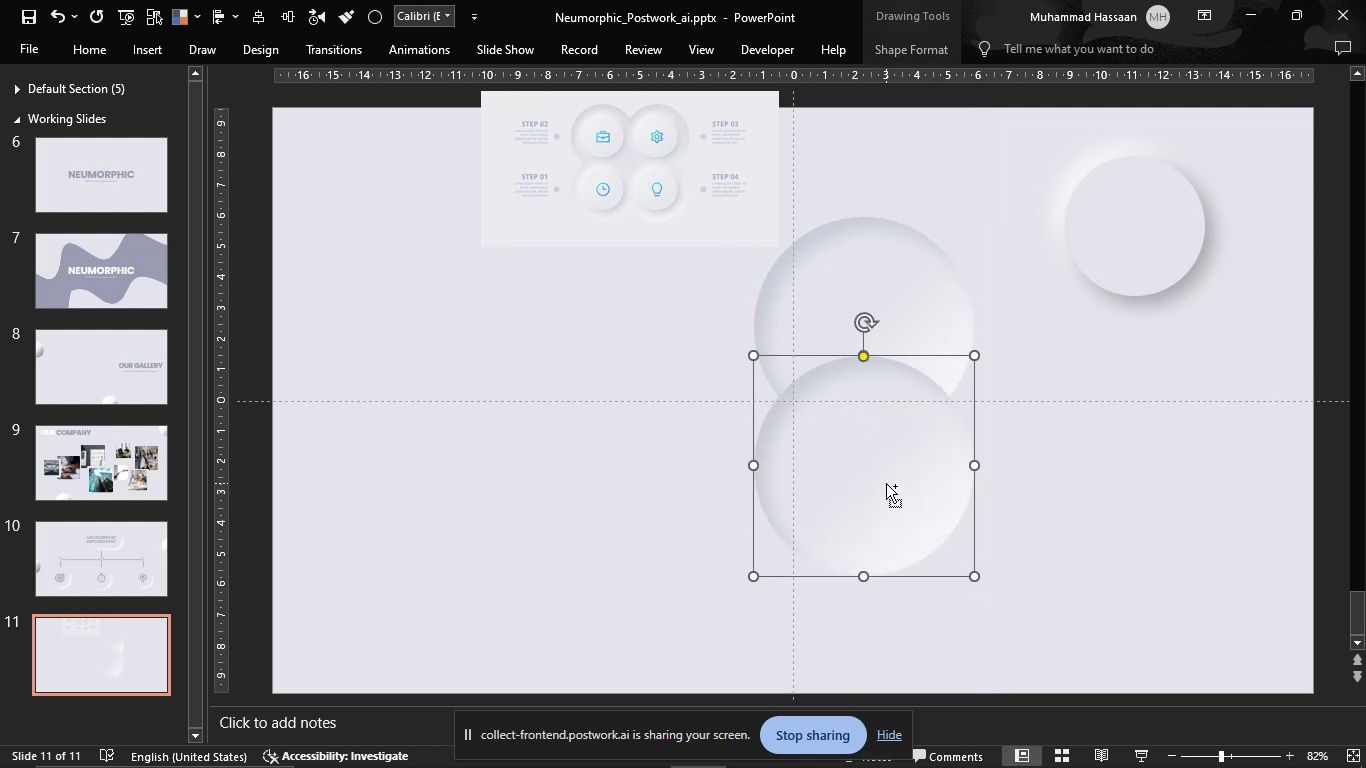 
hold_key(key=ShiftLeft, duration=11.33)
 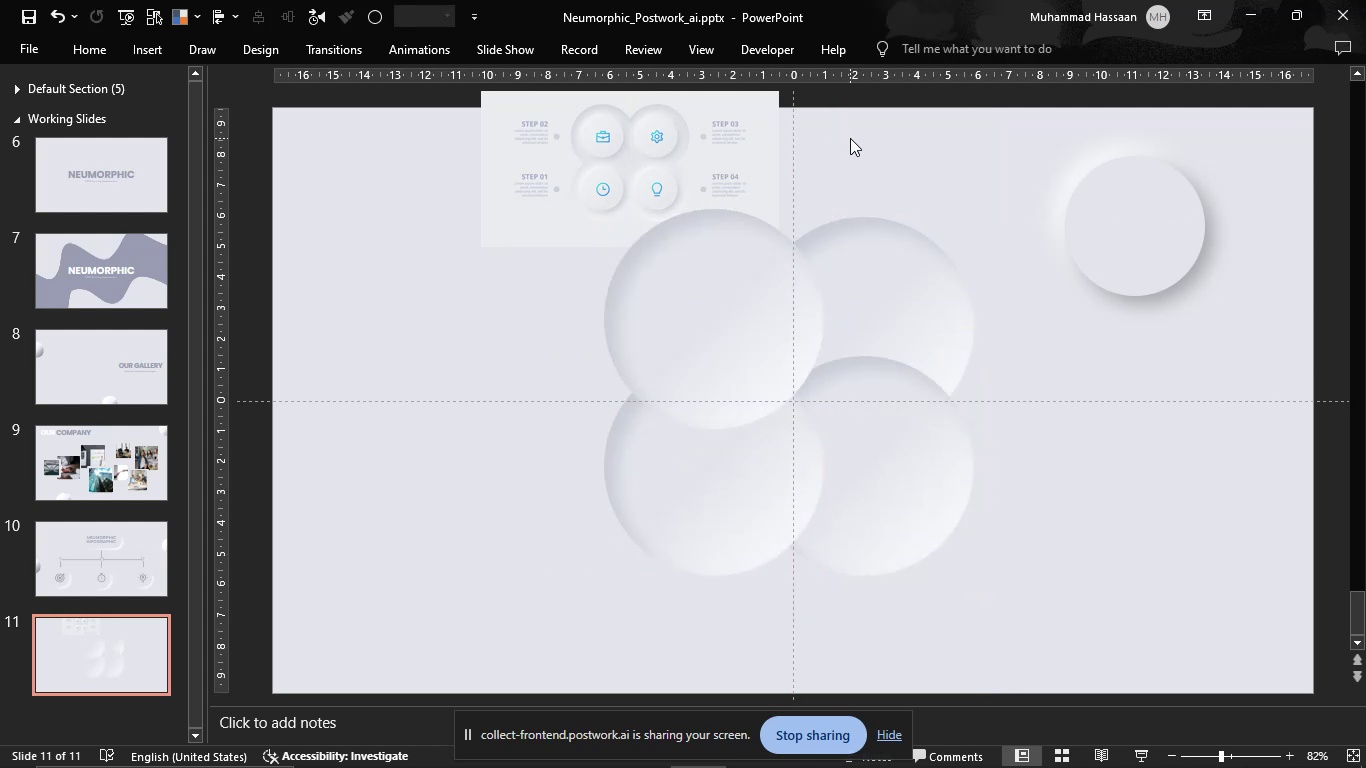 
hold_key(key=ControlLeft, duration=1.53)
 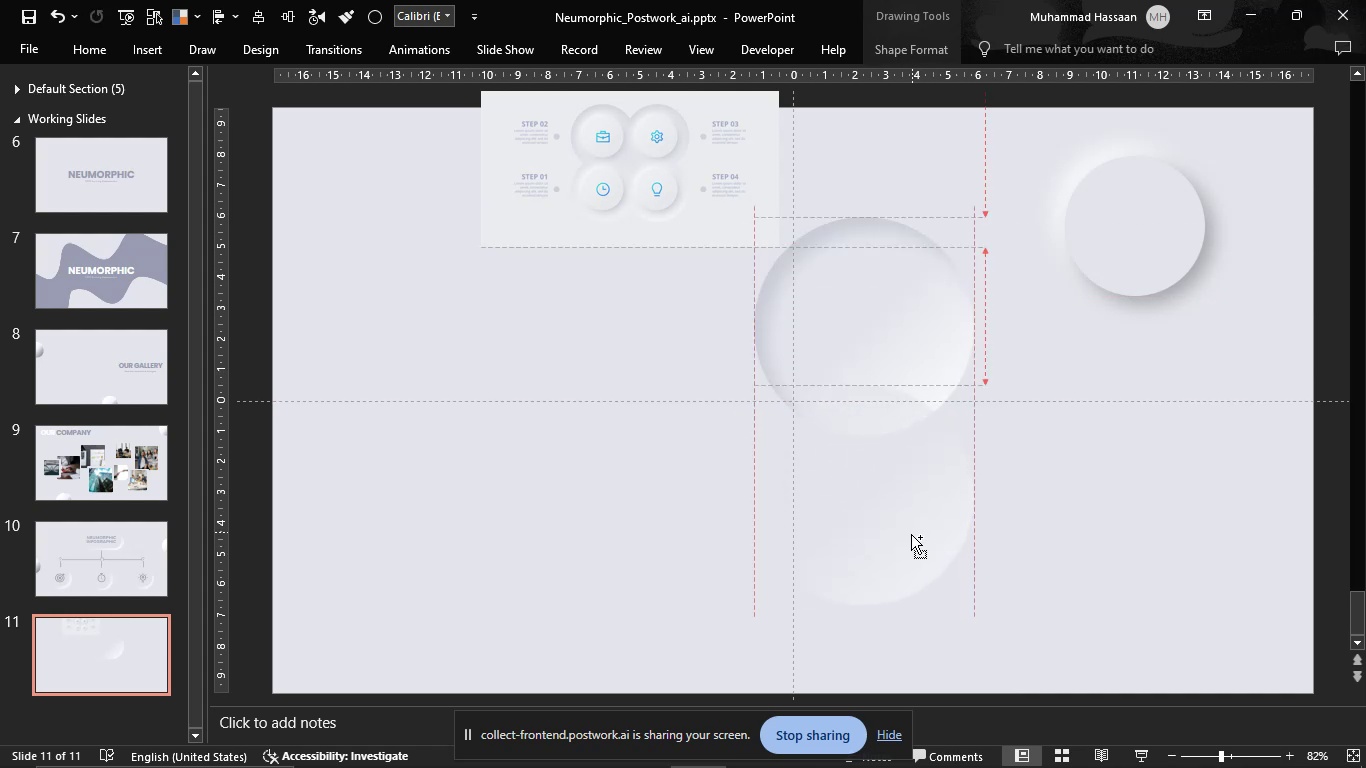 
hold_key(key=ControlLeft, duration=1.51)
 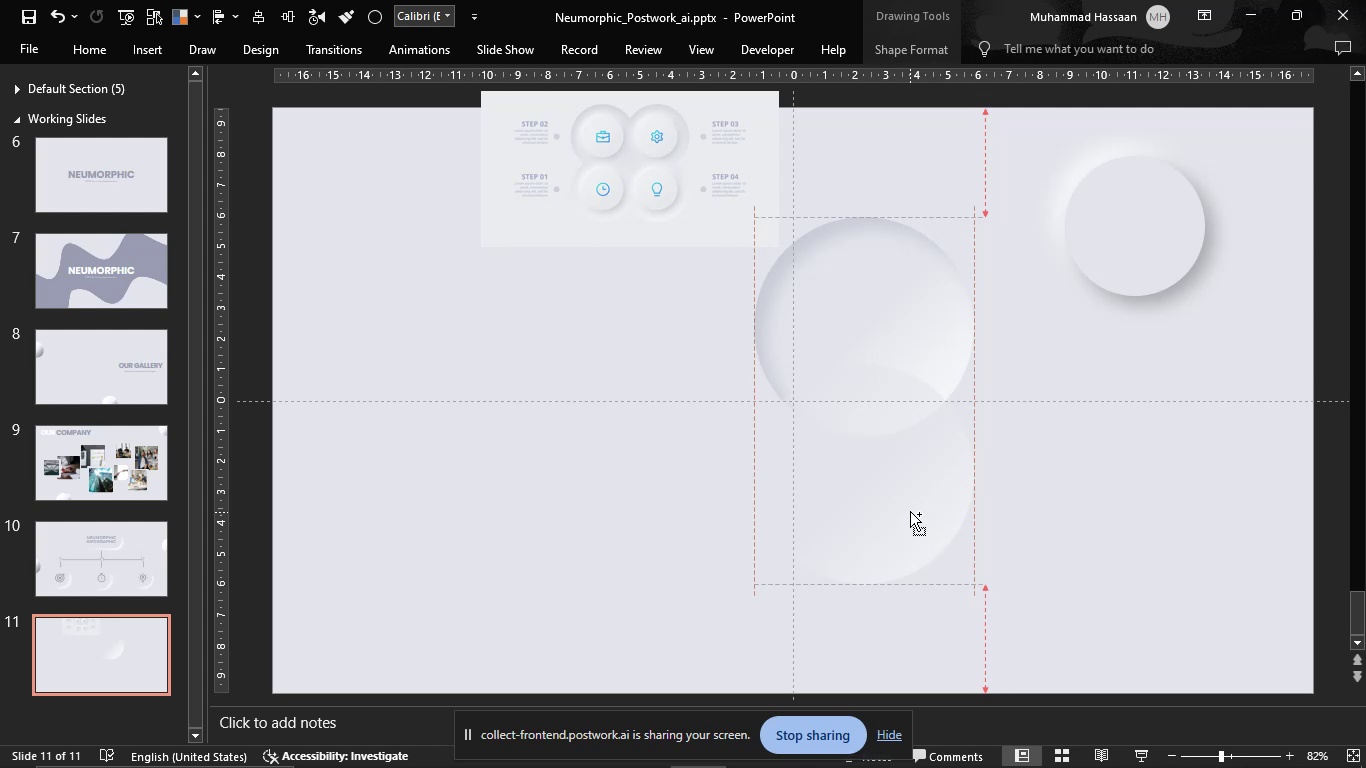 
hold_key(key=ControlLeft, duration=1.51)
 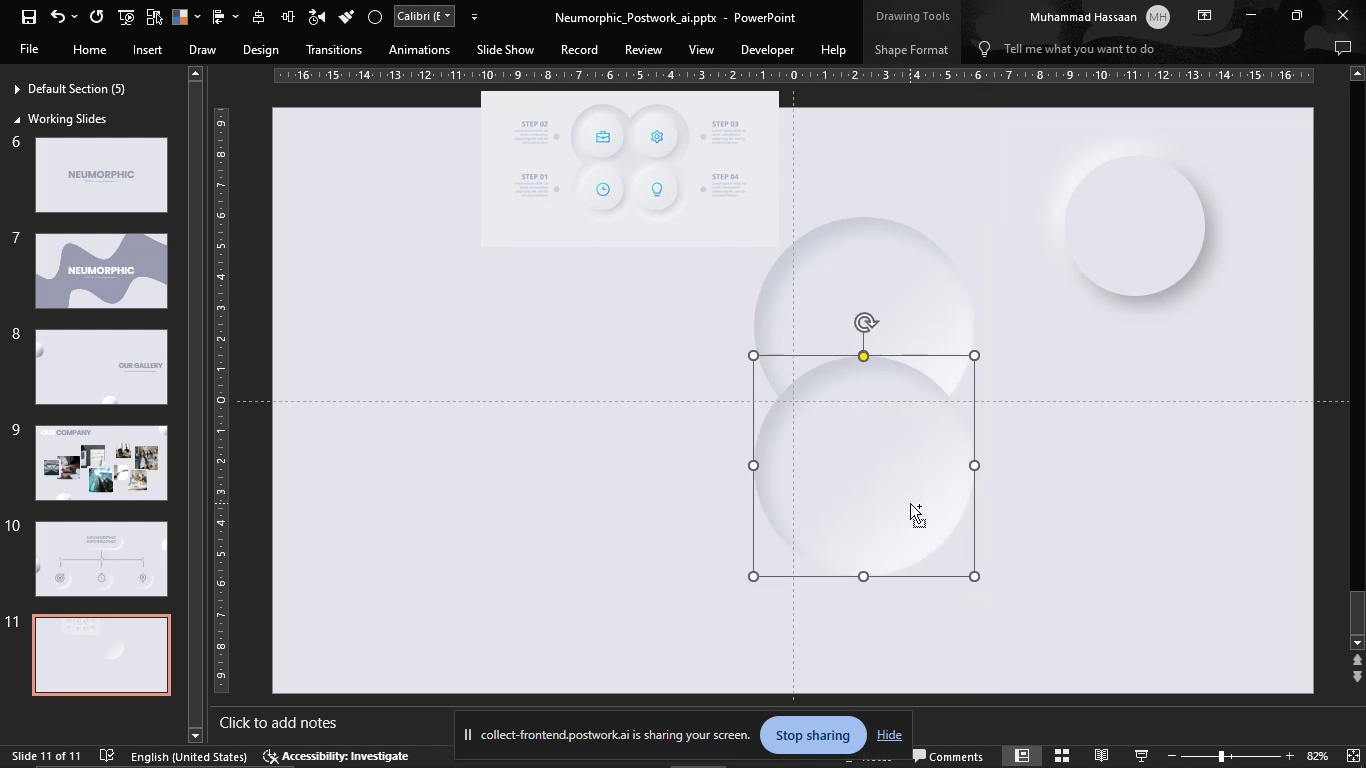 
hold_key(key=ControlLeft, duration=1.51)
left_click_drag(start_coordinate=[886, 483], to_coordinate=[736, 463])
 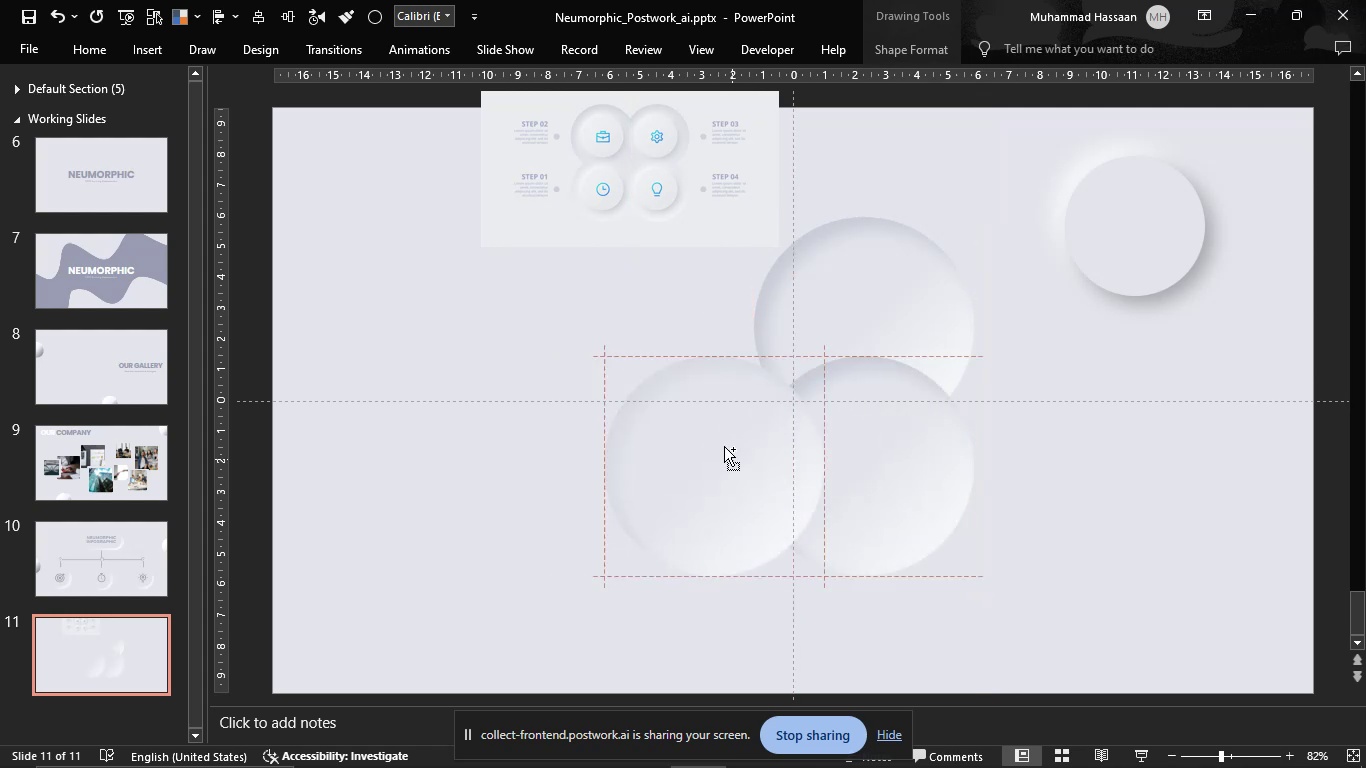 
hold_key(key=ControlLeft, duration=1.51)
 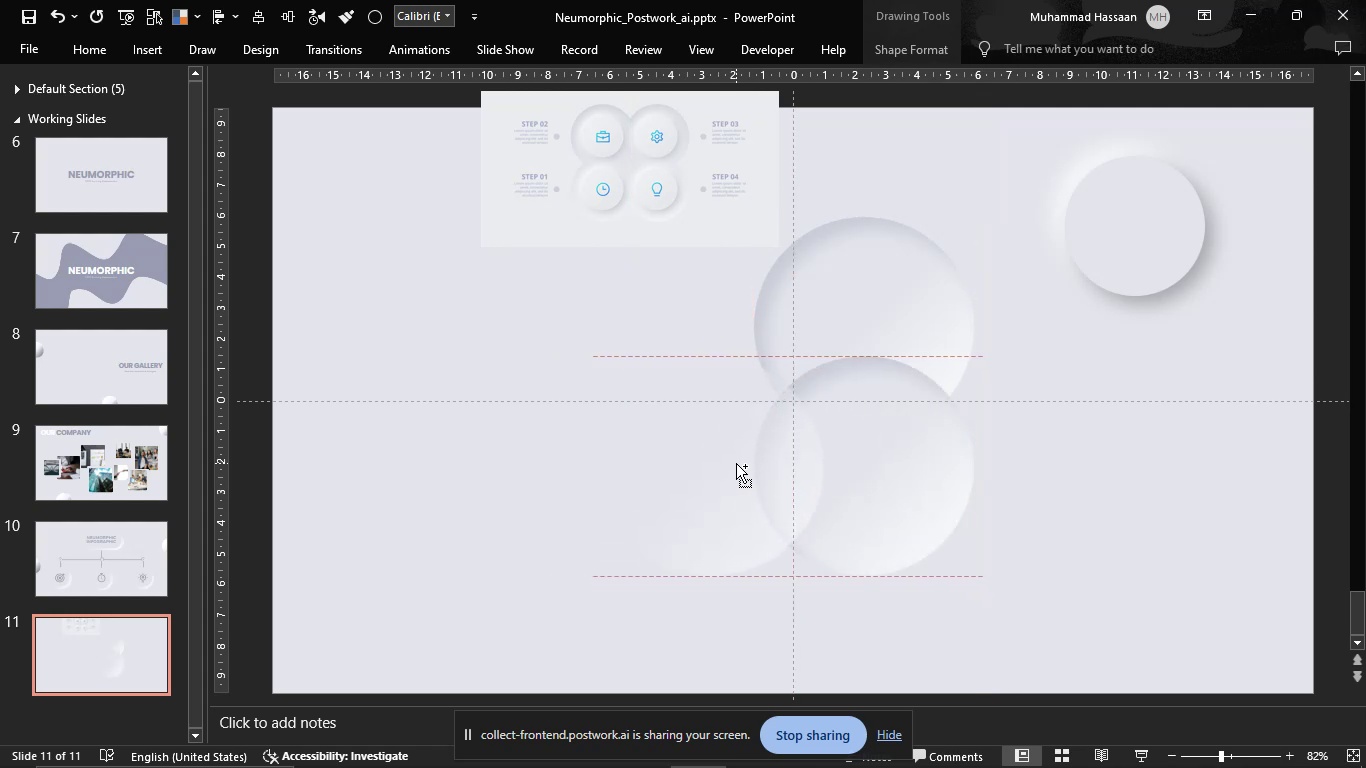 
hold_key(key=ControlLeft, duration=1.51)
left_click_drag(start_coordinate=[735, 463], to_coordinate=[704, 318])
 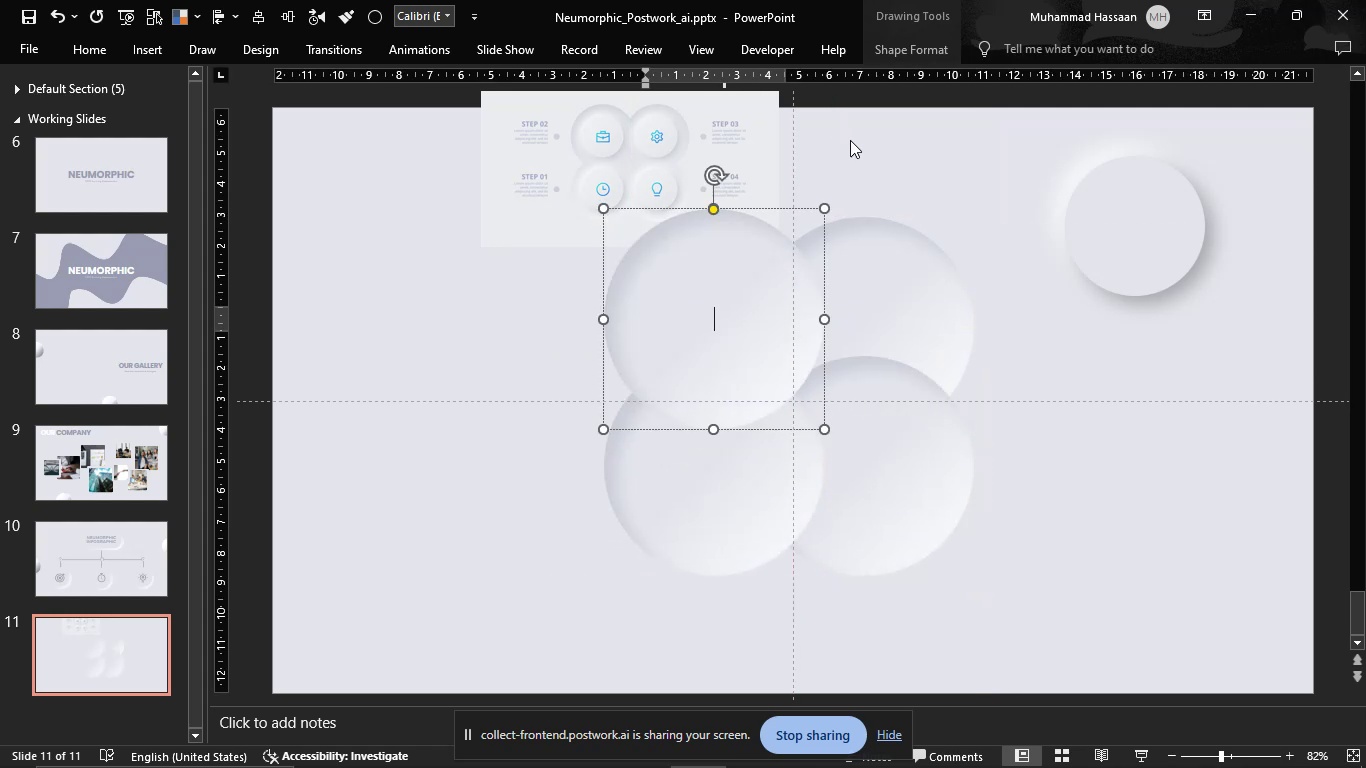 
hold_key(key=ControlLeft, duration=1.51)
 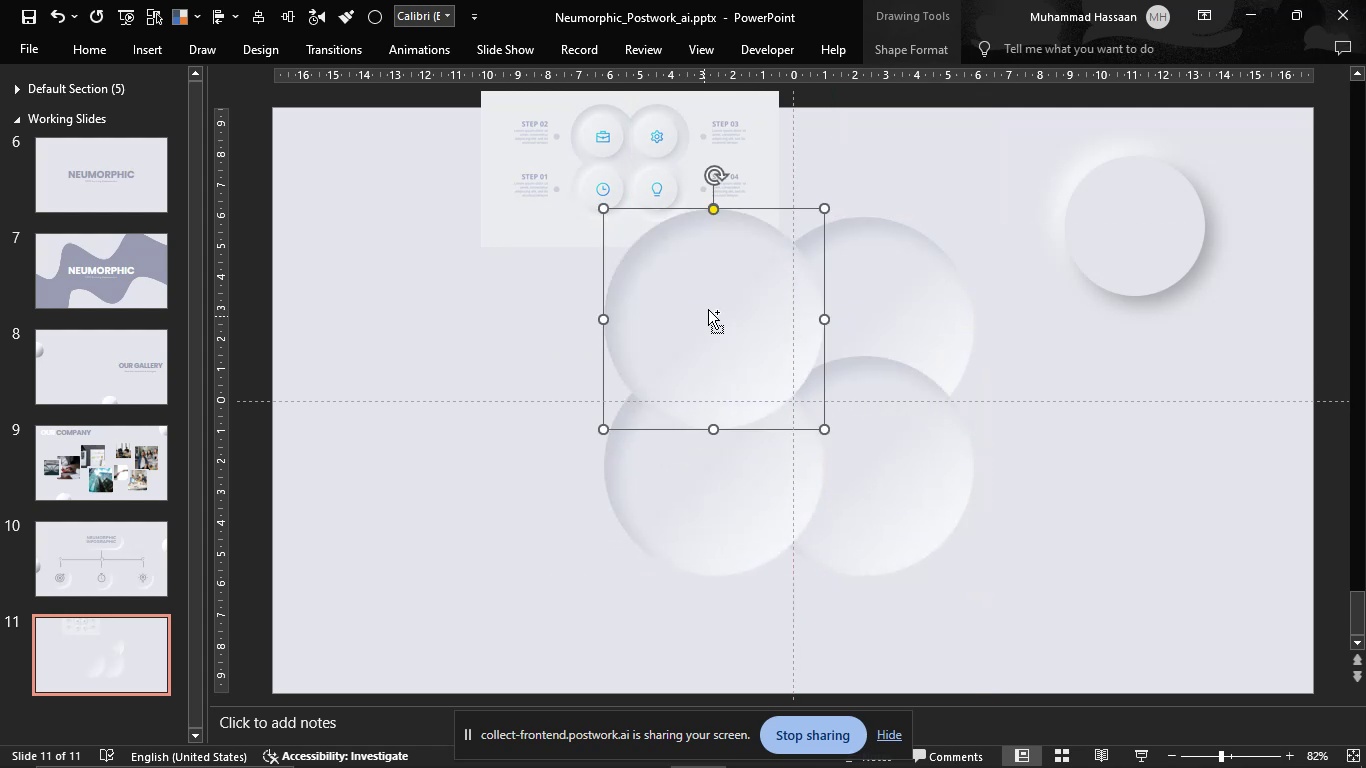 
key(Control+Shift+ControlLeft)
 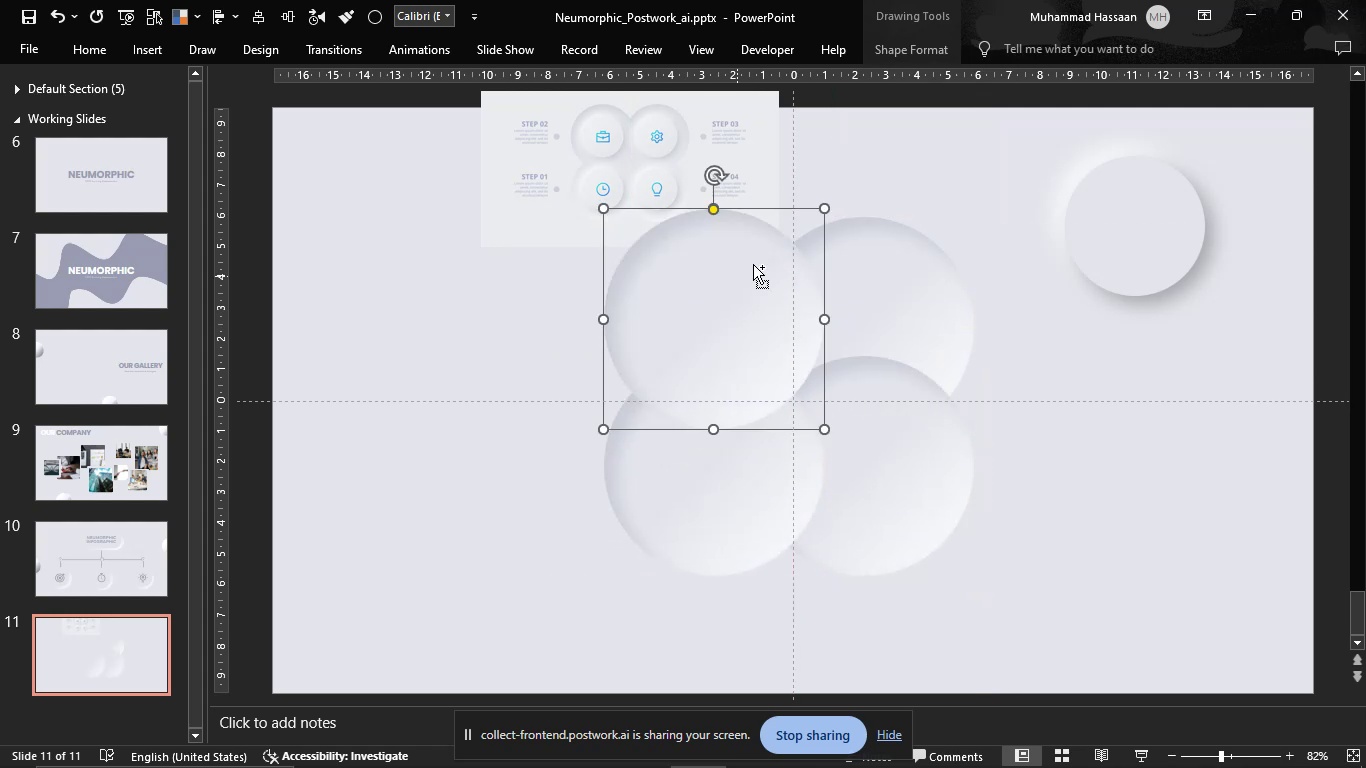 
key(Control+Shift+ControlLeft)
 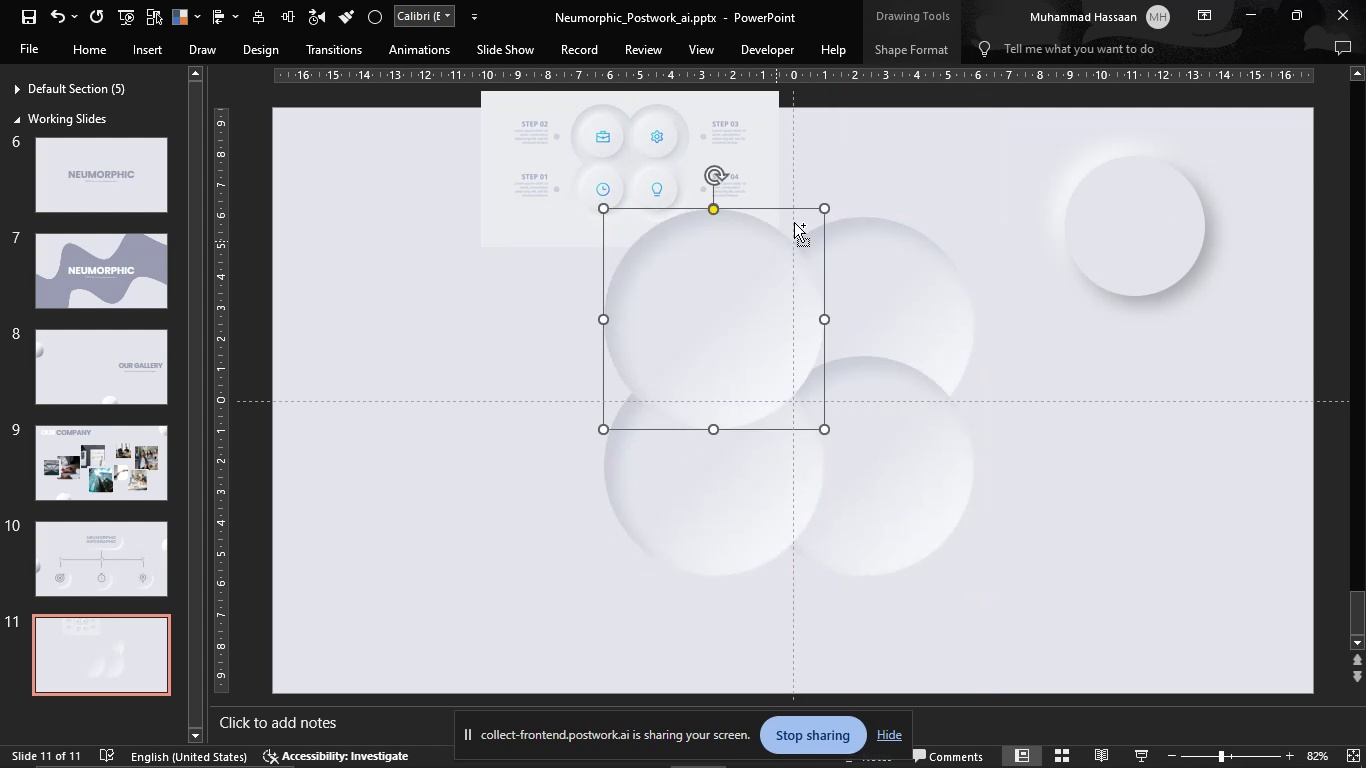 
key(Control+Shift+ControlLeft)
 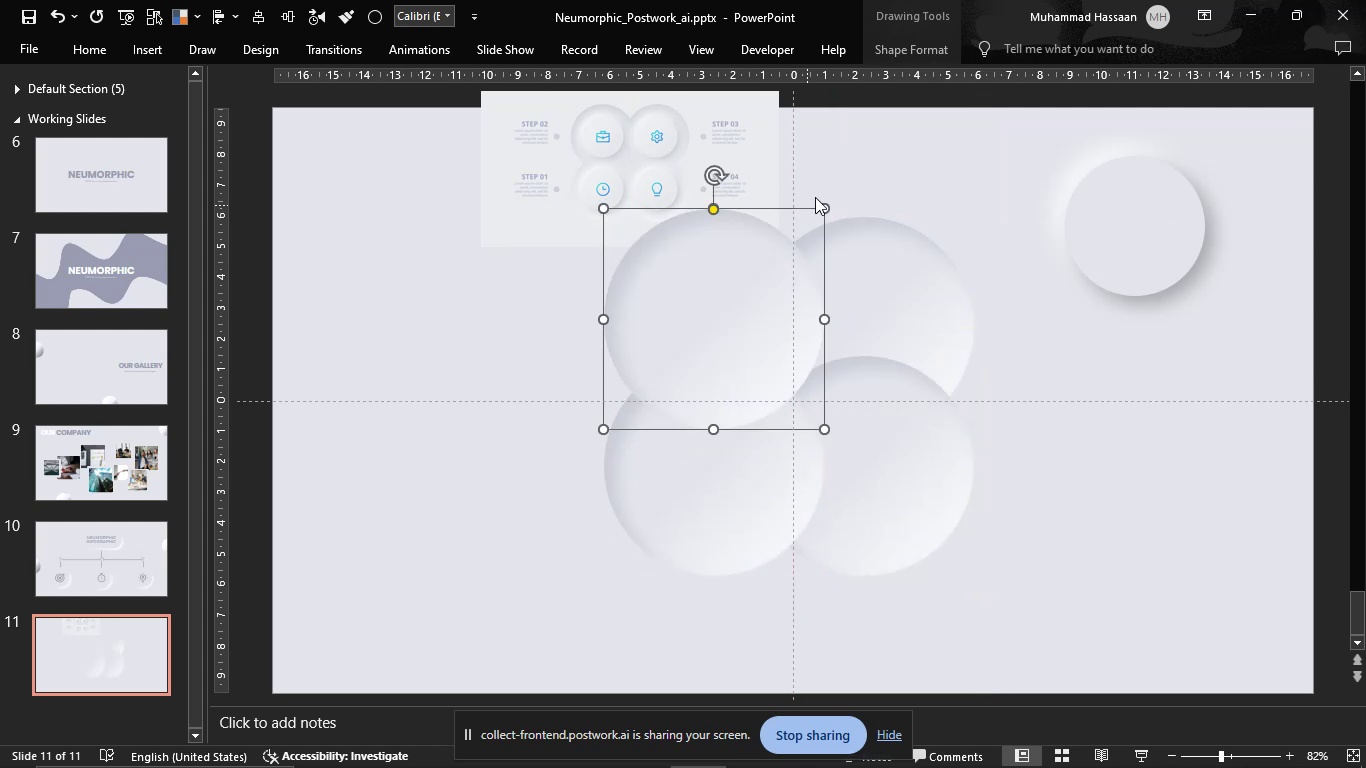 
key(Control+Shift+ControlLeft)
 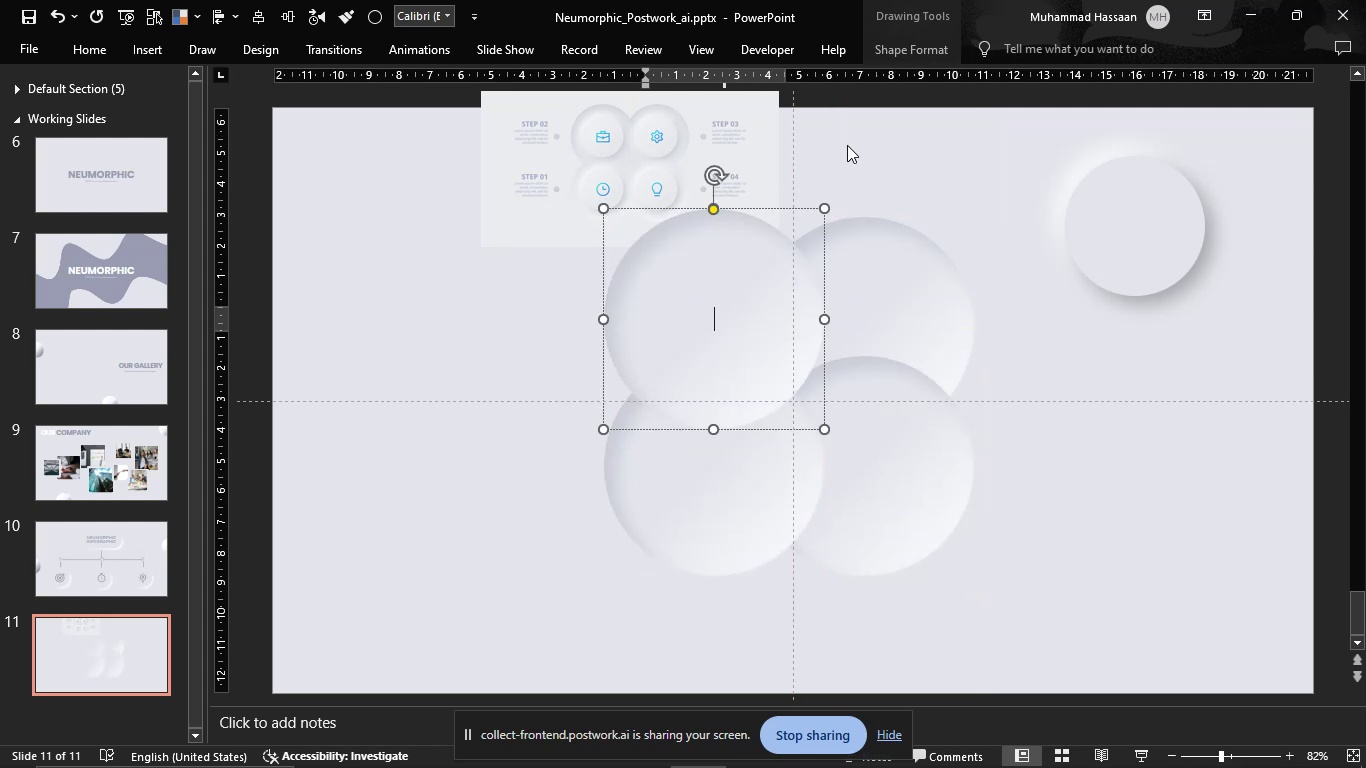 
key(Control+Shift+ControlLeft)
 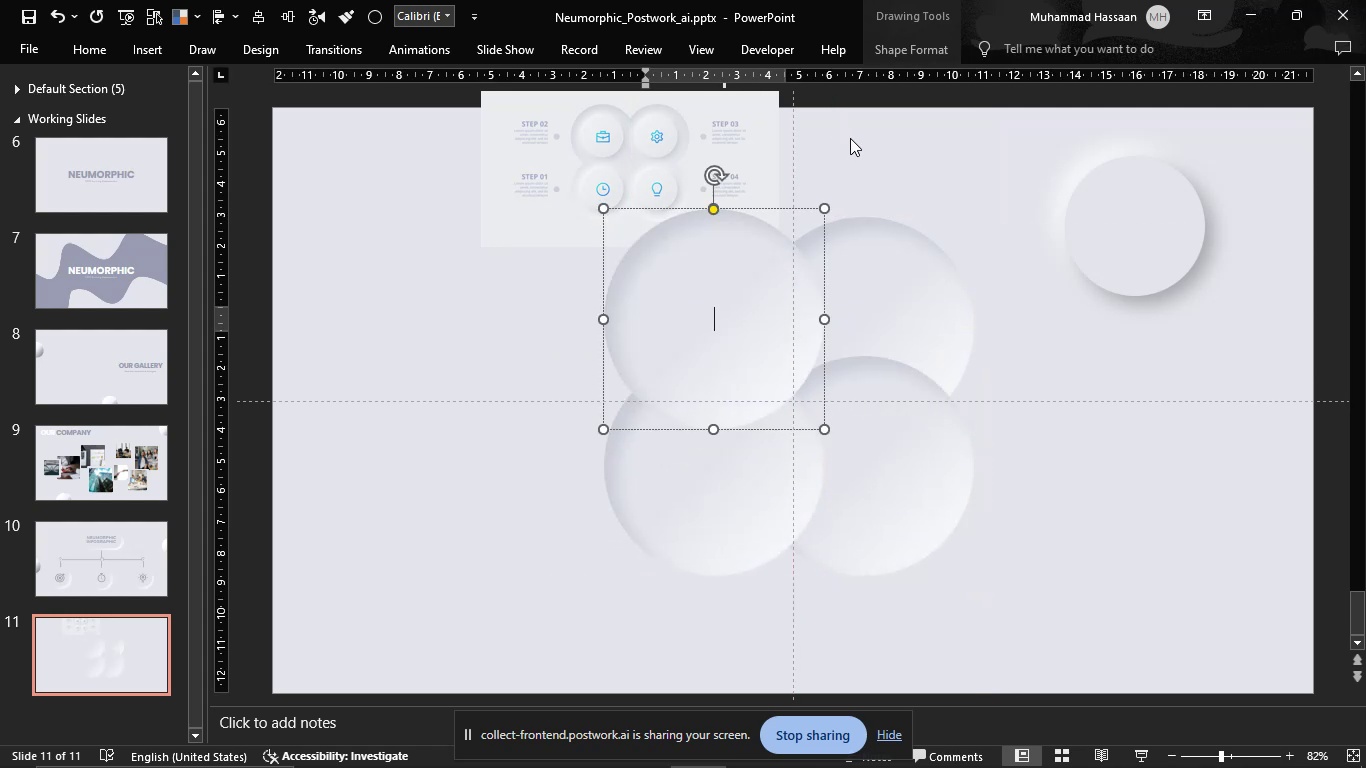 
left_click([850, 138])
 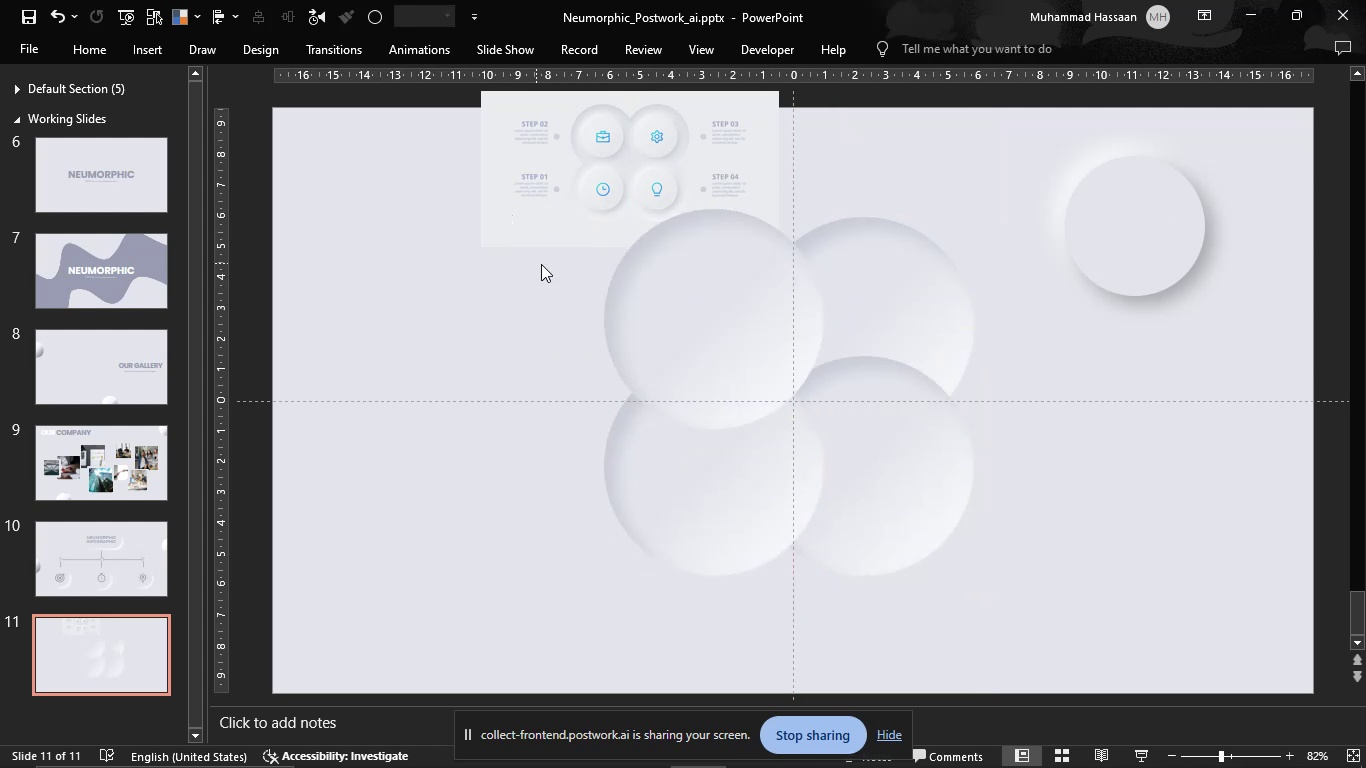 
left_click([639, 256])
 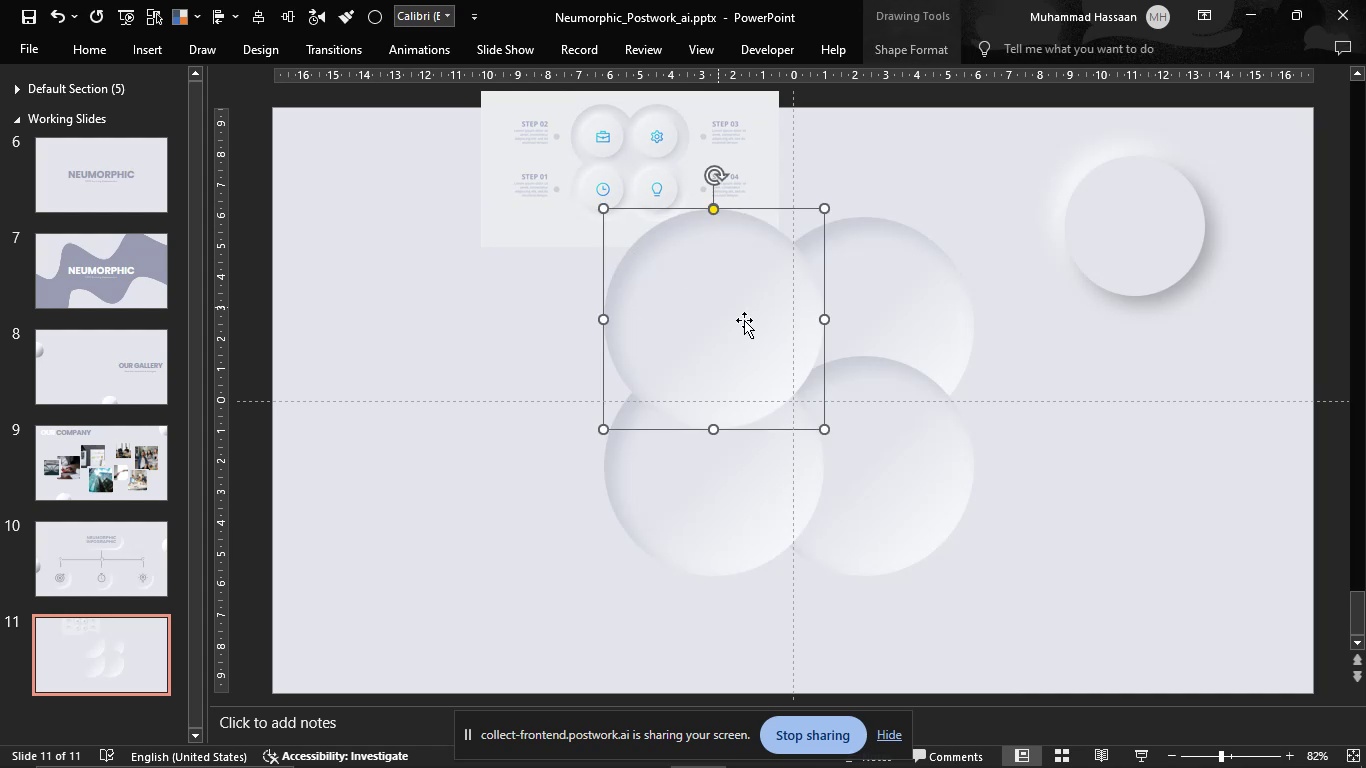 
hold_key(key=ControlLeft, duration=1.98)
hold_key(key=ShiftLeft, duration=1.53)
left_click_drag(start_coordinate=[823, 431], to_coordinate=[838, 451])
 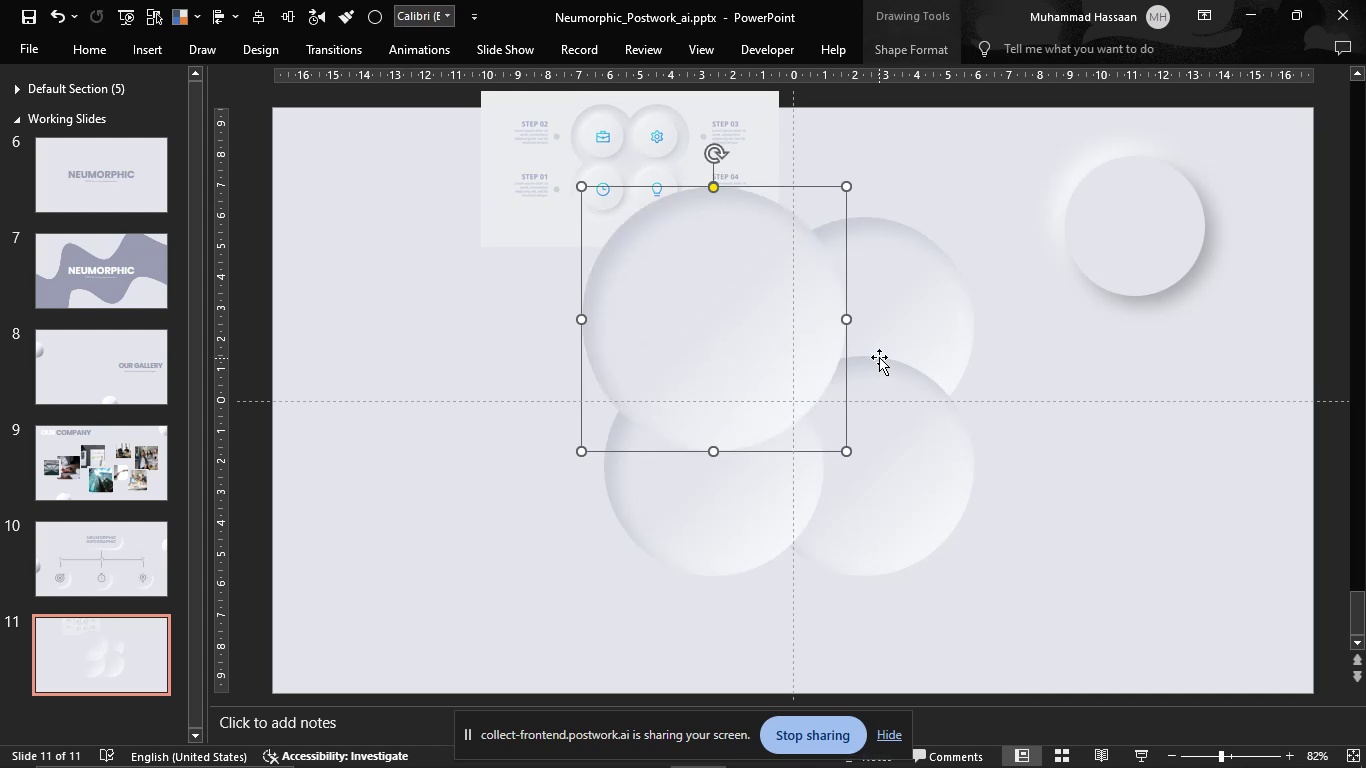 
hold_key(key=ShiftLeft, duration=0.31)
 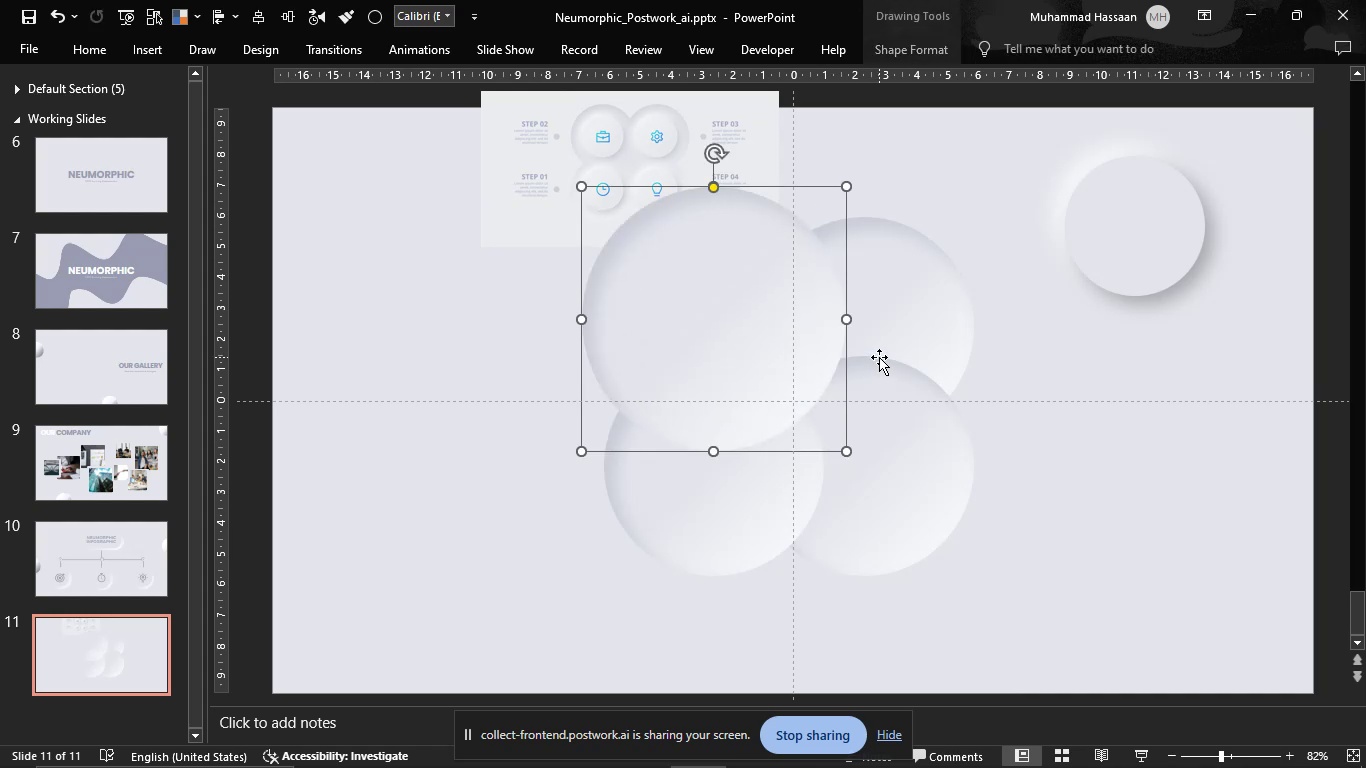 
hold_key(key=ControlLeft, duration=3.38)
hold_key(key=ShiftLeft, duration=1.53)
left_click_drag(start_coordinate=[846, 453], to_coordinate=[821, 434])
 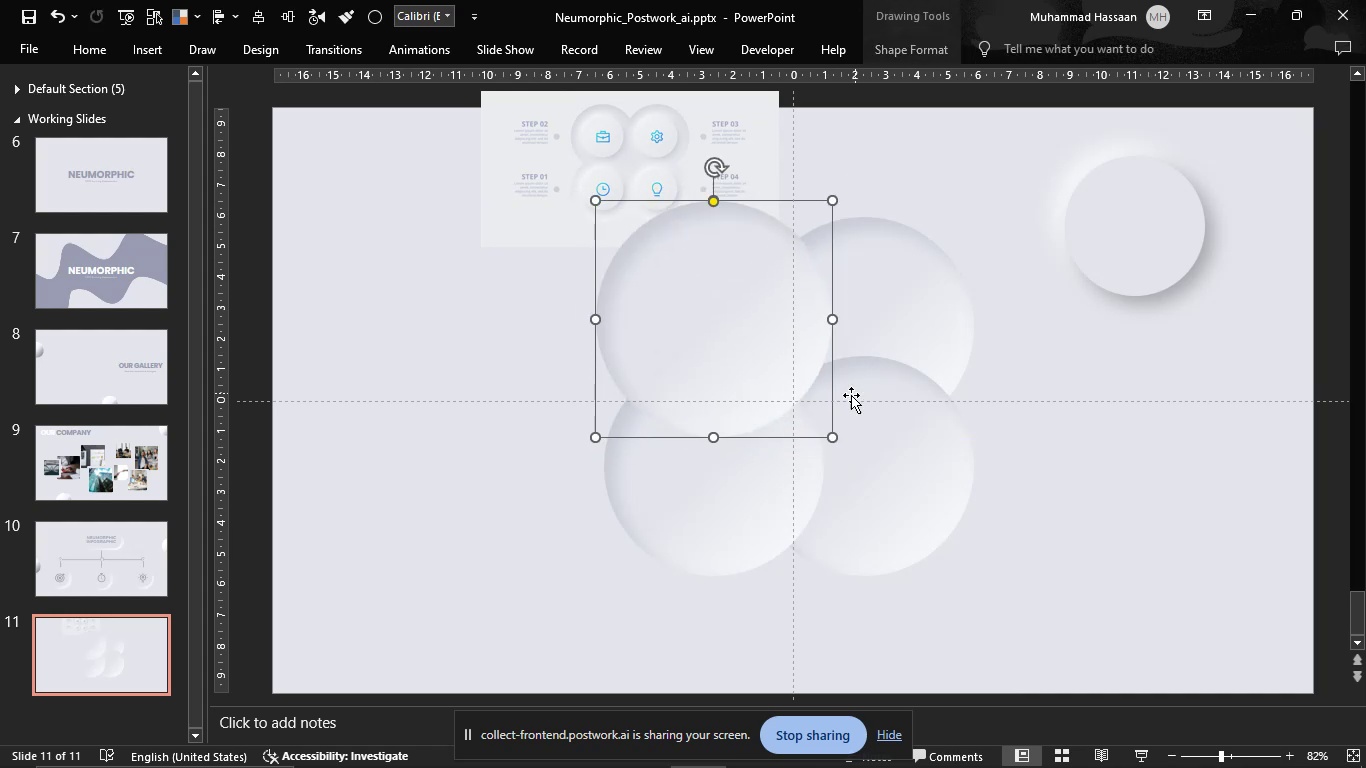 
hold_key(key=ShiftLeft, duration=1.51)
 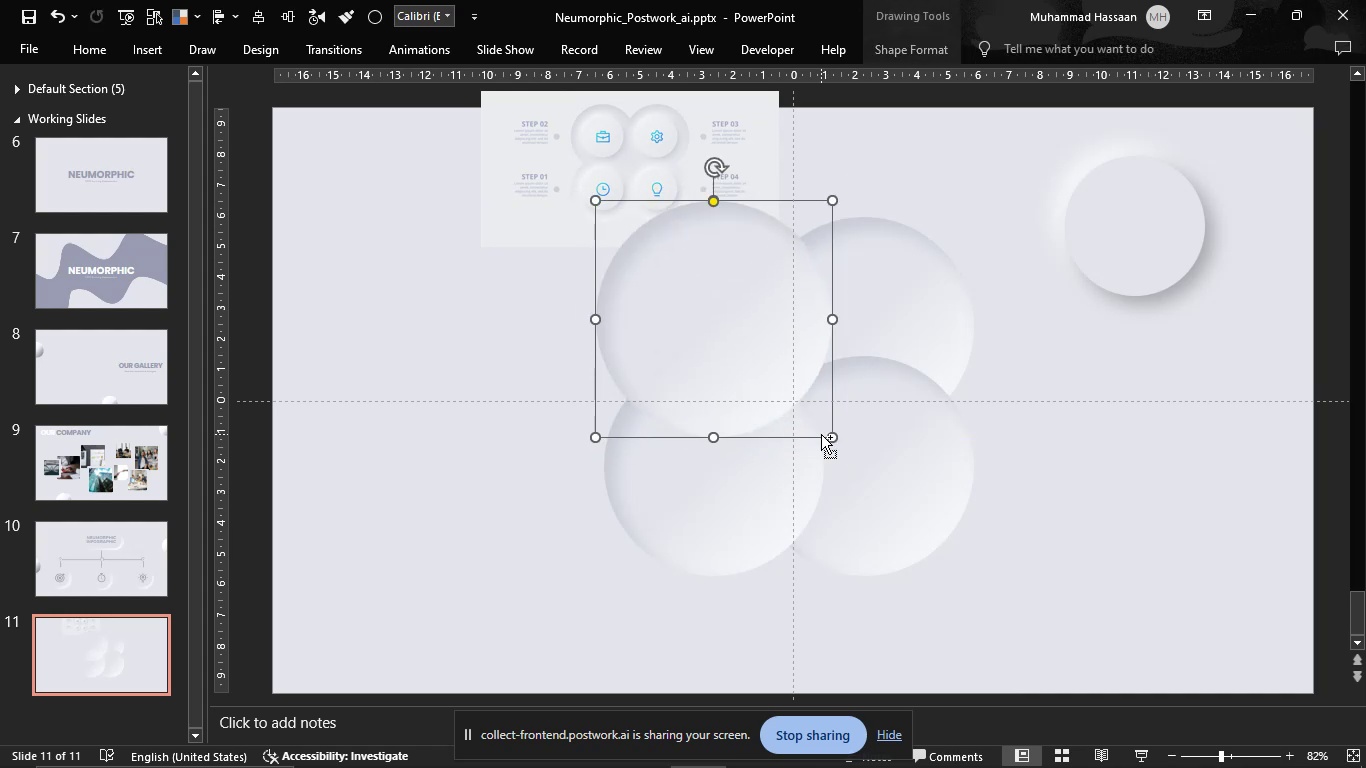 
key(Control+Shift+ShiftLeft)
 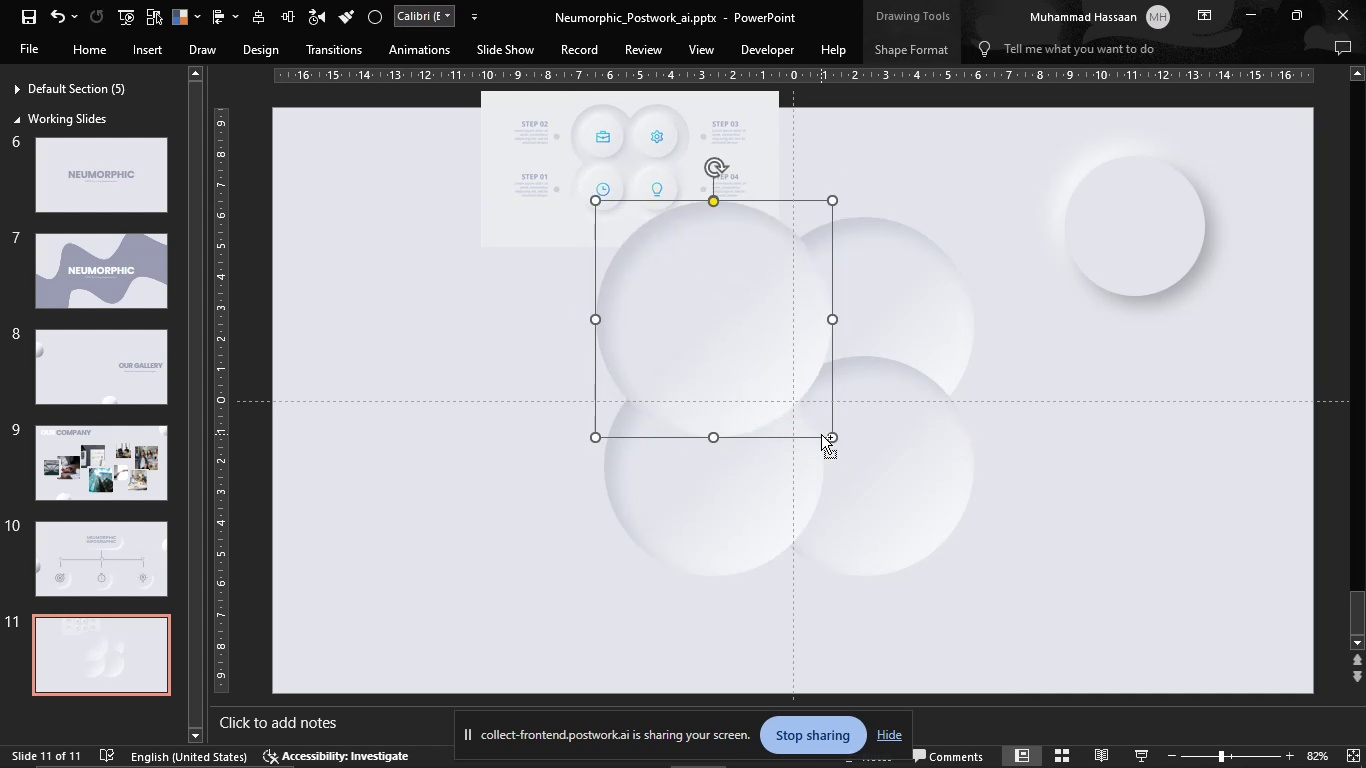 
key(Control+Shift+ShiftLeft)
 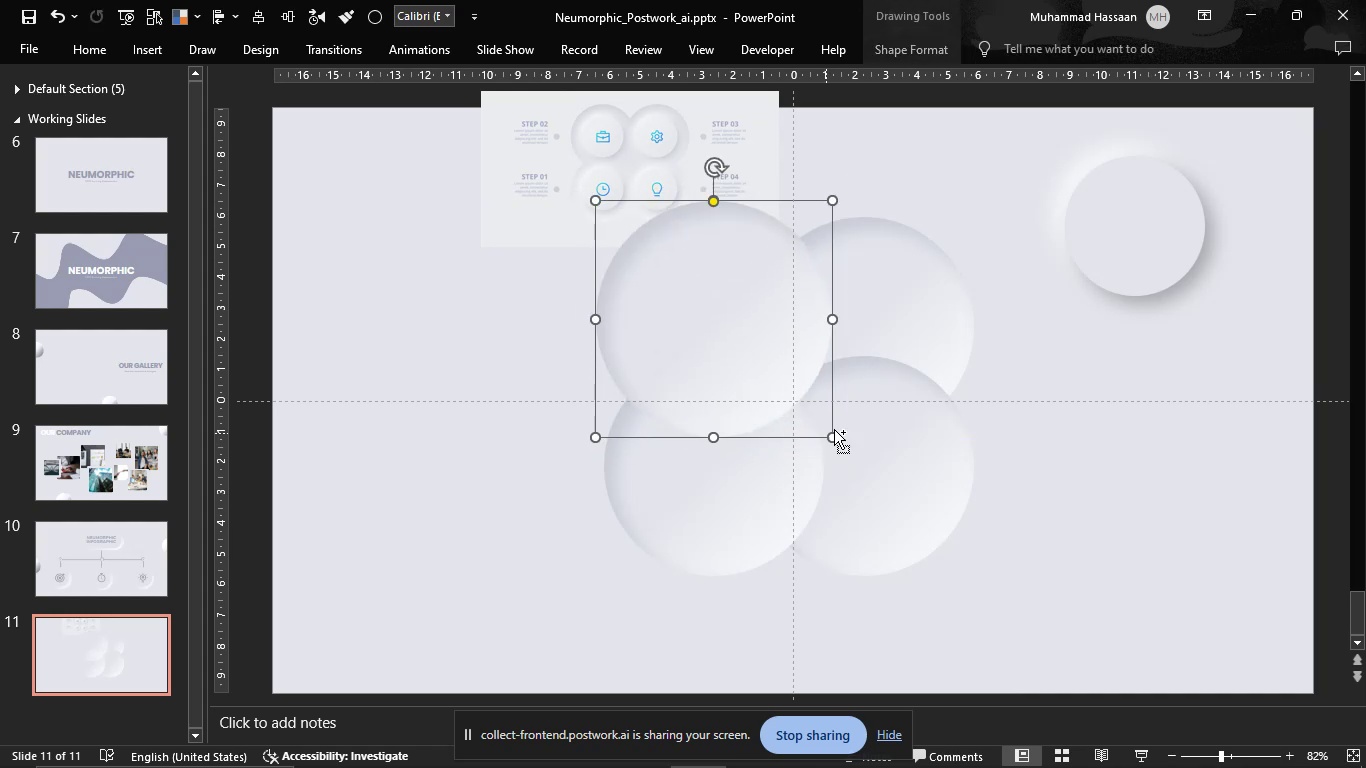 
key(Control+Shift+ShiftLeft)
 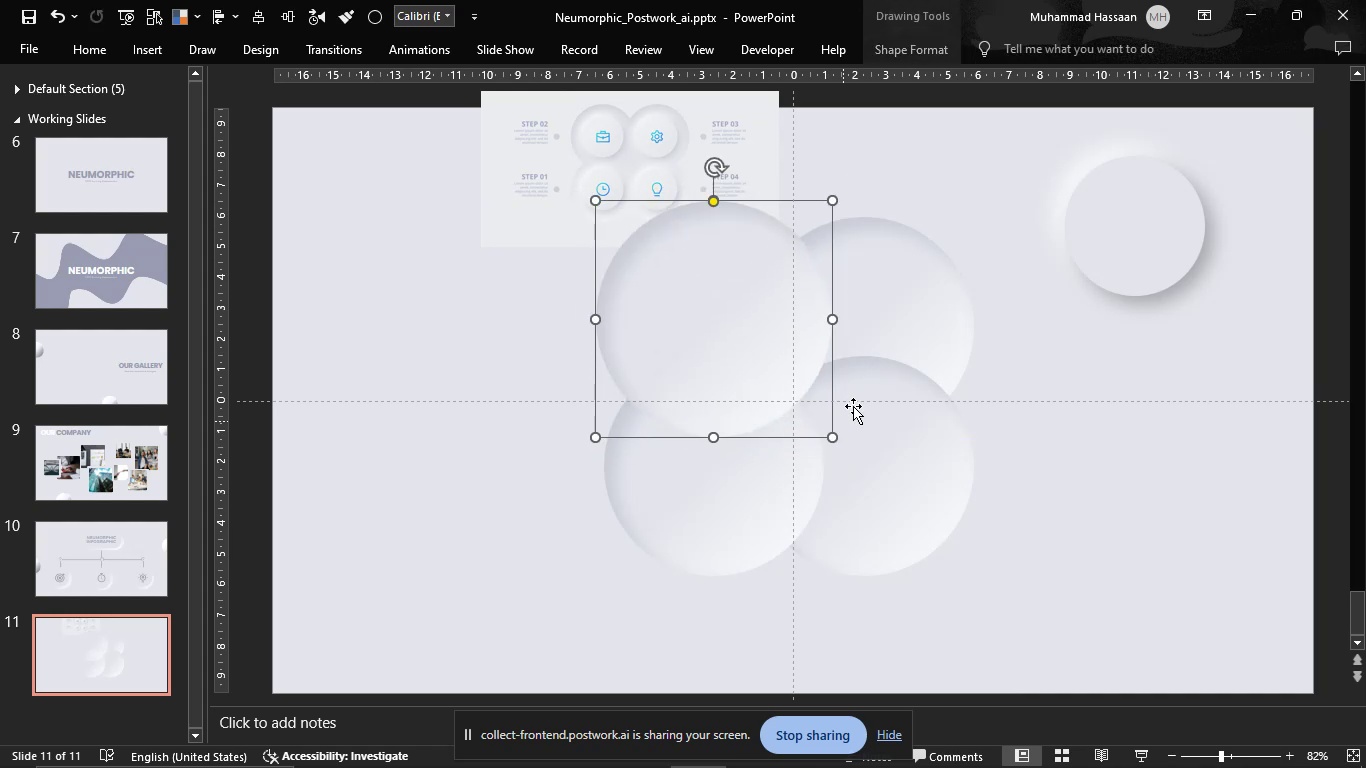 
key(Control+Shift+ShiftLeft)
 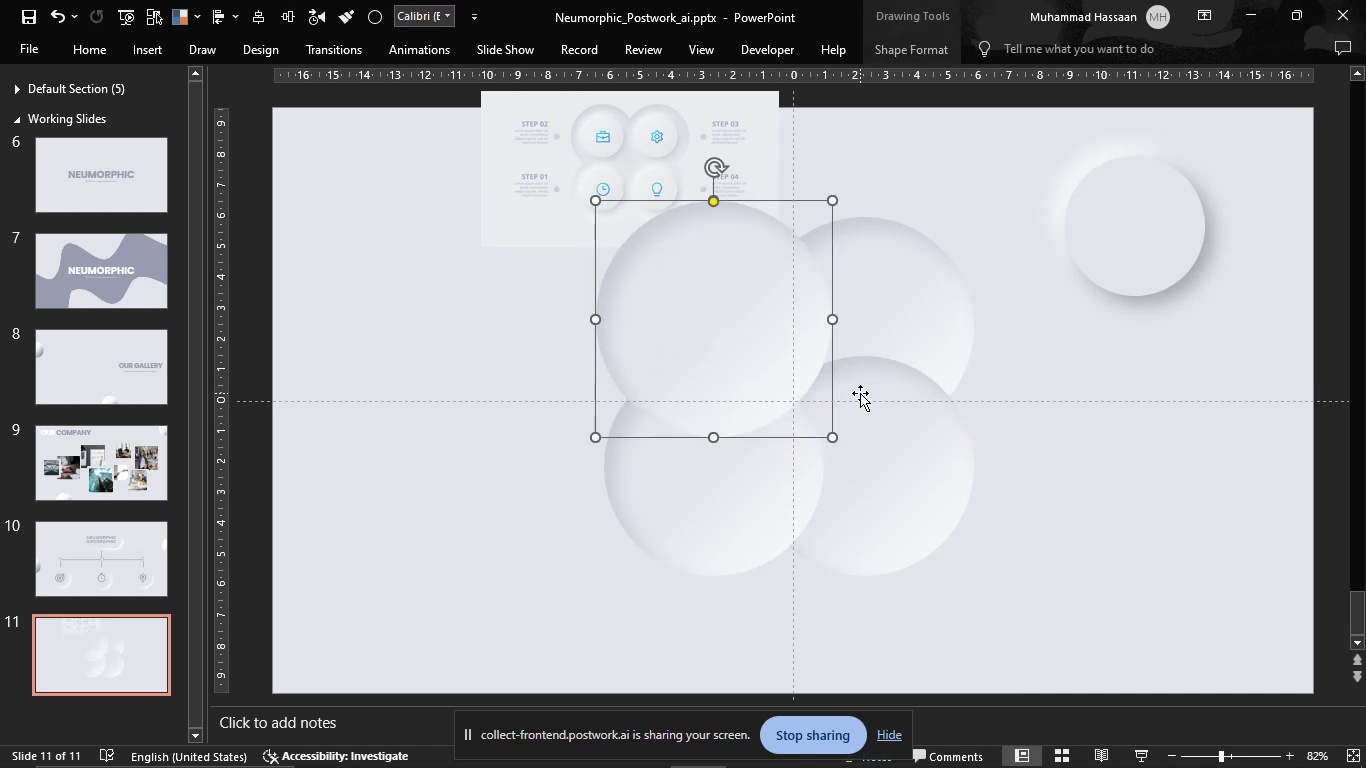 
key(Control+Shift+ShiftLeft)
 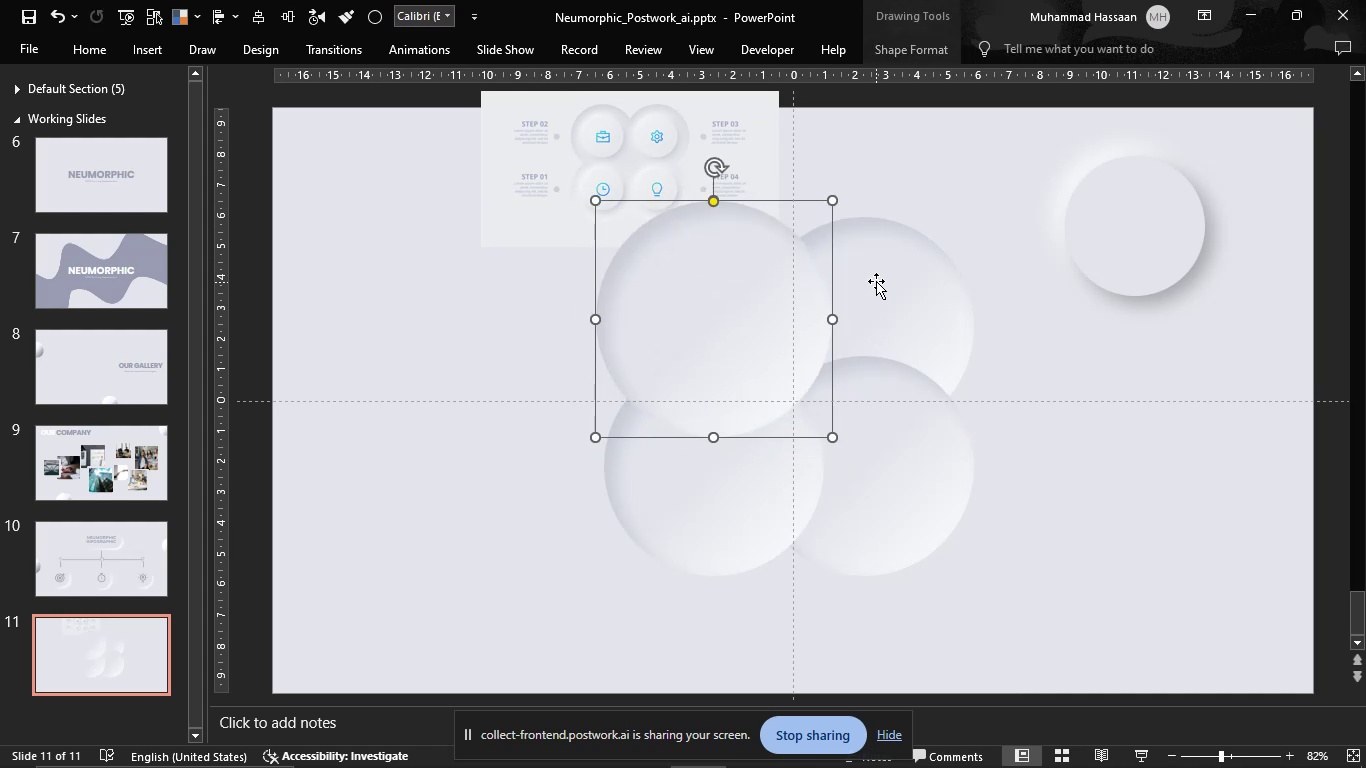 
left_click([876, 280])
 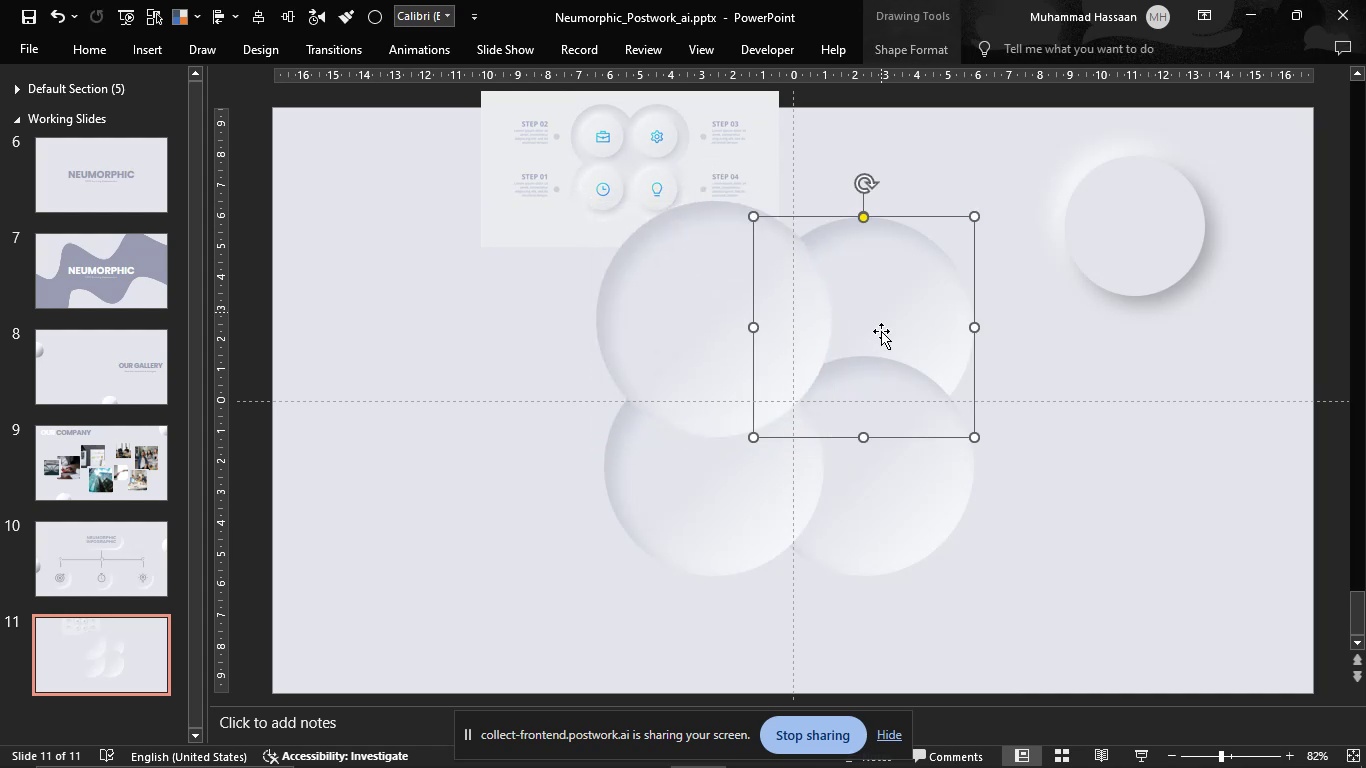 
hold_key(key=ControlLeft, duration=1.22)
left_click([893, 476])
 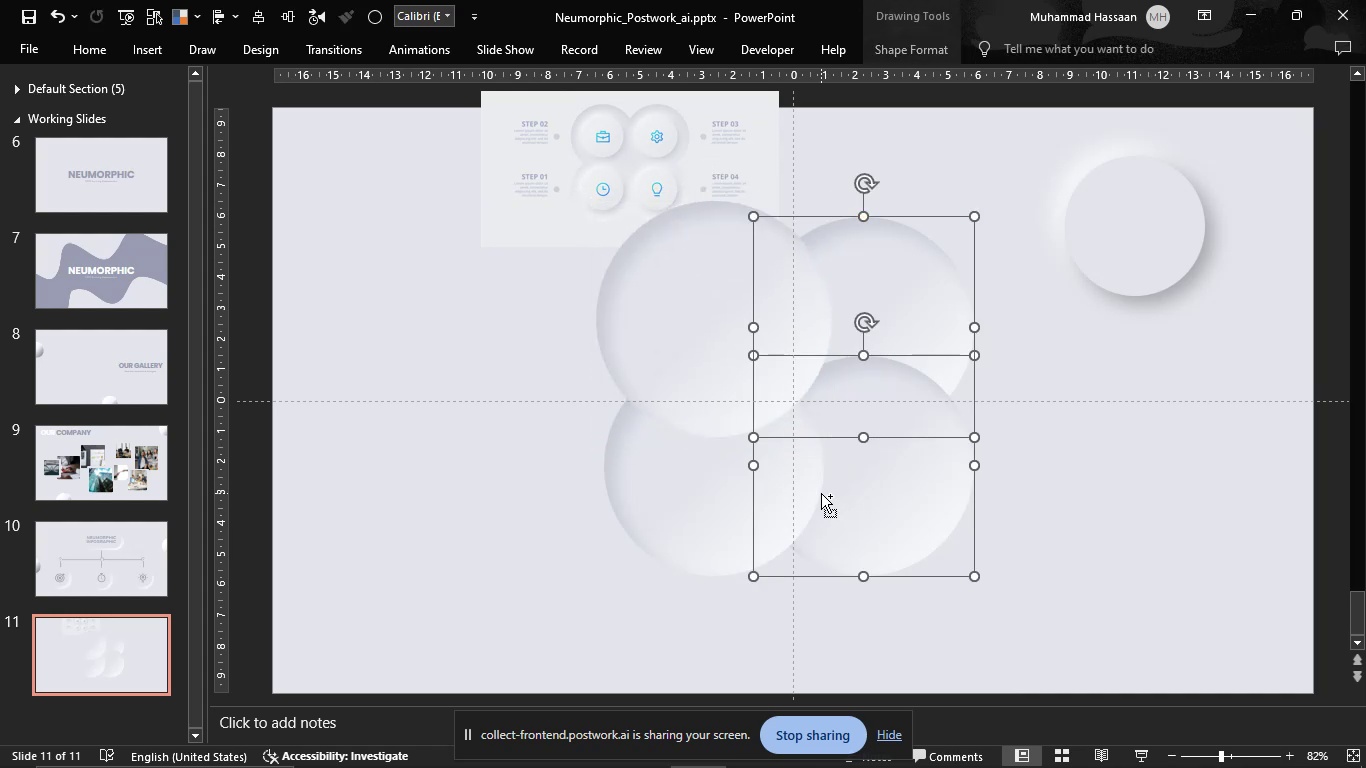 
double_click([820, 493])
 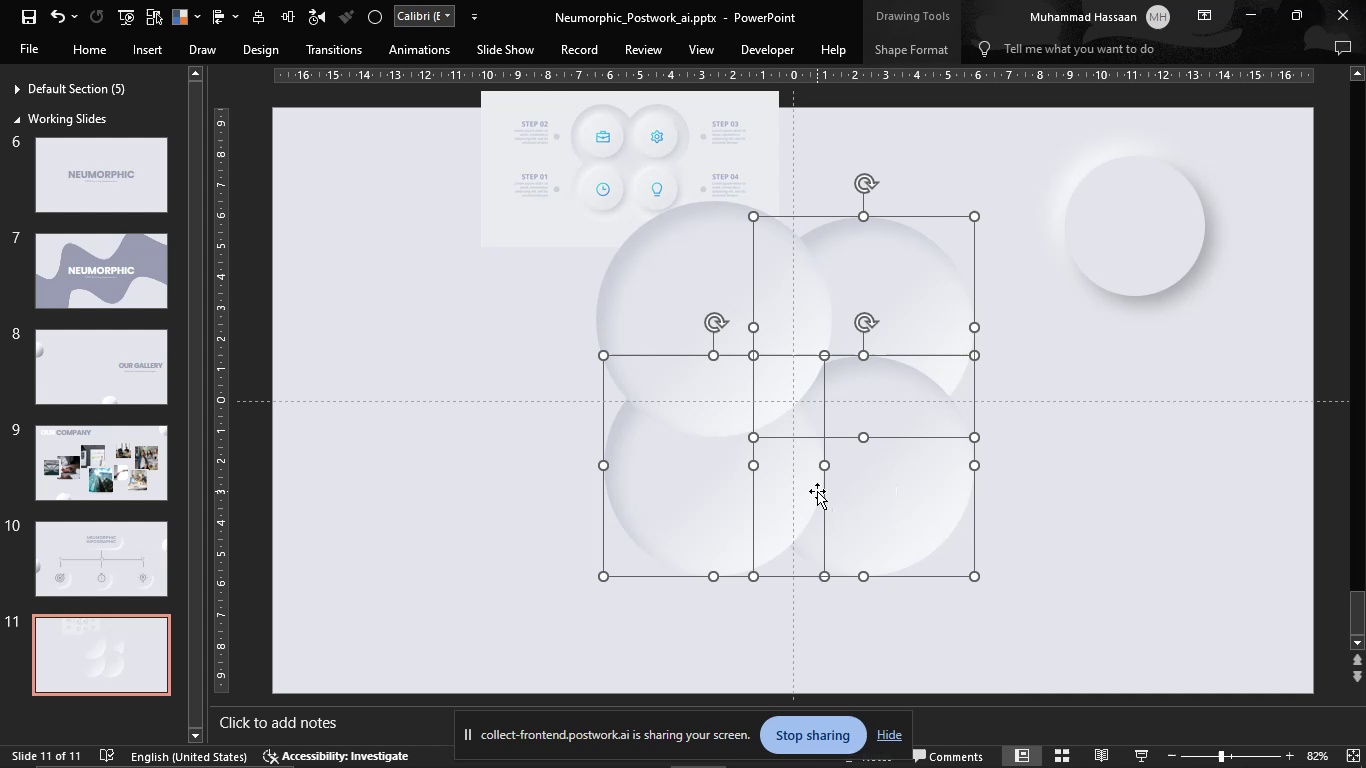 
key(Delete)
 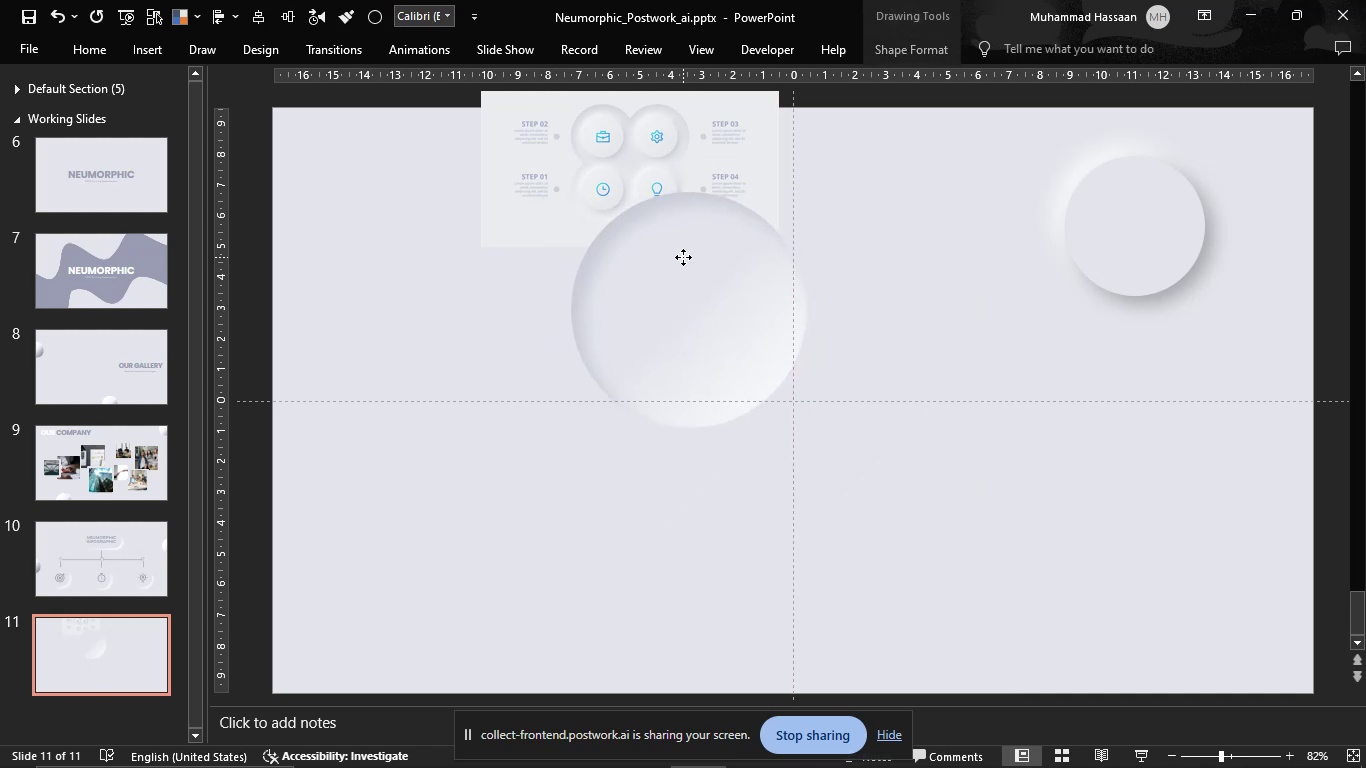 
wait(8.58)
 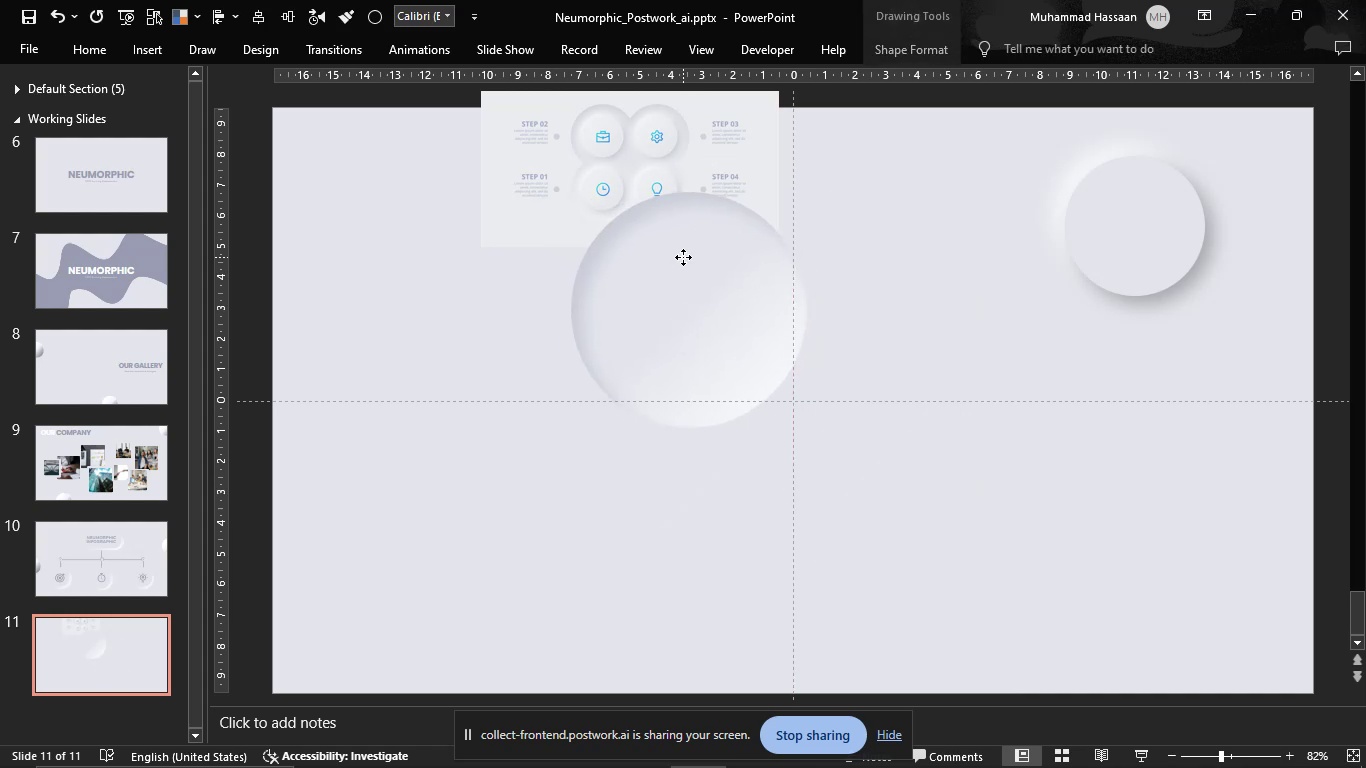 
hold_key(key=ControlLeft, duration=1.53)
left_click_drag(start_coordinate=[705, 263], to_coordinate=[868, 264])
 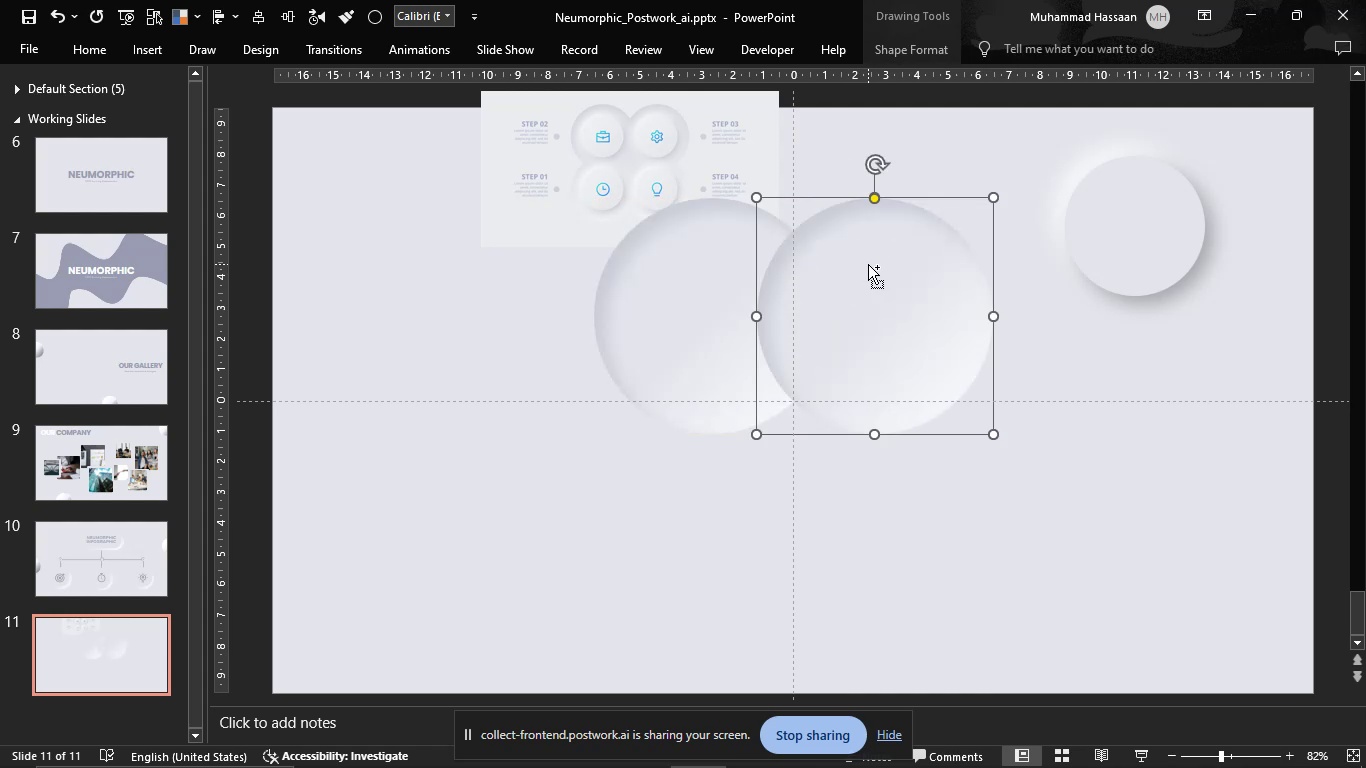 
hold_key(key=ControlLeft, duration=0.35)
 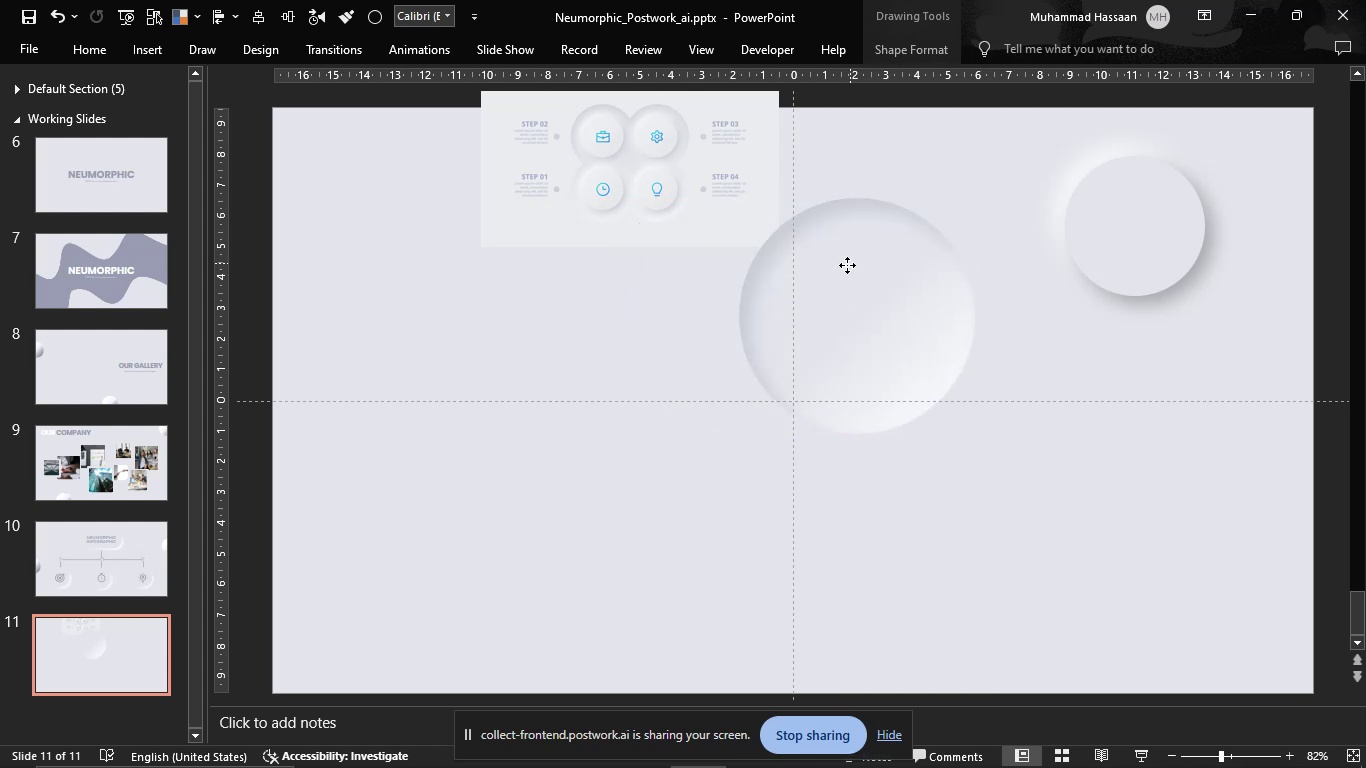 
hold_key(key=ControlLeft, duration=17.3)
 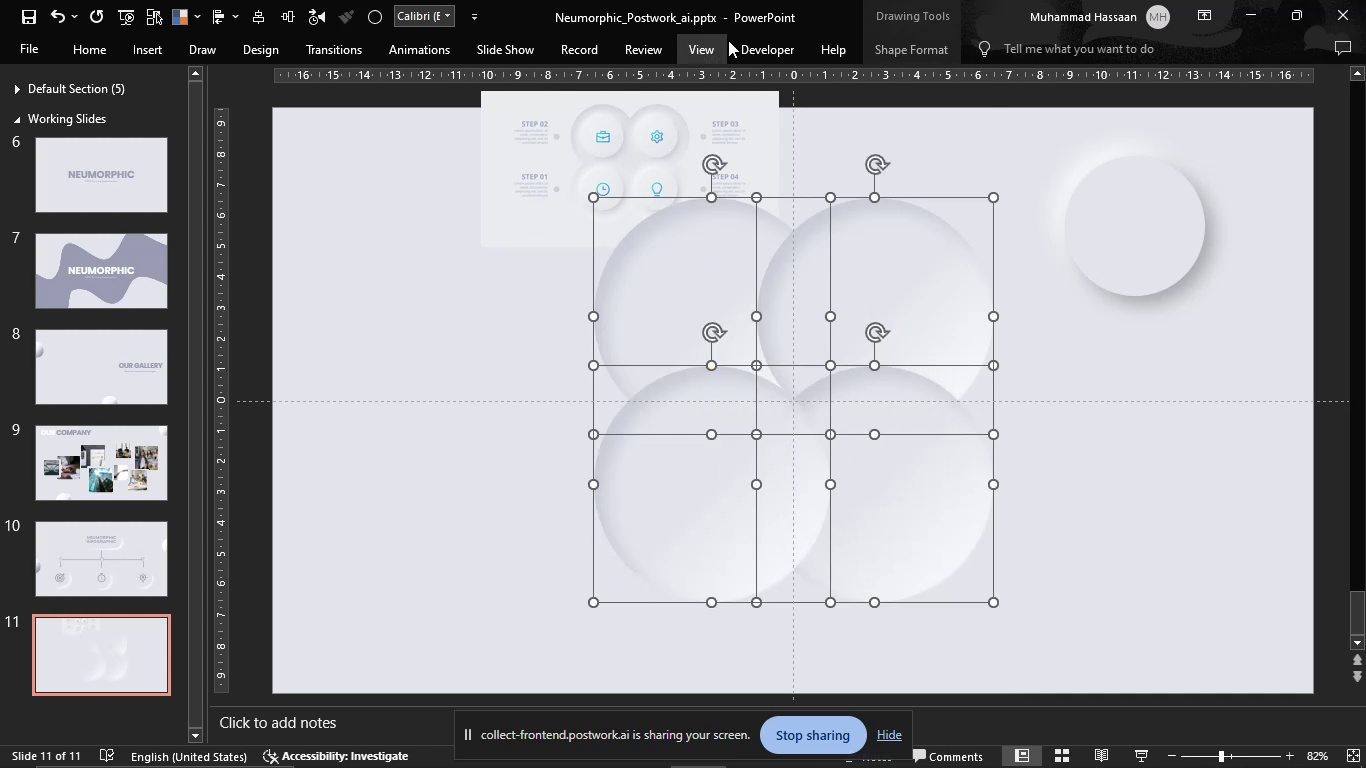 
hold_key(key=ShiftLeft, duration=1.53)
 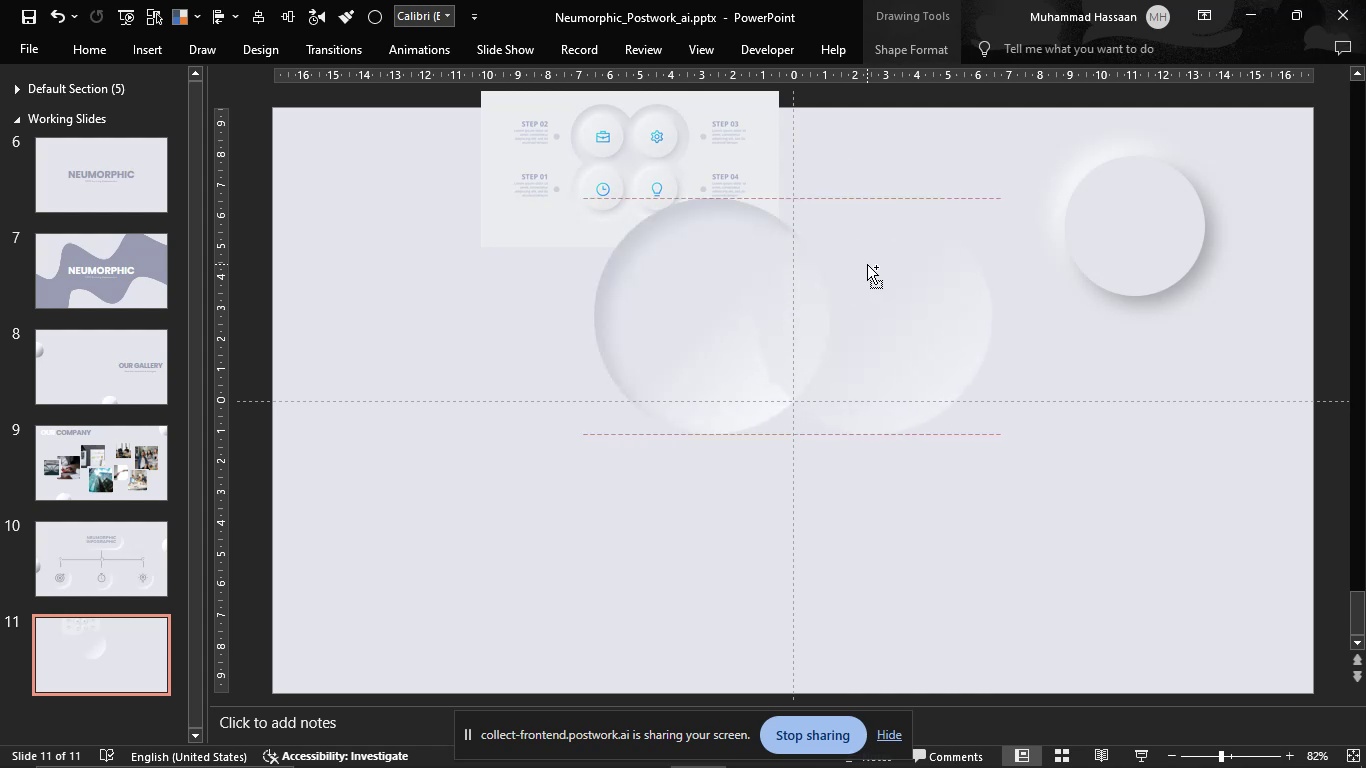 
hold_key(key=ShiftLeft, duration=1.51)
 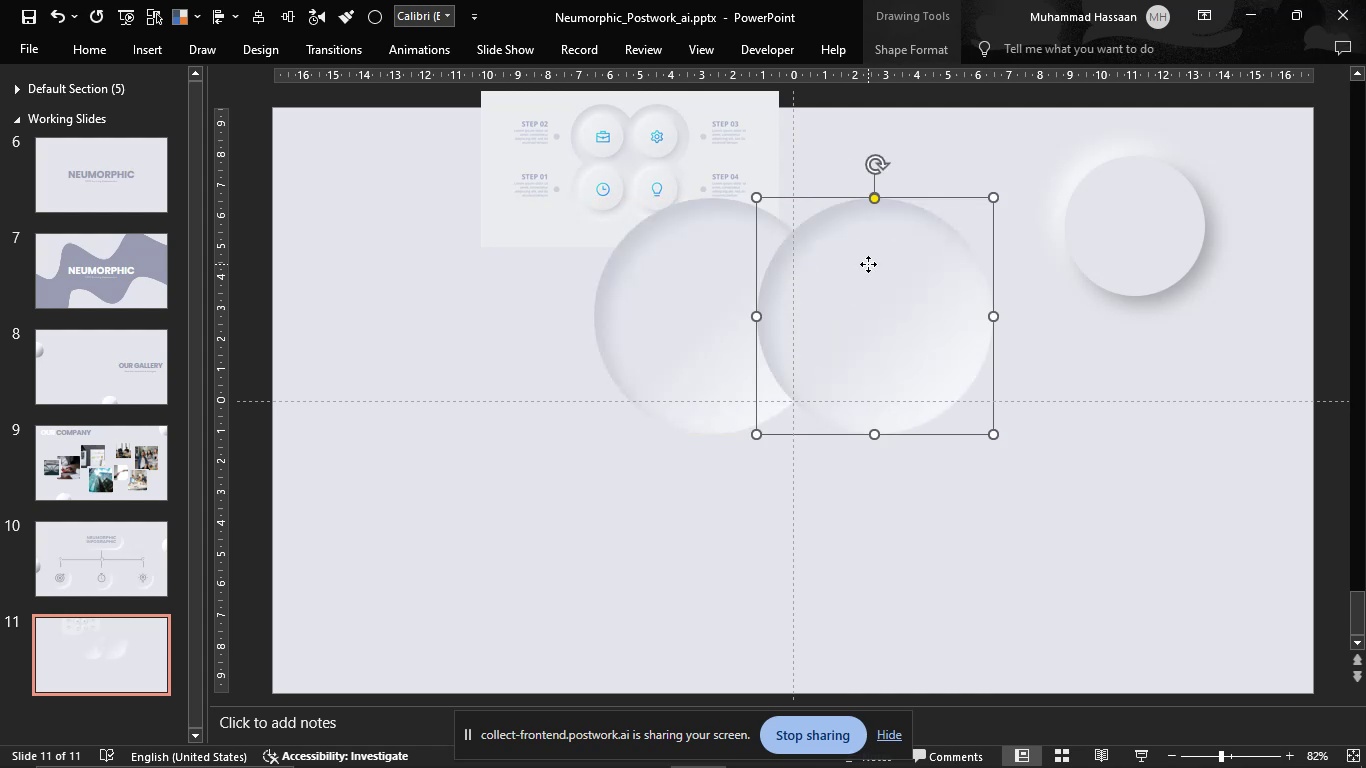 
hold_key(key=ShiftLeft, duration=1.51)
left_click_drag(start_coordinate=[868, 264], to_coordinate=[815, 426])
 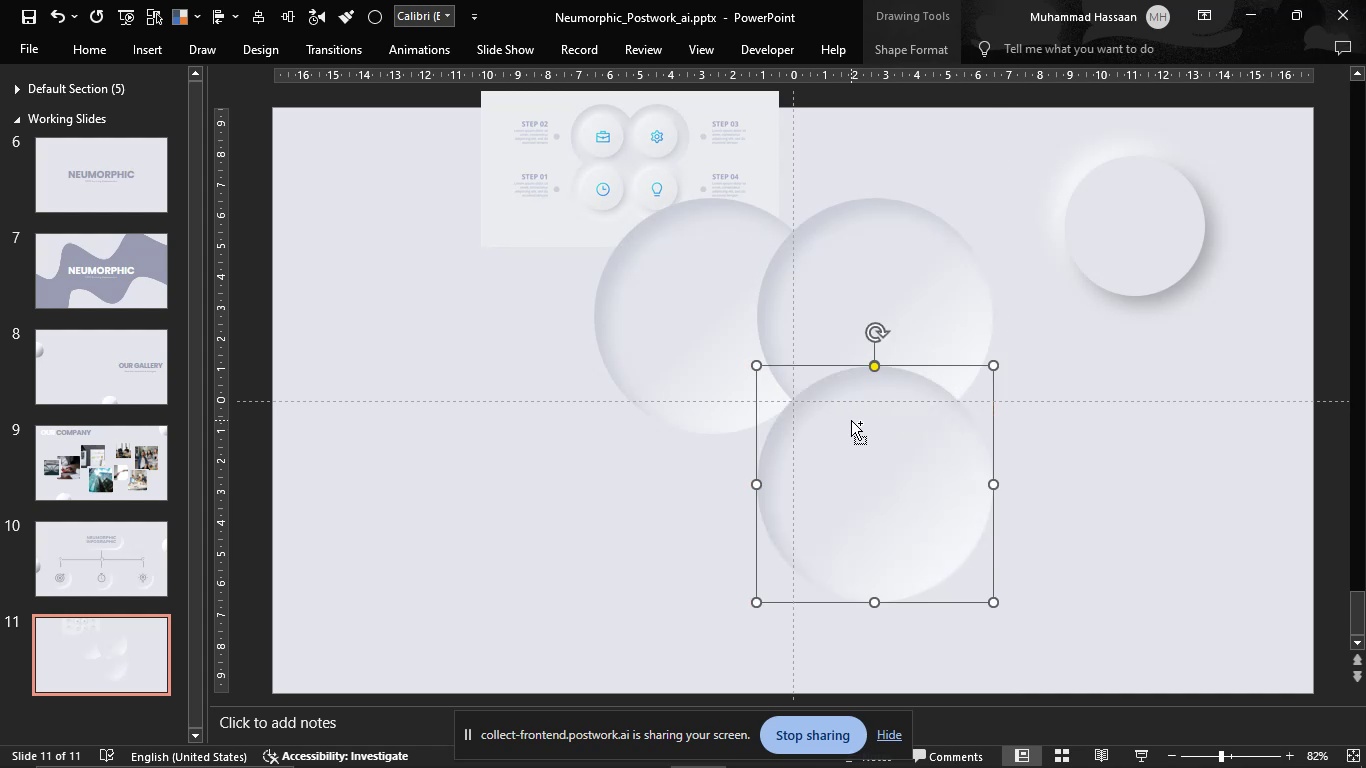 
hold_key(key=ShiftLeft, duration=1.51)
 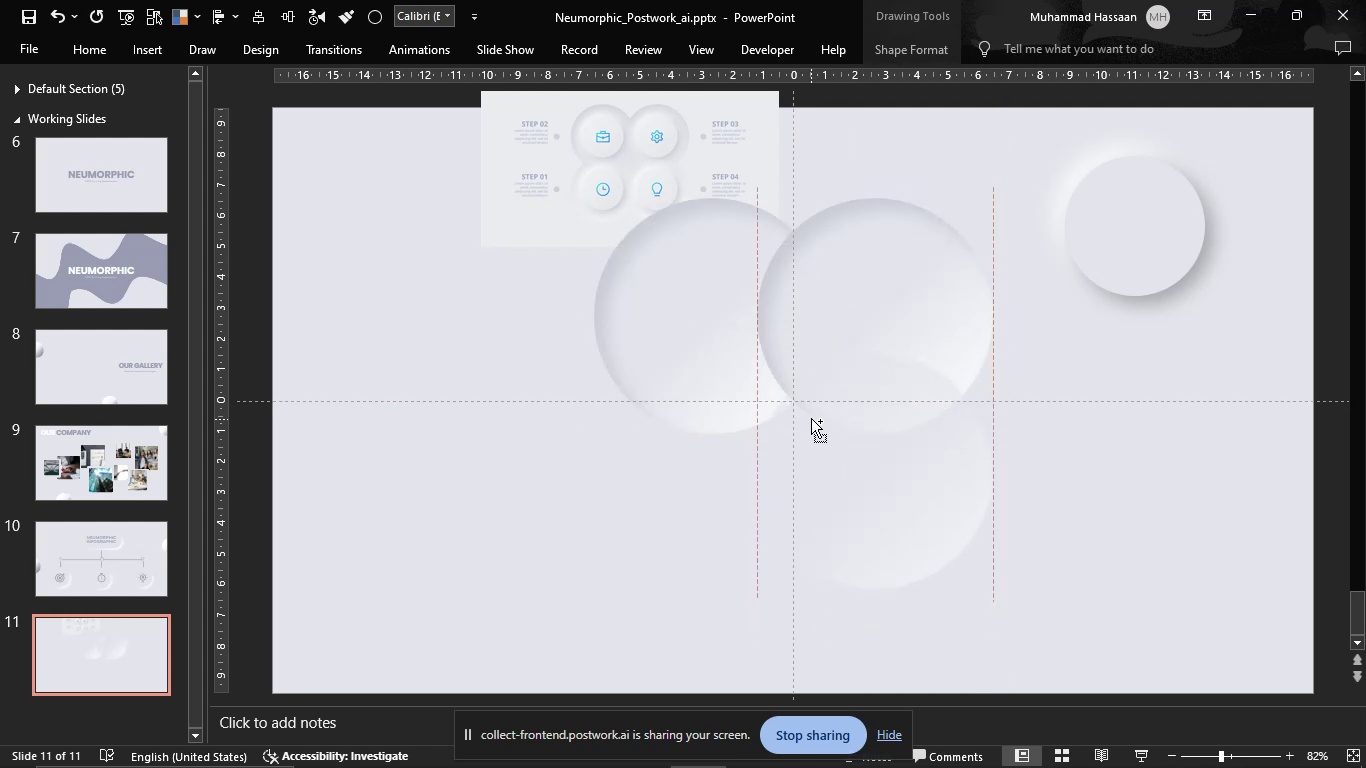 
hold_key(key=ShiftLeft, duration=1.51)
 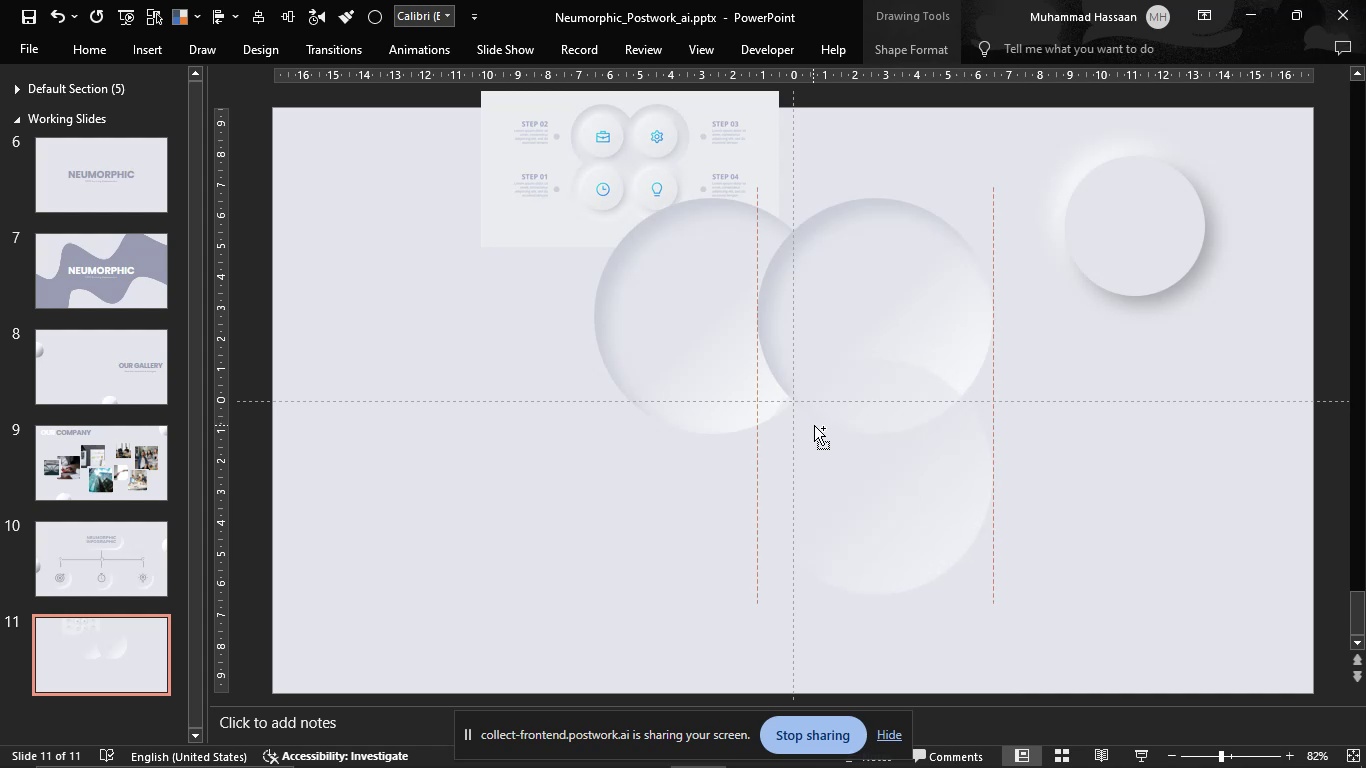 
hold_key(key=ShiftLeft, duration=1.51)
 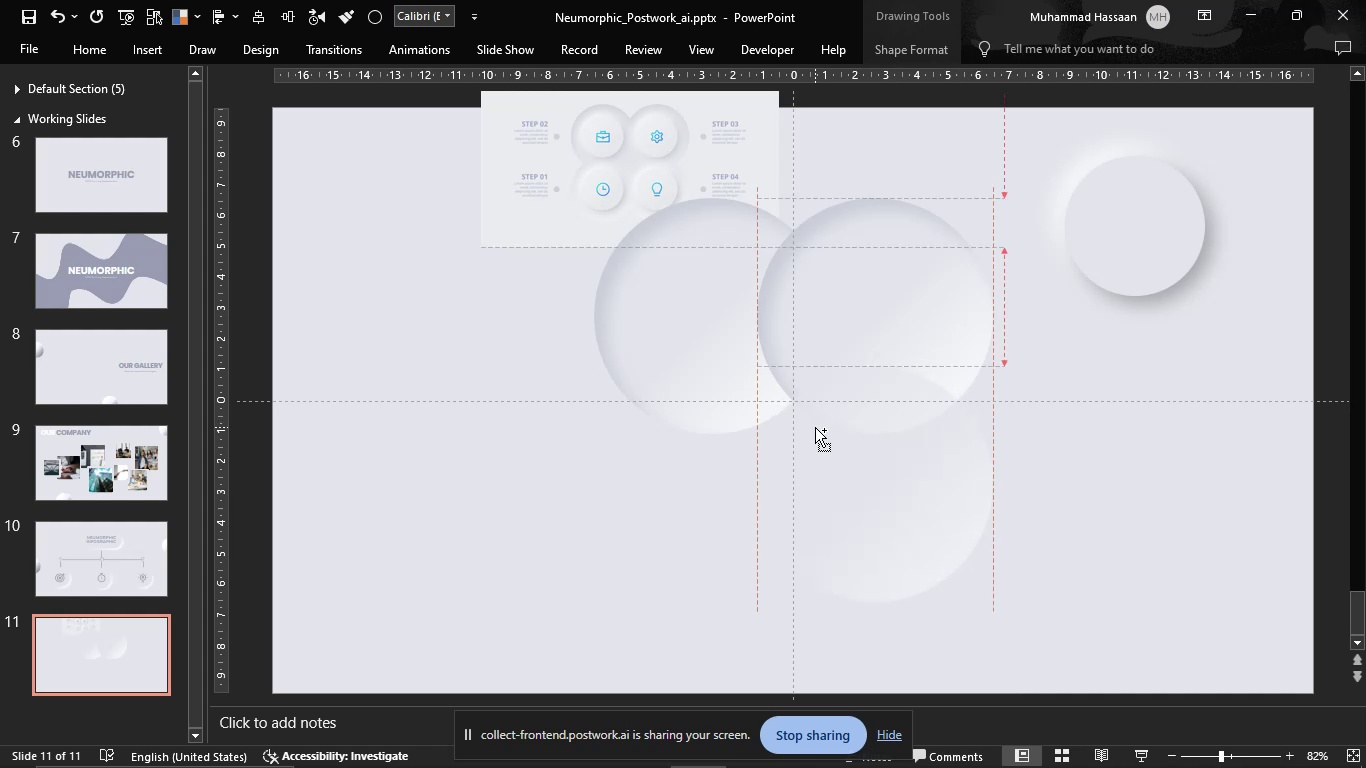 
hold_key(key=ShiftLeft, duration=1.51)
 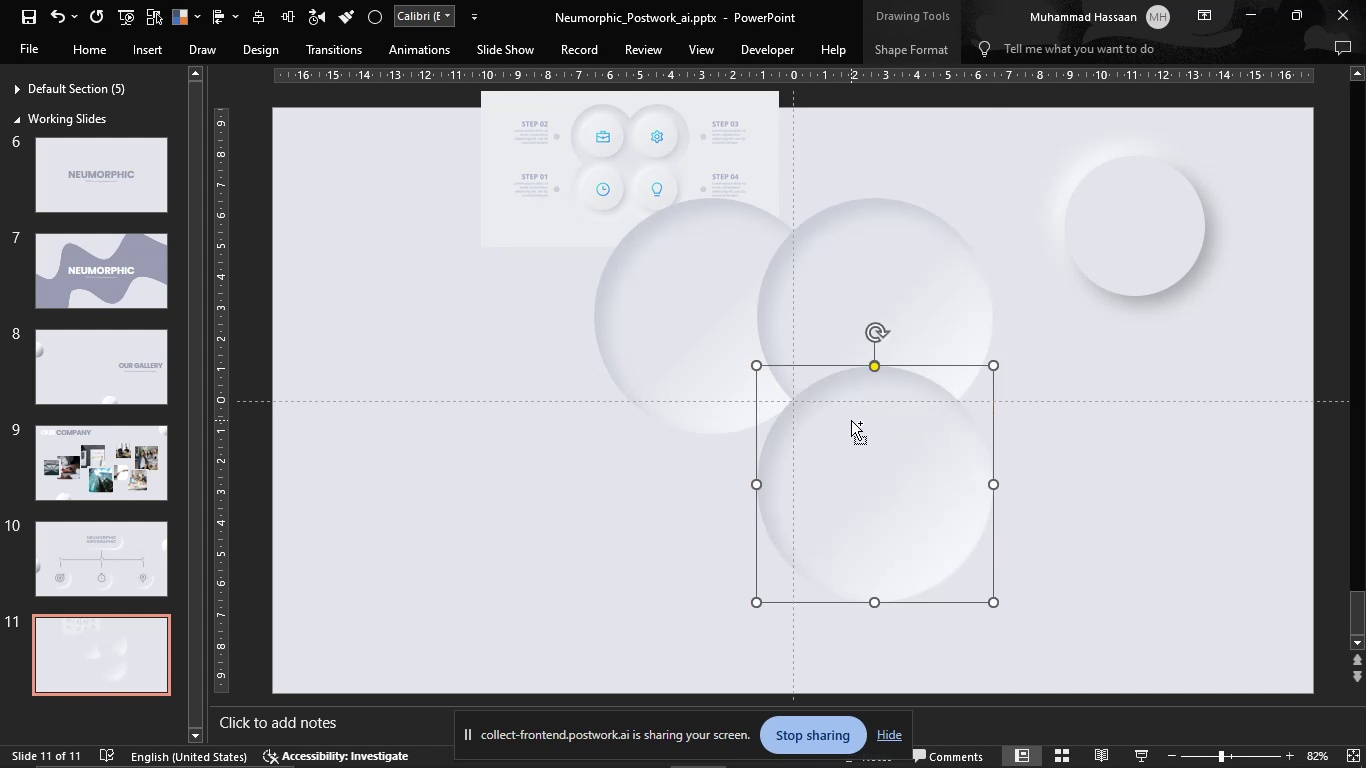 
hold_key(key=ShiftLeft, duration=1.51)
left_click_drag(start_coordinate=[851, 420], to_coordinate=[681, 405])
 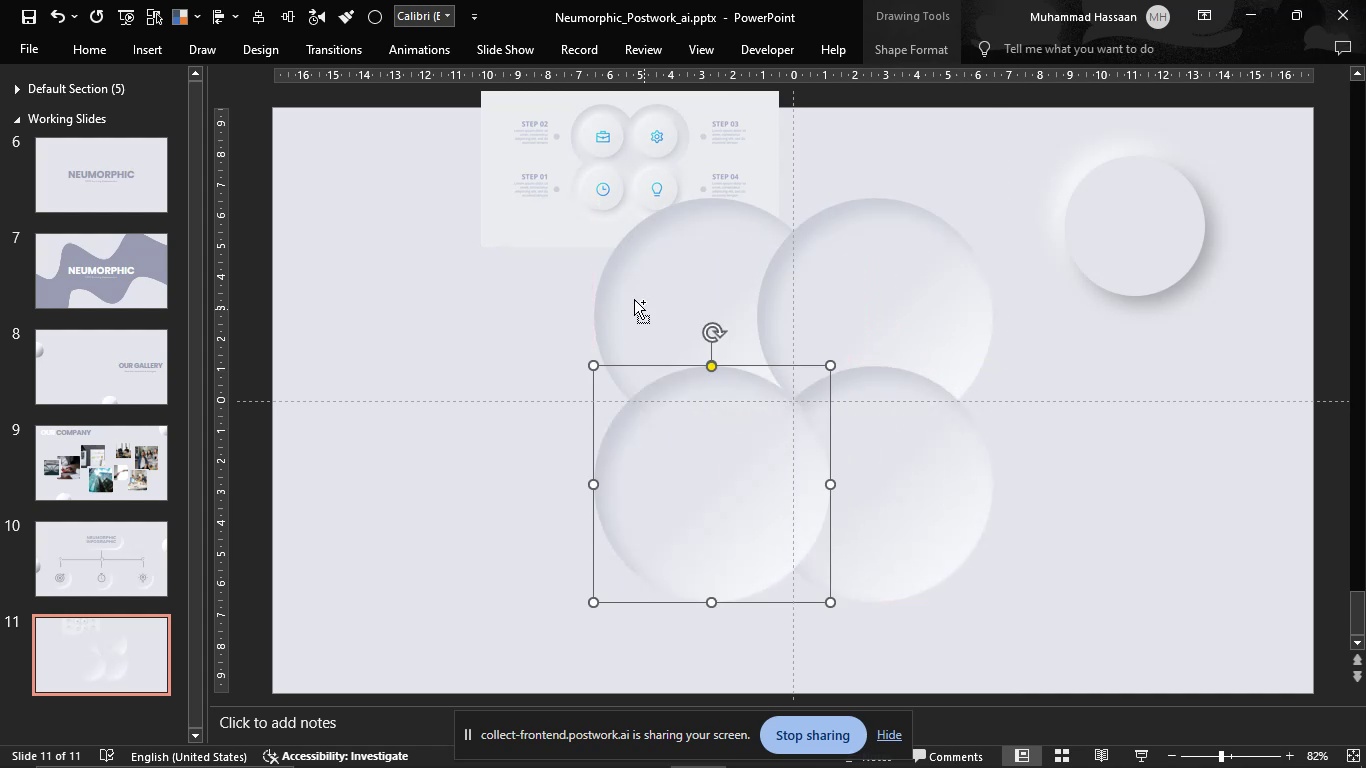 
hold_key(key=ShiftLeft, duration=1.51)
 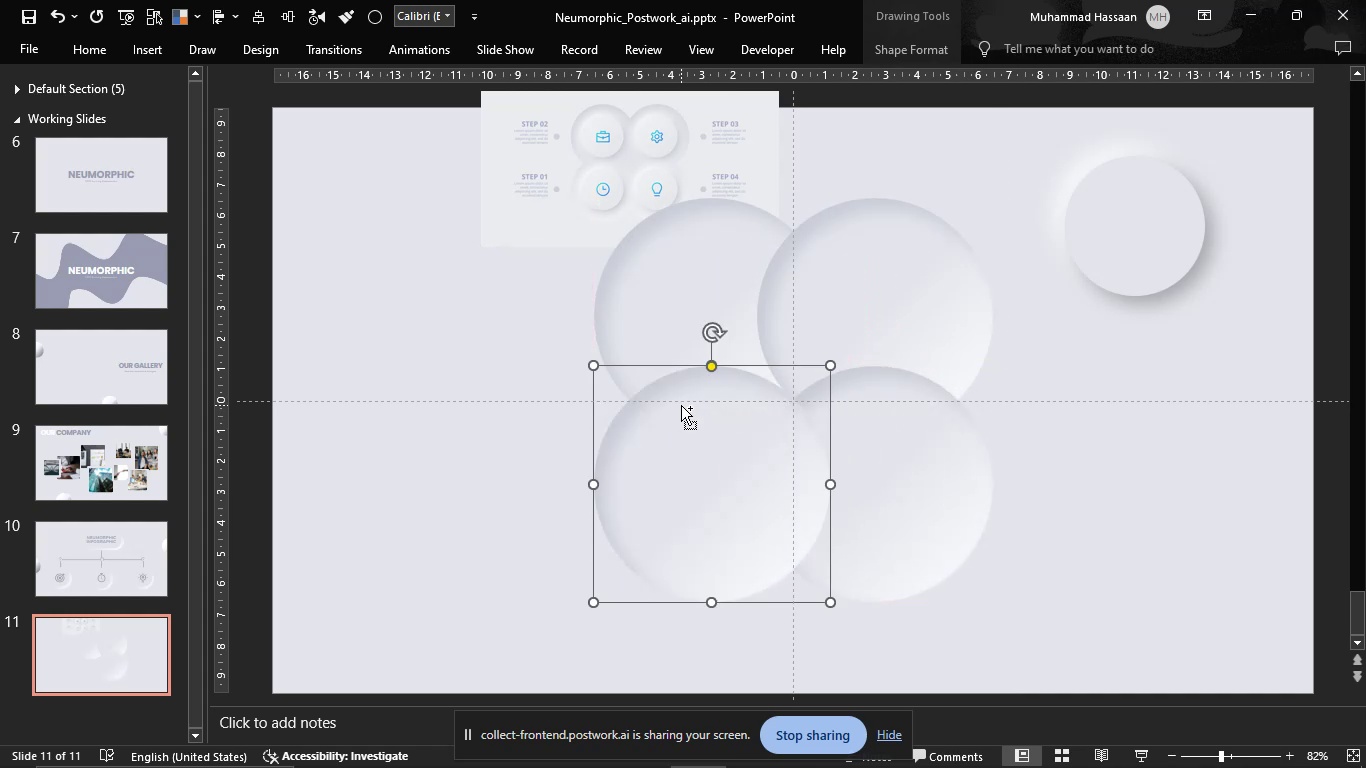 
key(Control+Shift+ShiftLeft)
 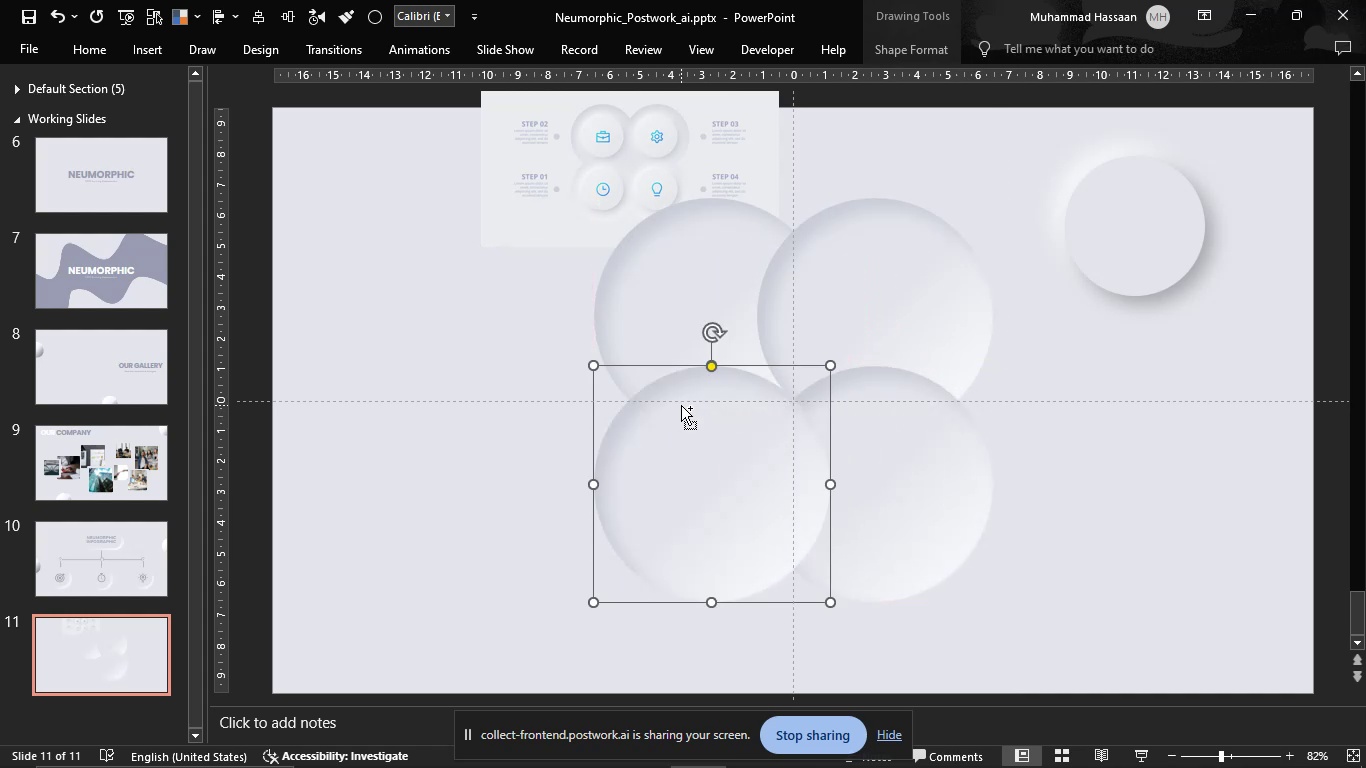 
key(Control+Shift+ShiftLeft)
 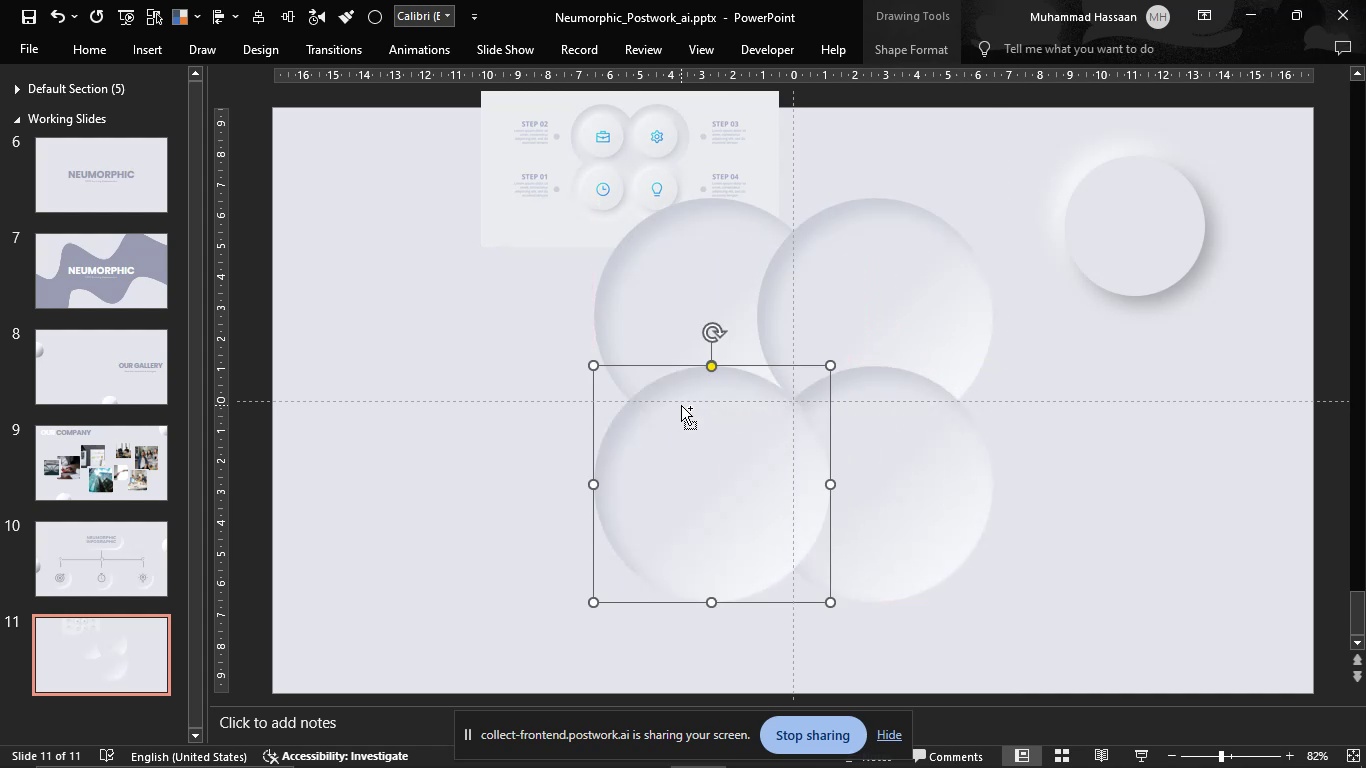 
key(Control+Shift+ShiftLeft)
 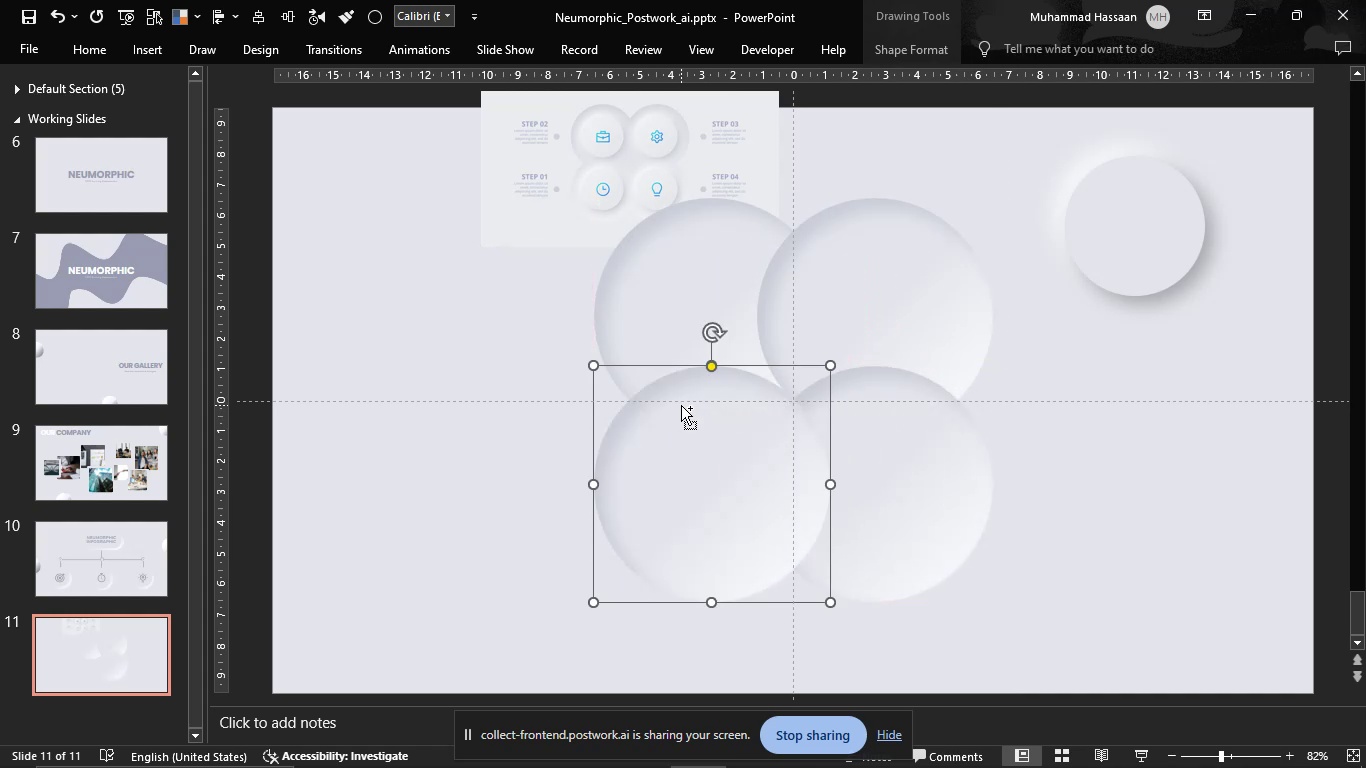 
key(Control+Shift+ShiftLeft)
 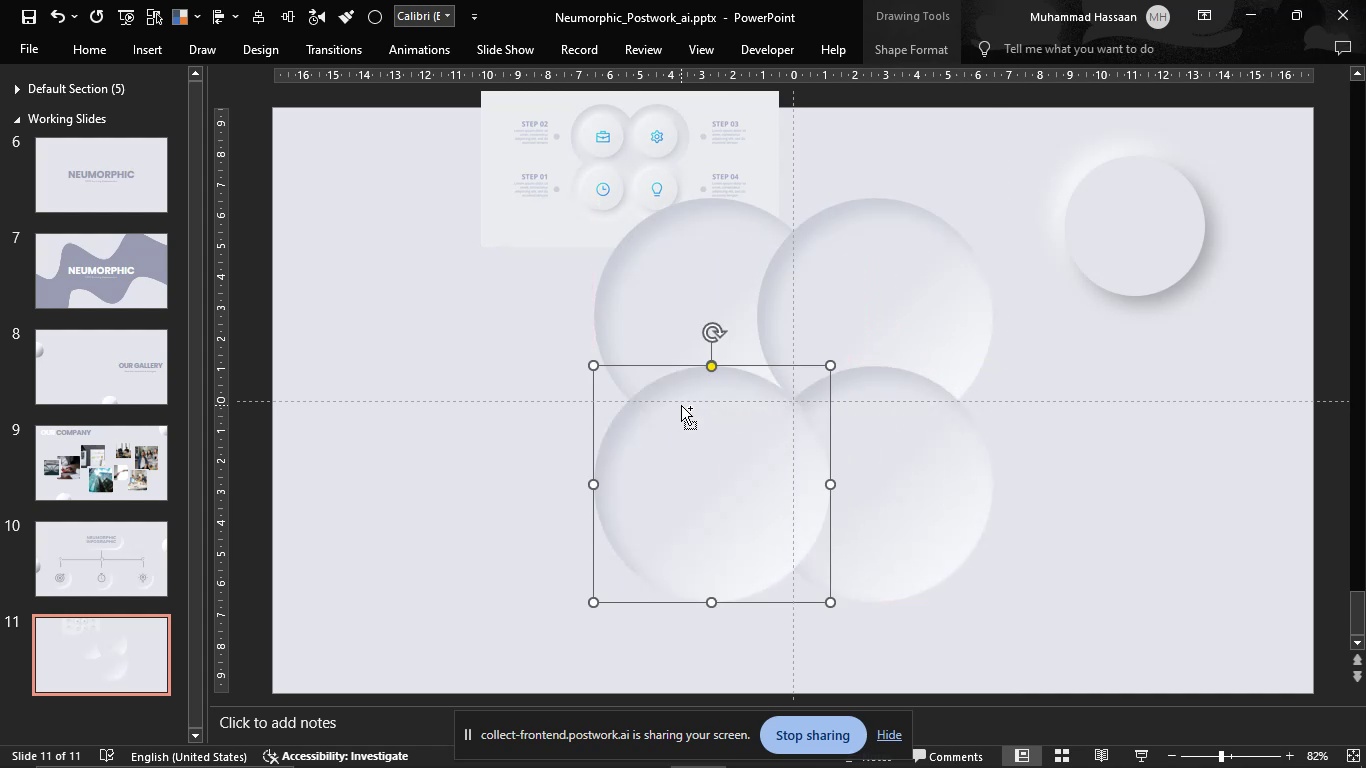 
key(Control+Shift+ShiftLeft)
 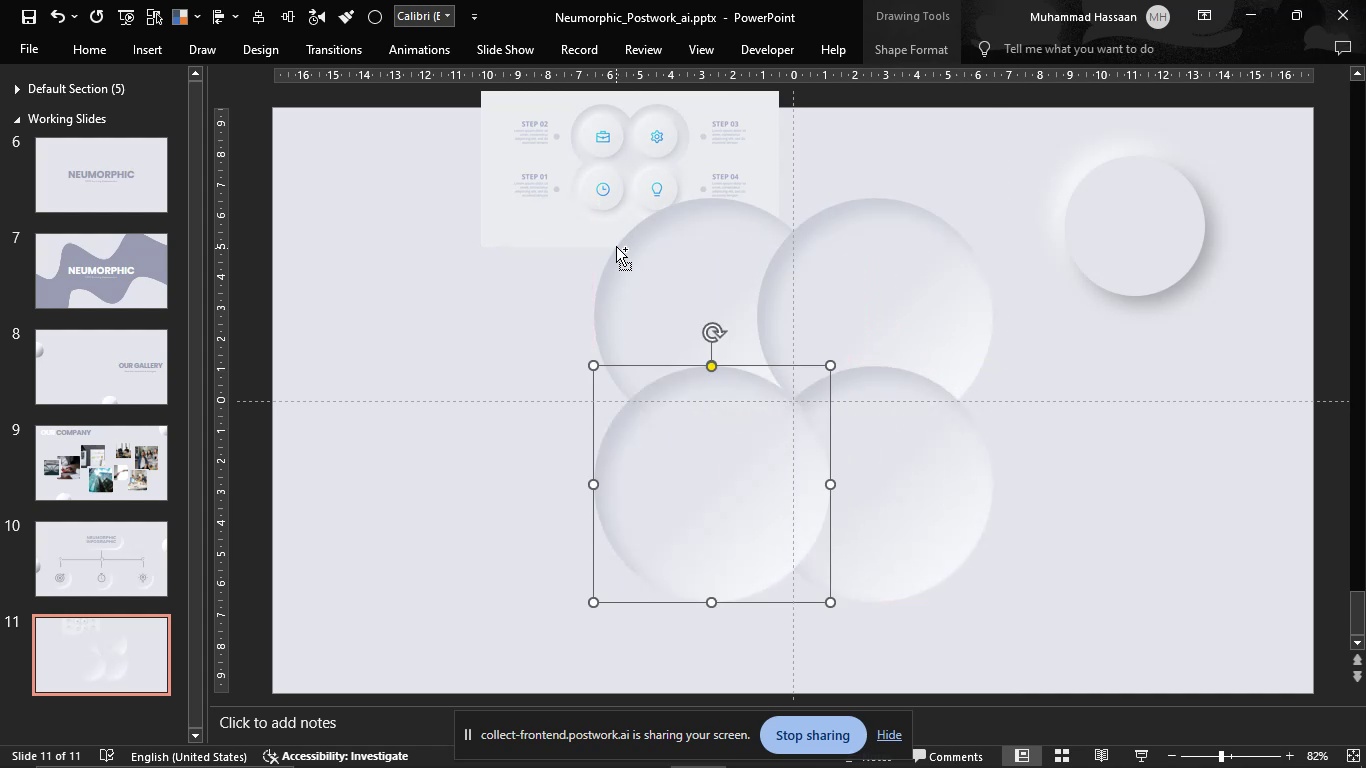 
hold_key(key=ShiftLeft, duration=1.53)
left_click([706, 273])
 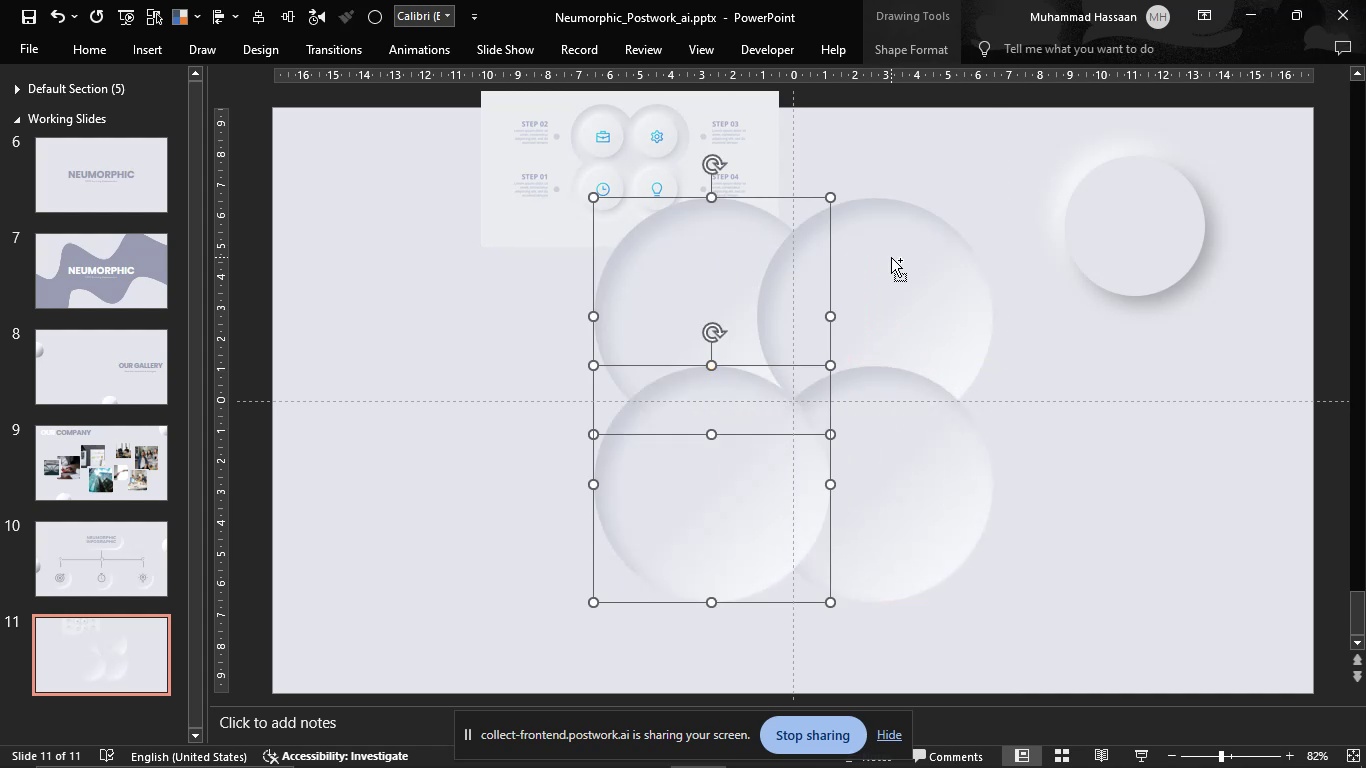 
double_click([891, 257])
 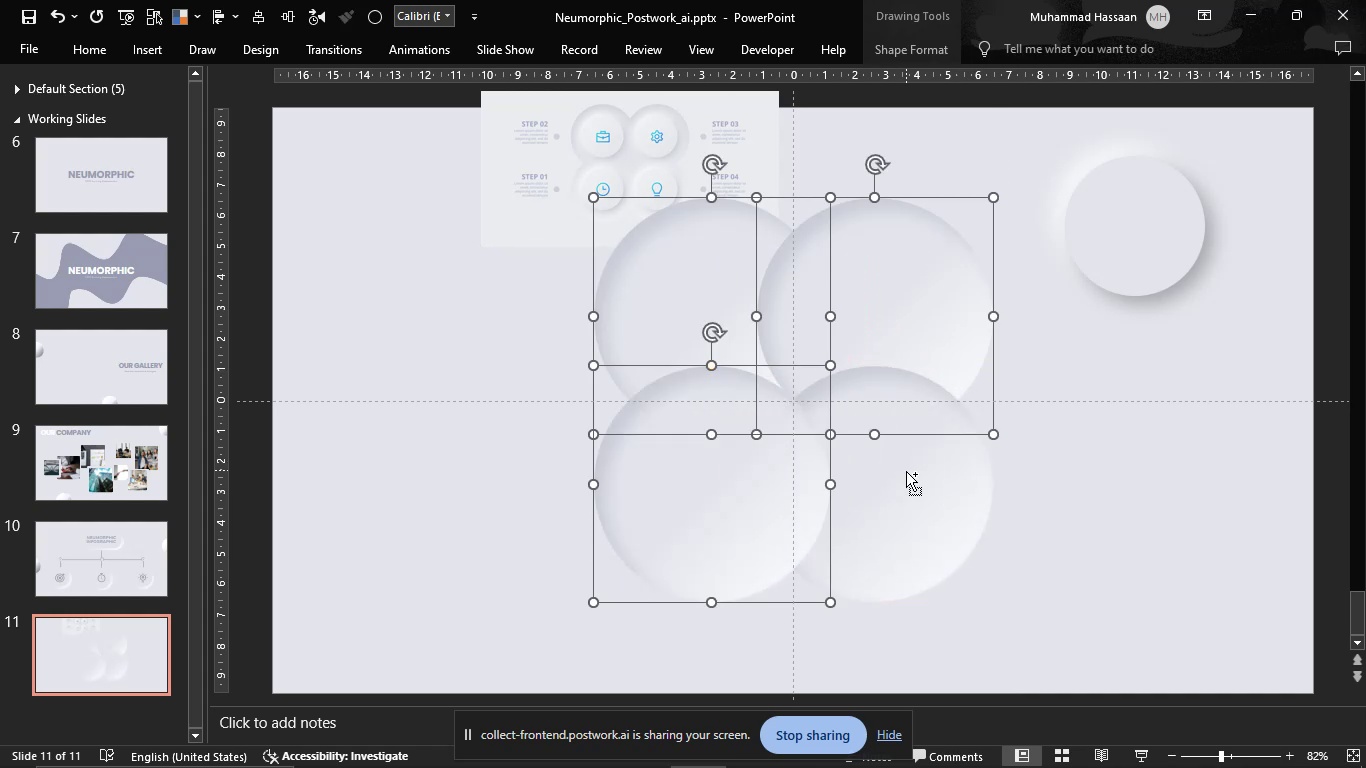 
key(Control+Shift+ShiftLeft)
 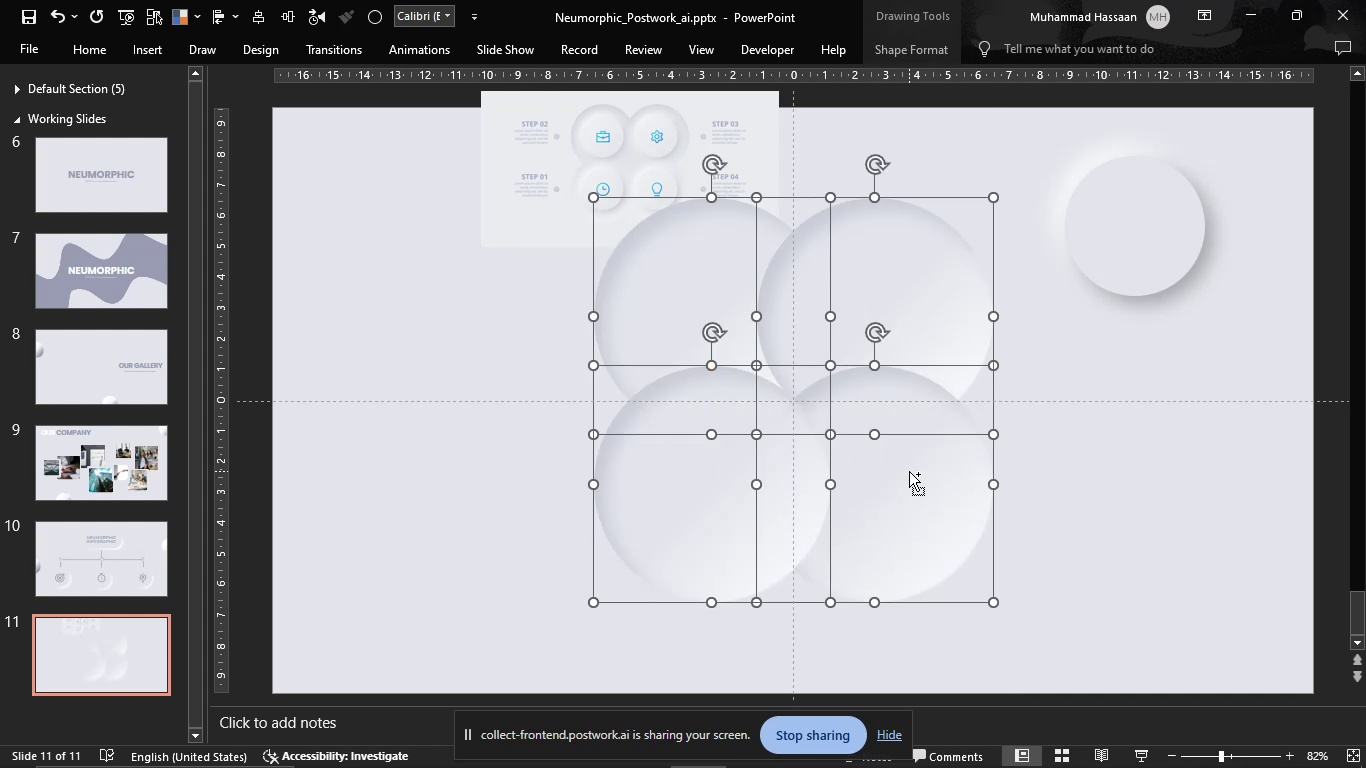 
key(Control+Shift+ShiftLeft)
 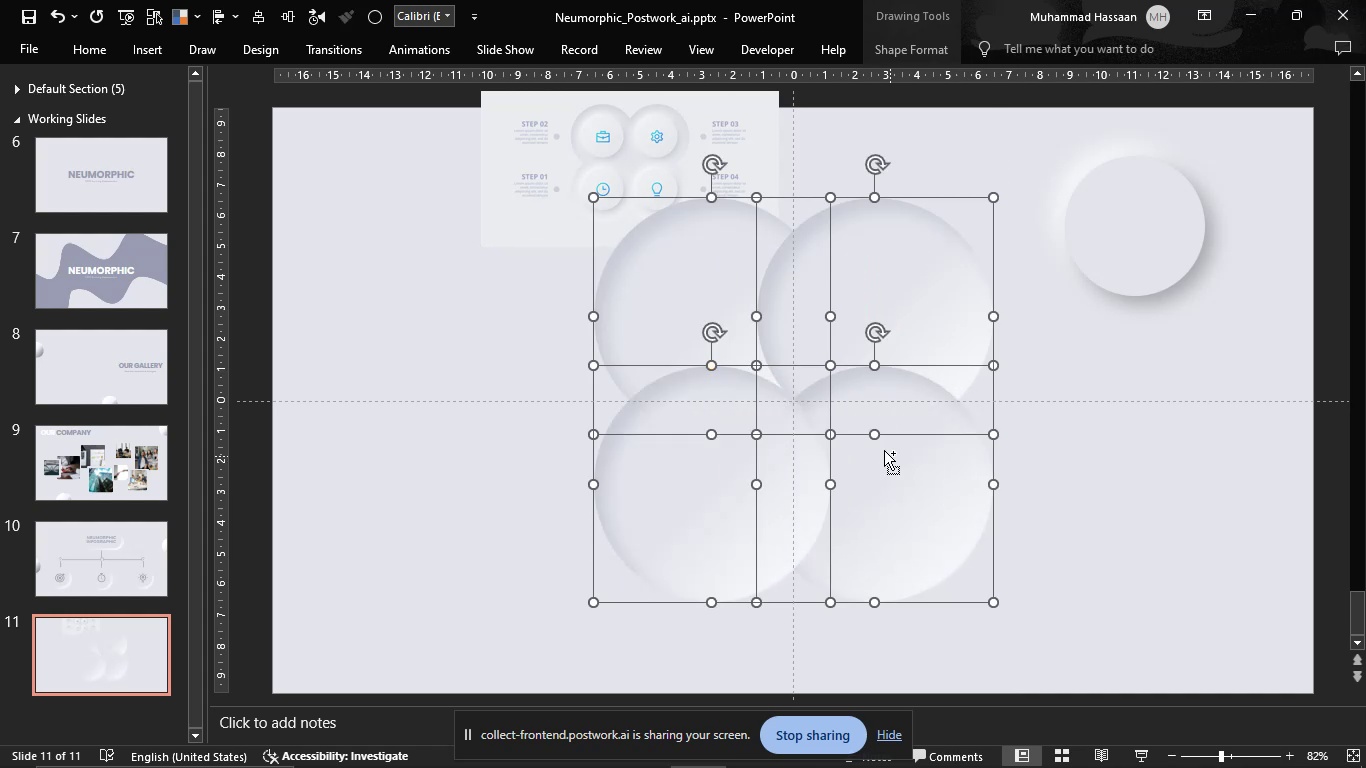 
key(Control+Shift+ShiftLeft)
 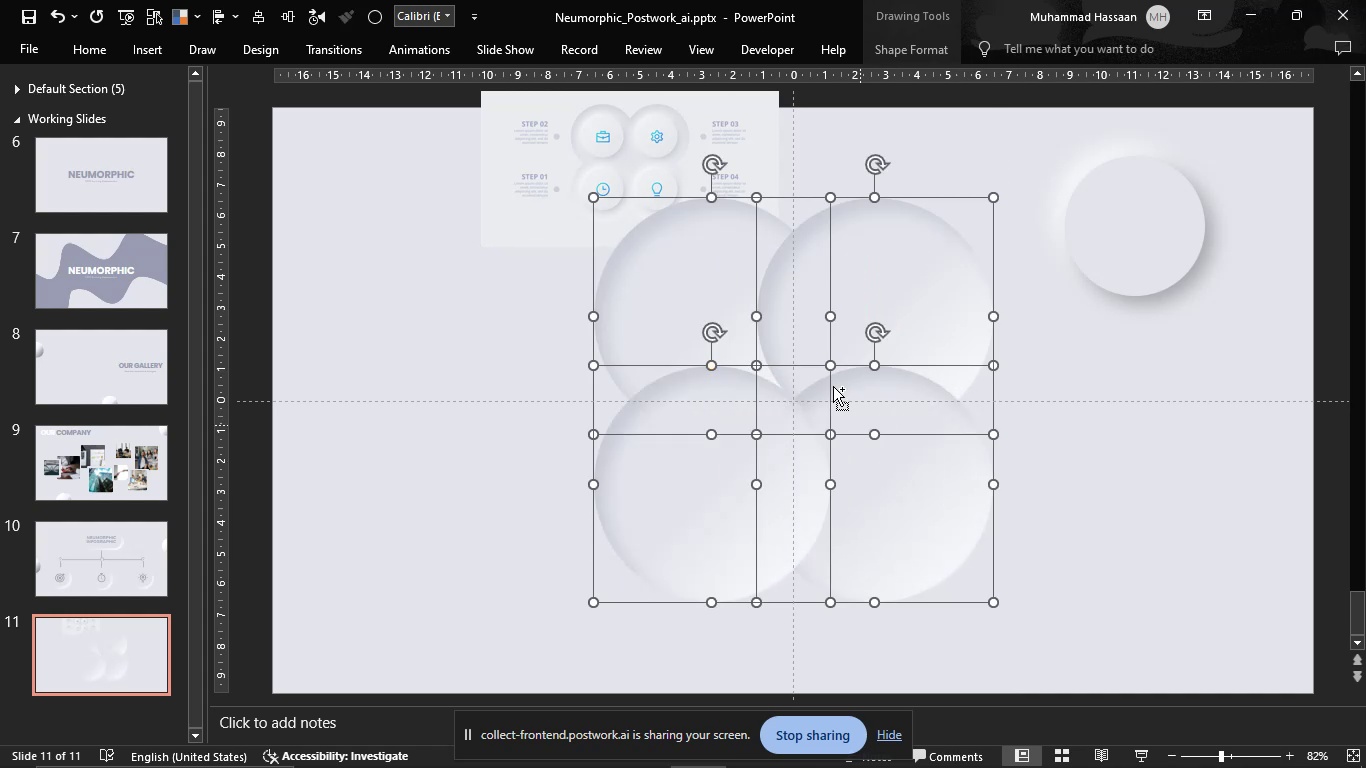 
key(Control+Shift+ShiftLeft)
 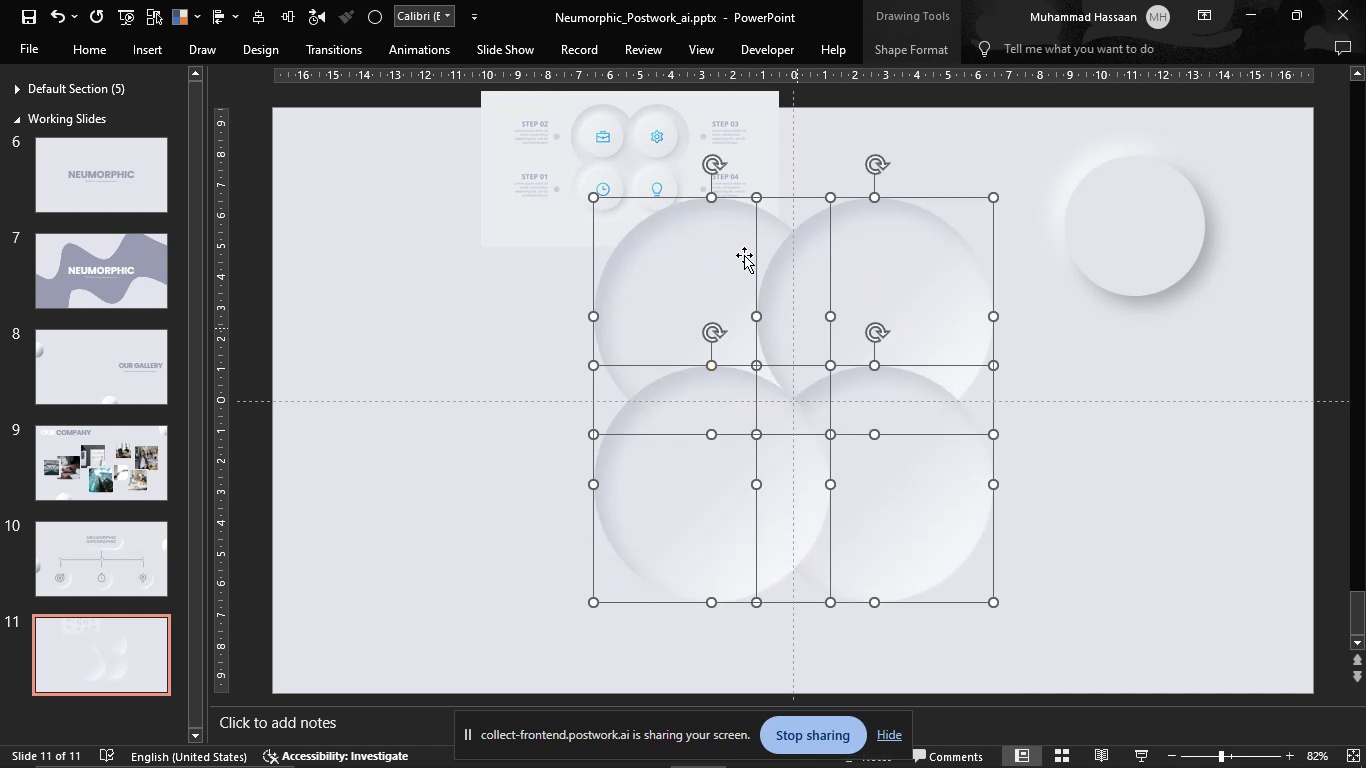 
key(Control+Shift+ShiftLeft)
 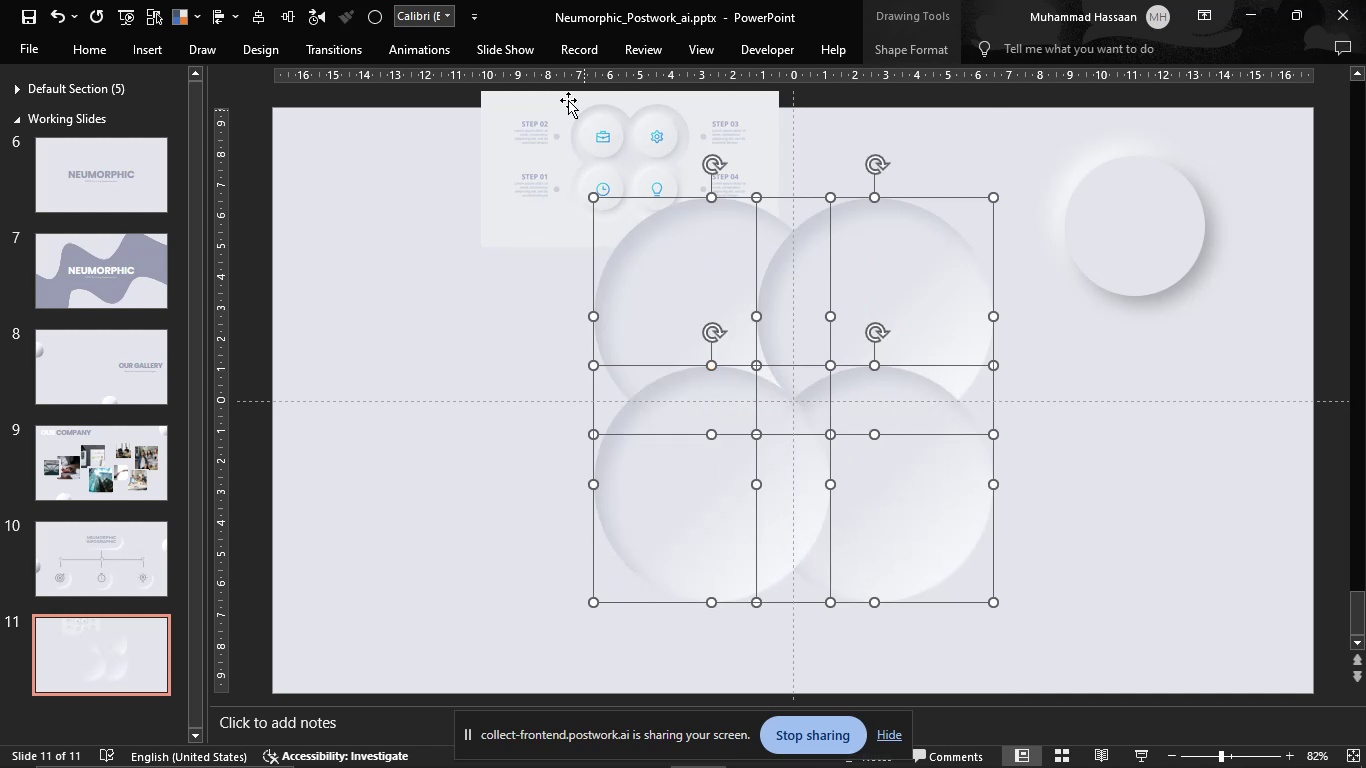 
key(Control+Shift+ShiftLeft)
 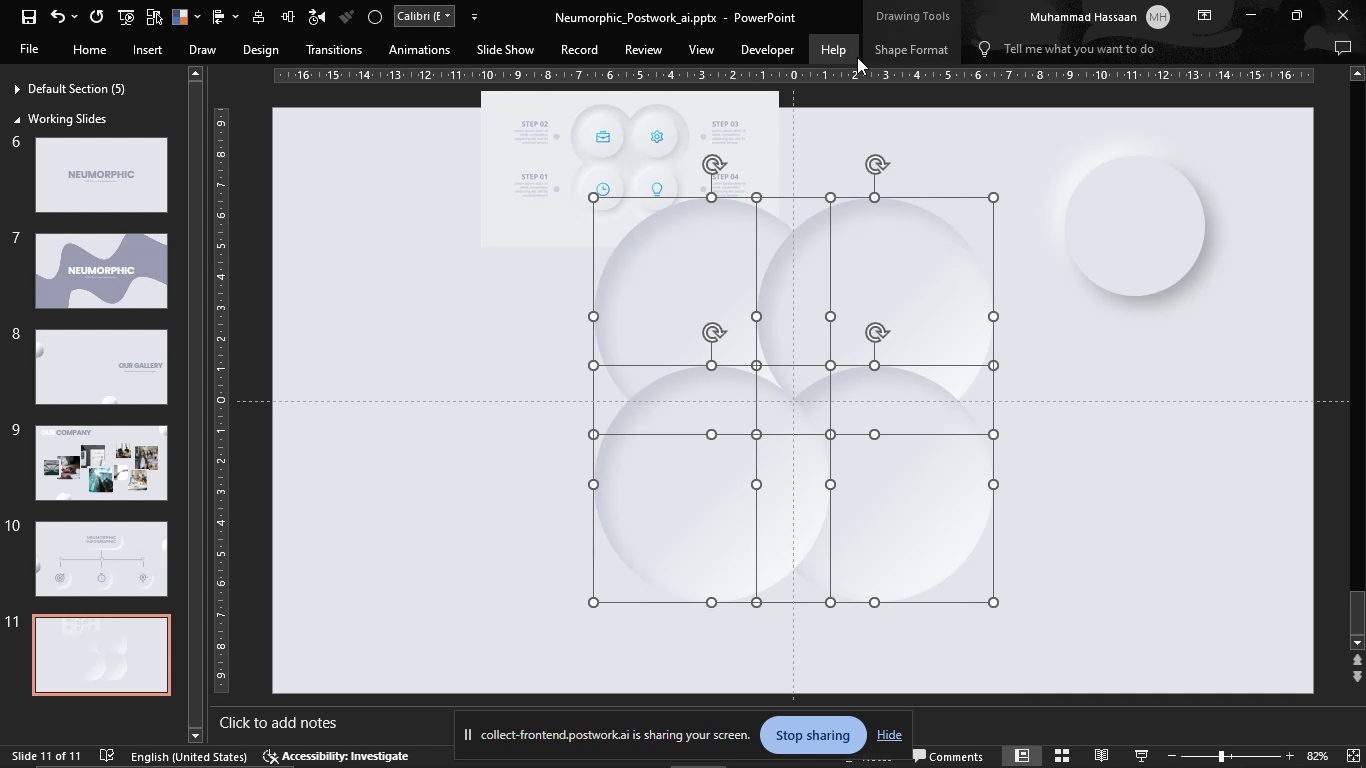 
left_click([869, 57])
 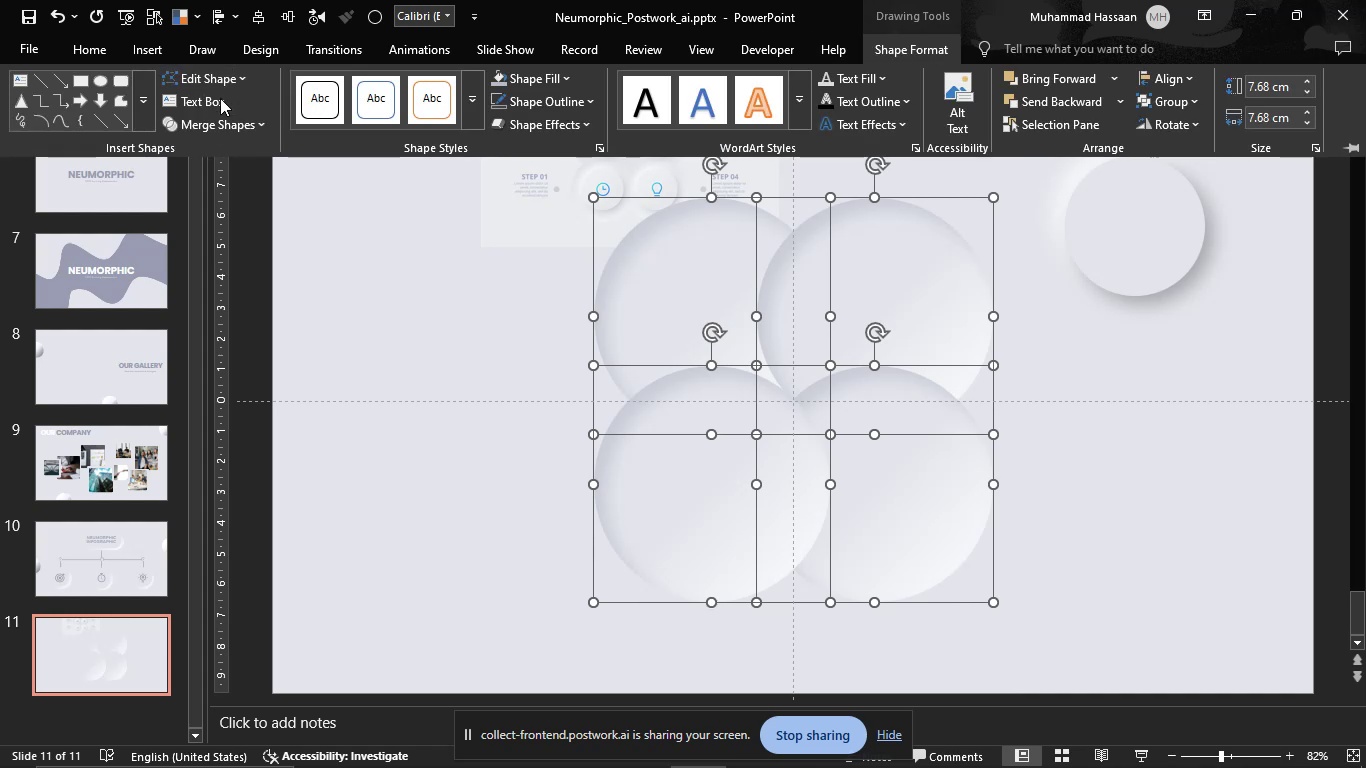 
left_click([219, 121])
 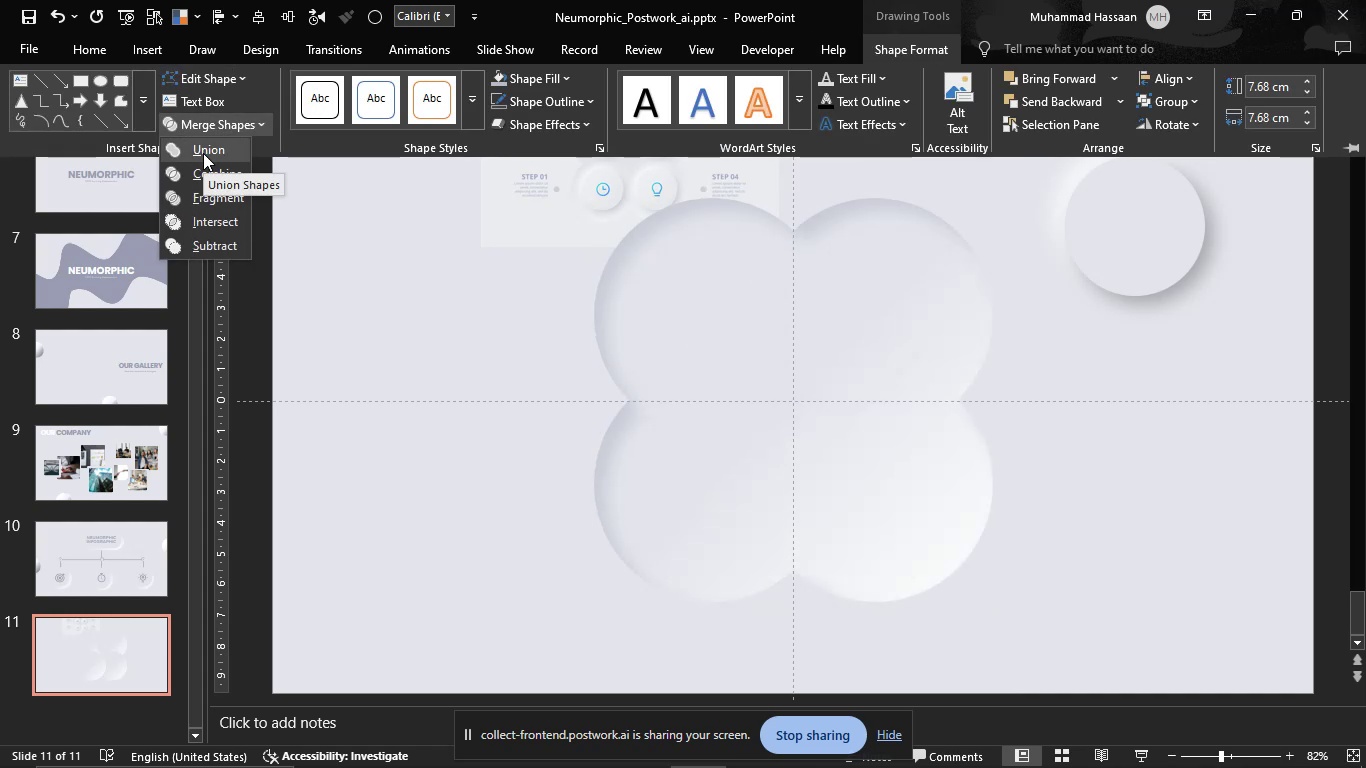 
left_click([203, 153])
 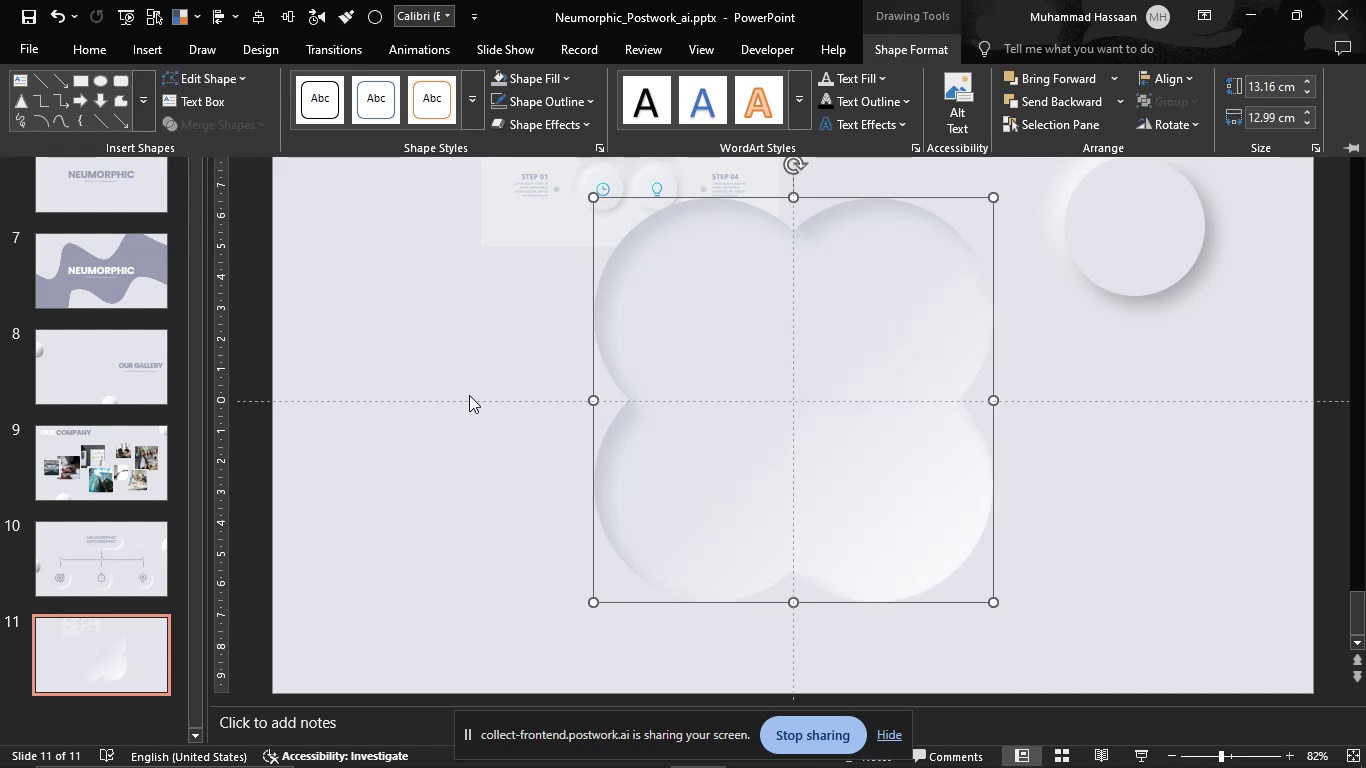 
left_click([497, 419])
 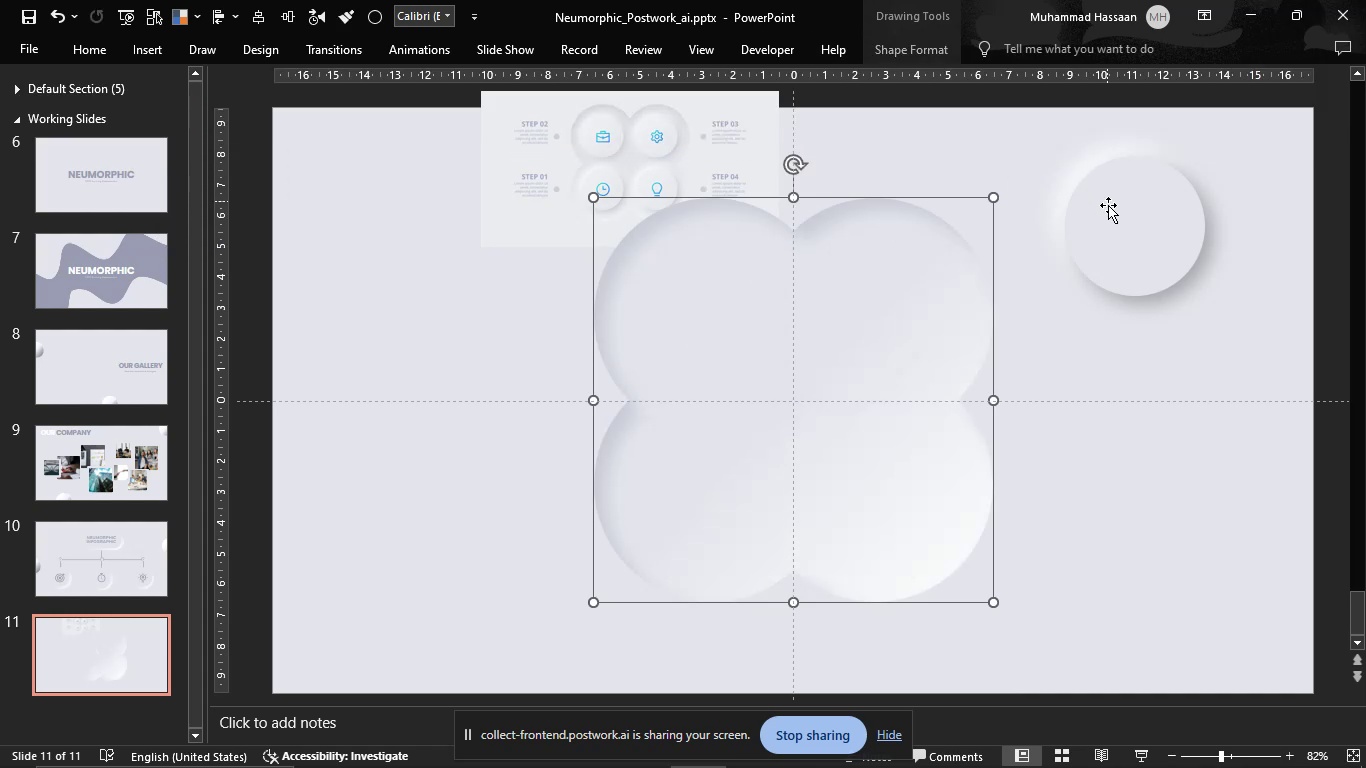 
left_click_drag(start_coordinate=[1113, 217], to_coordinate=[1019, 195])
 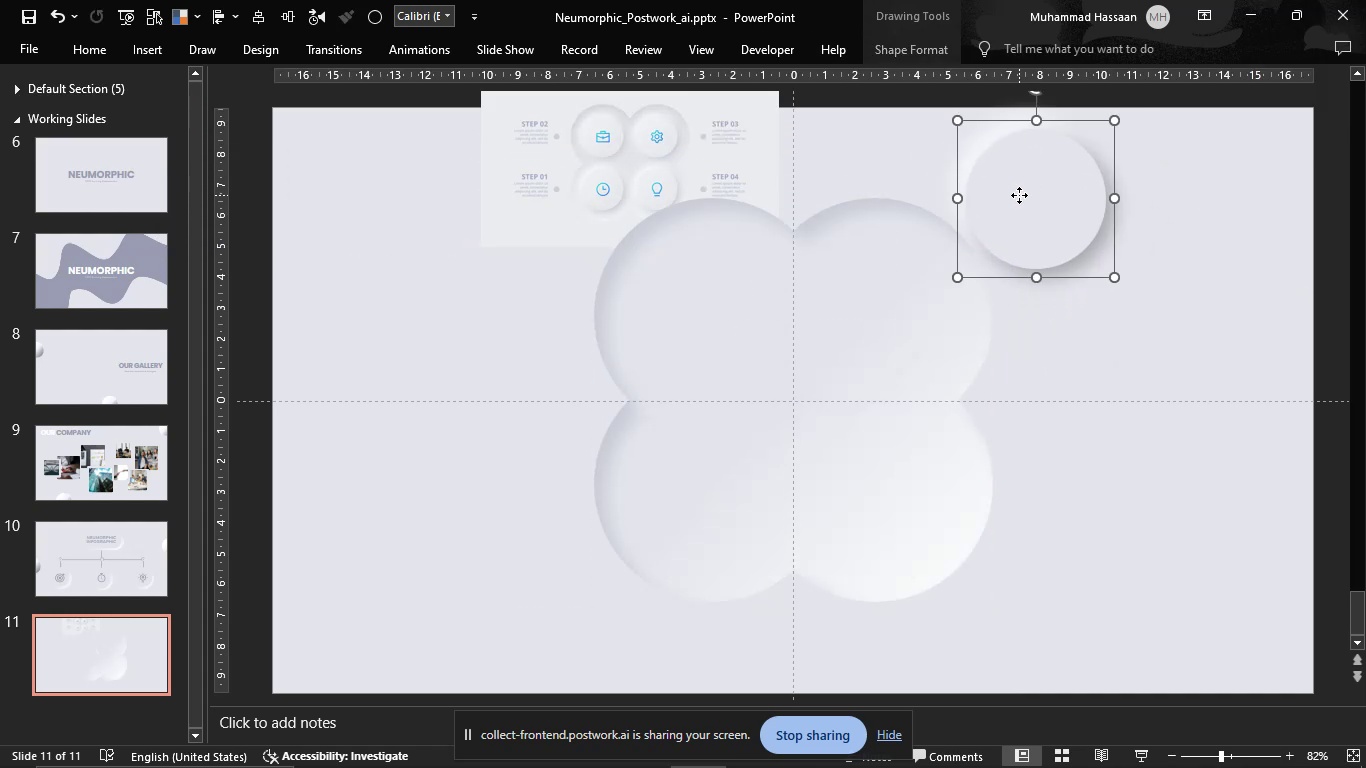 
right_click([1019, 195])
 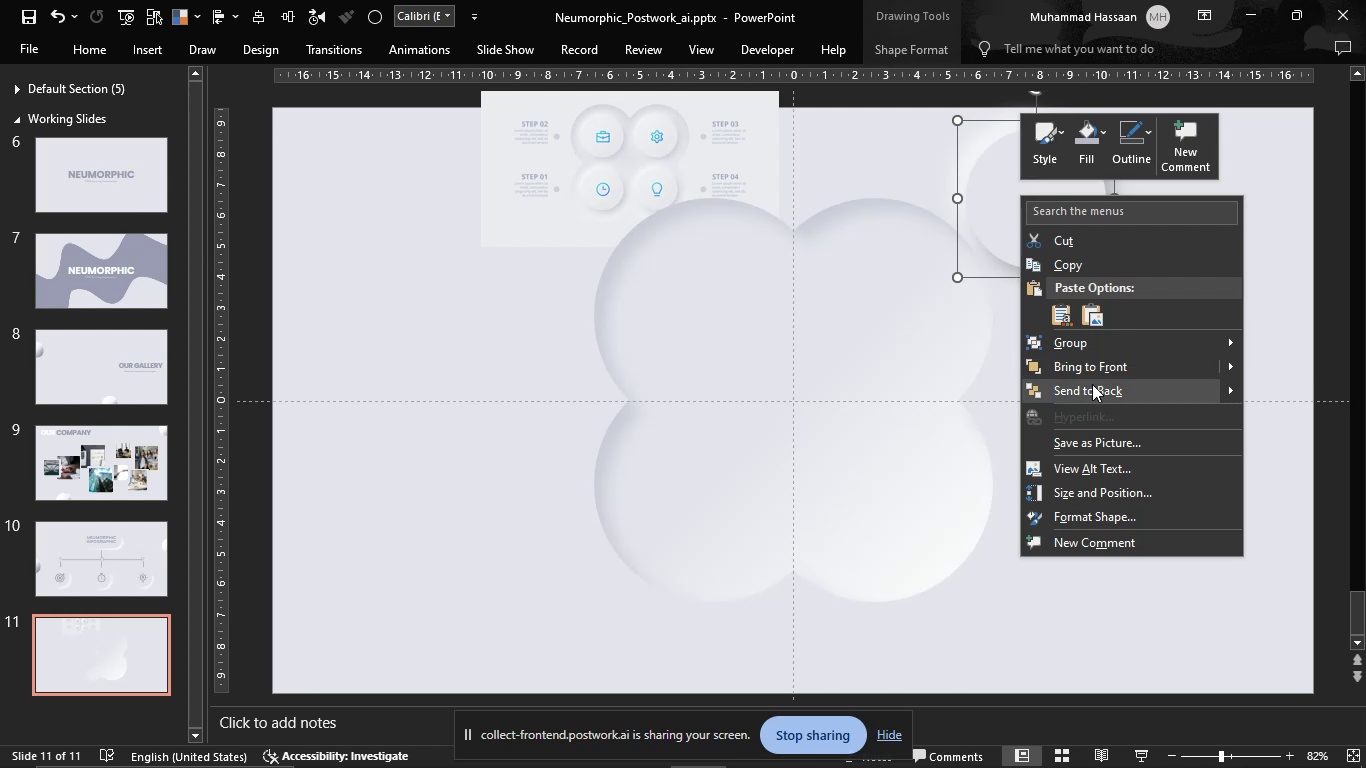 
left_click([1091, 366])
 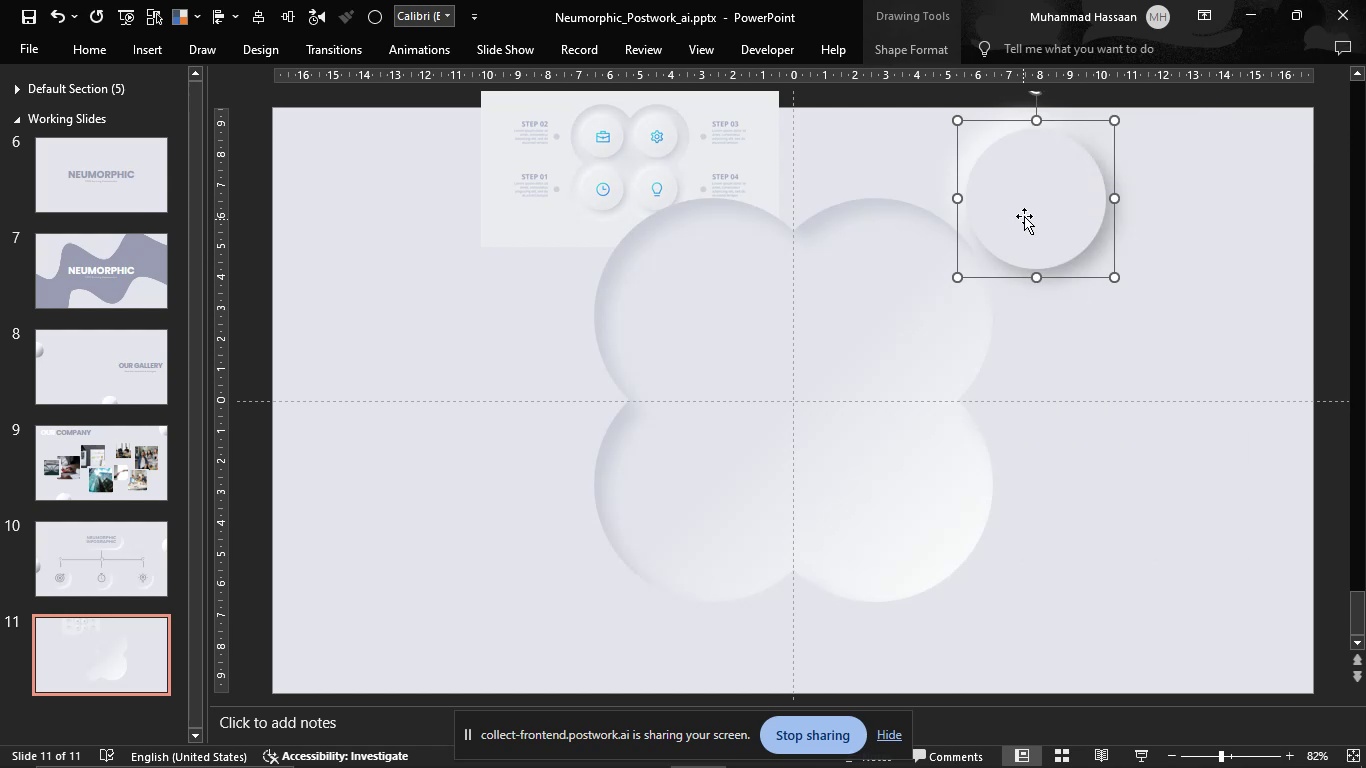 
left_click_drag(start_coordinate=[1028, 203], to_coordinate=[691, 321])
 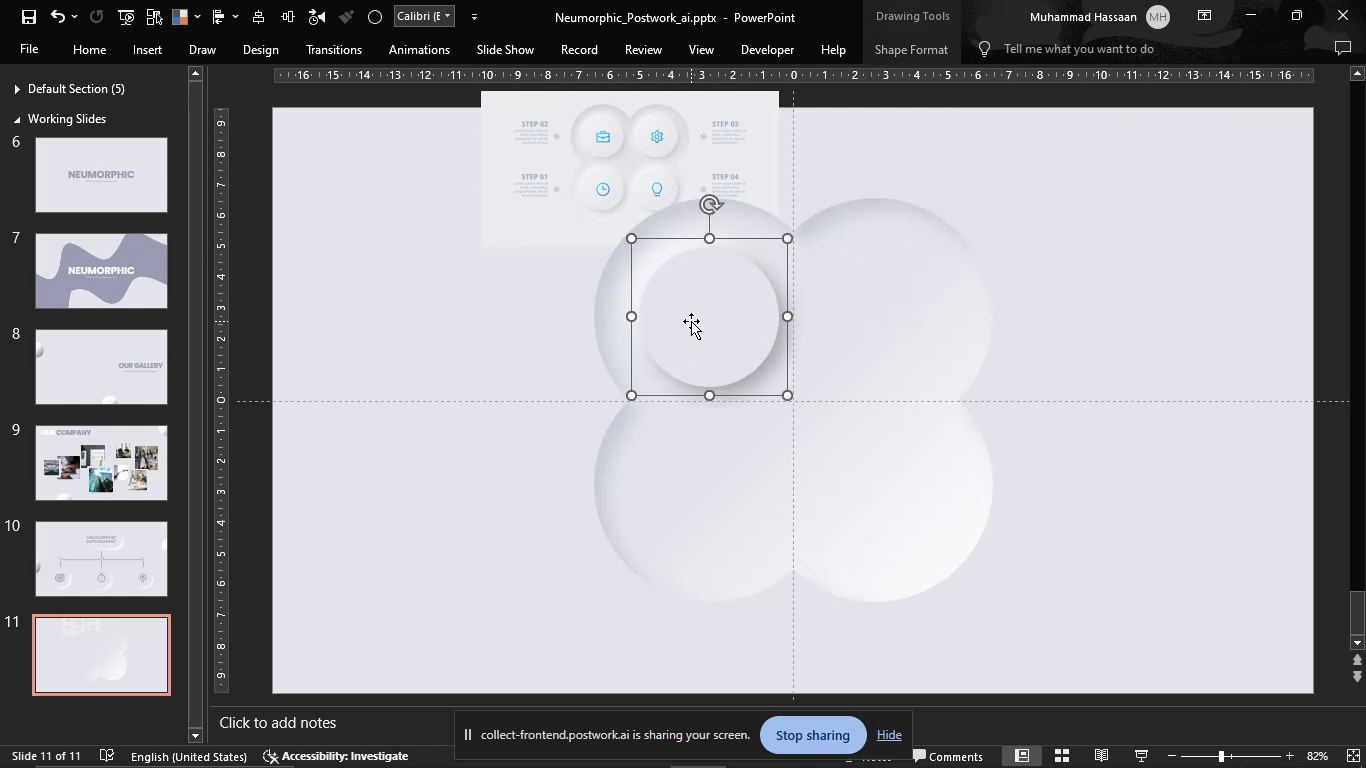 
hold_key(key=ControlLeft, duration=1.47)
 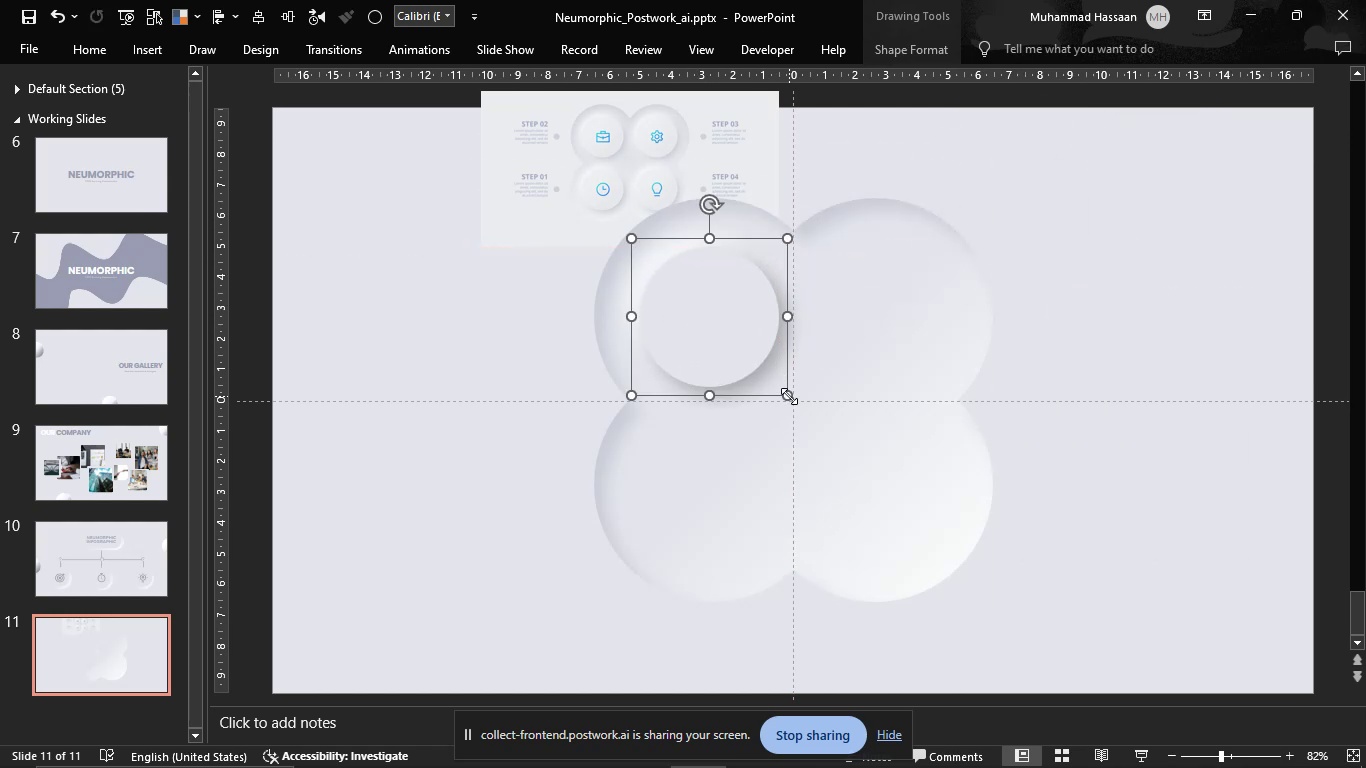 
hold_key(key=ShiftLeft, duration=1.53)
 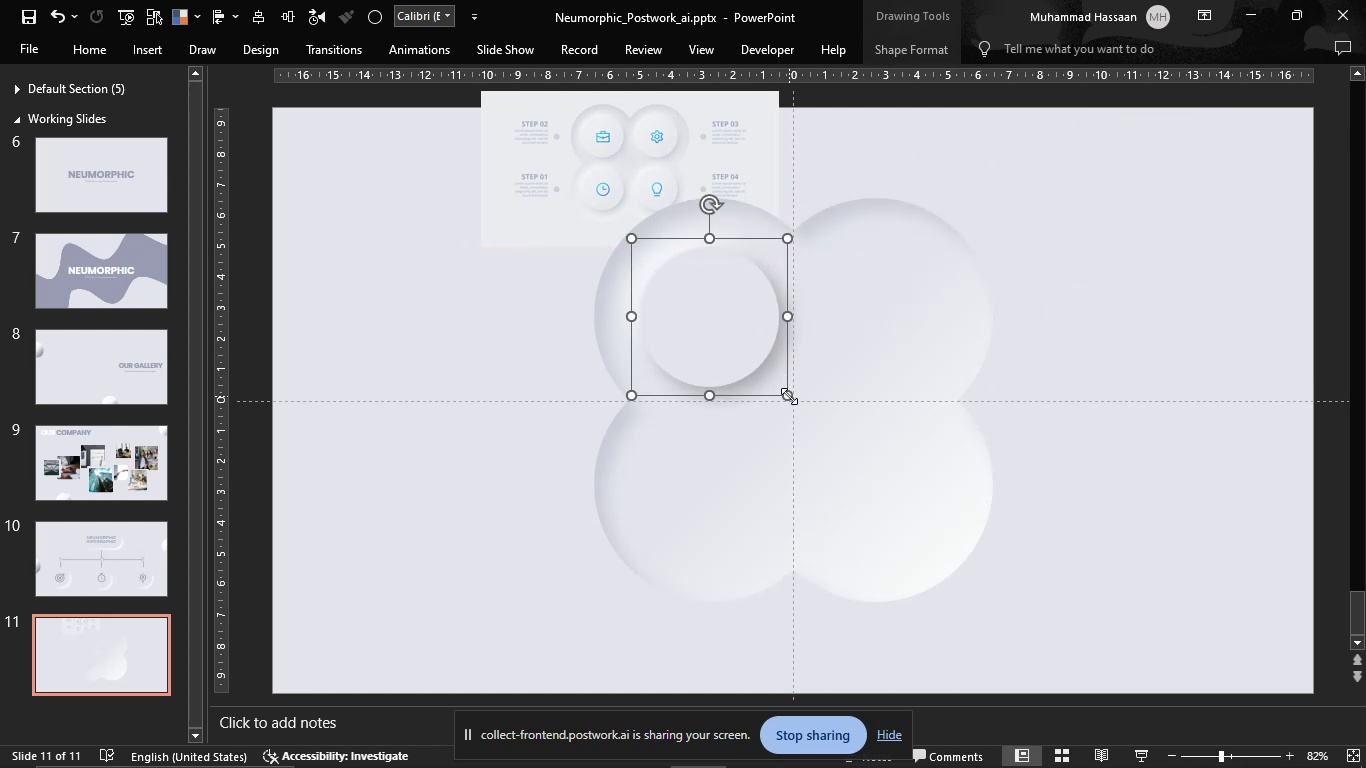 
hold_key(key=ShiftLeft, duration=1.51)
left_click_drag(start_coordinate=[789, 396], to_coordinate=[812, 416])
 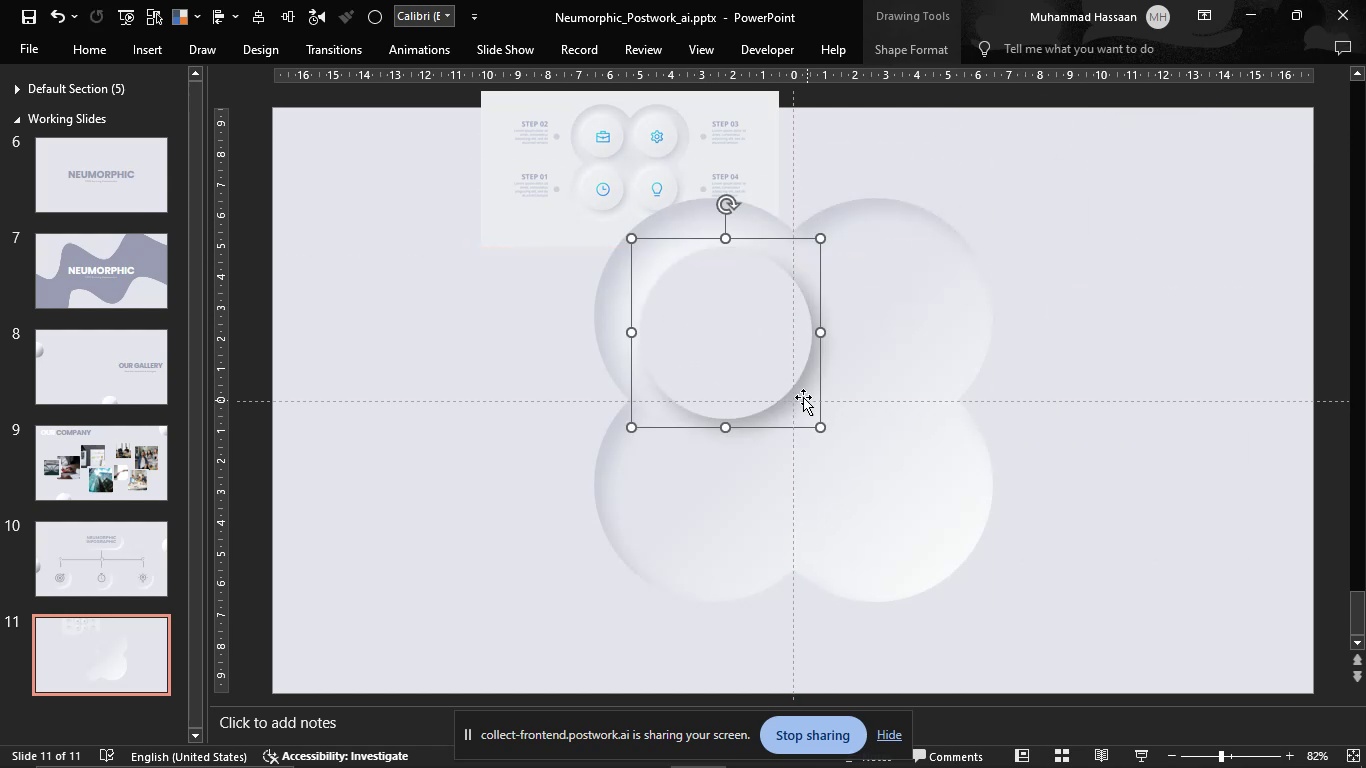 
key(Shift+ShiftLeft)
 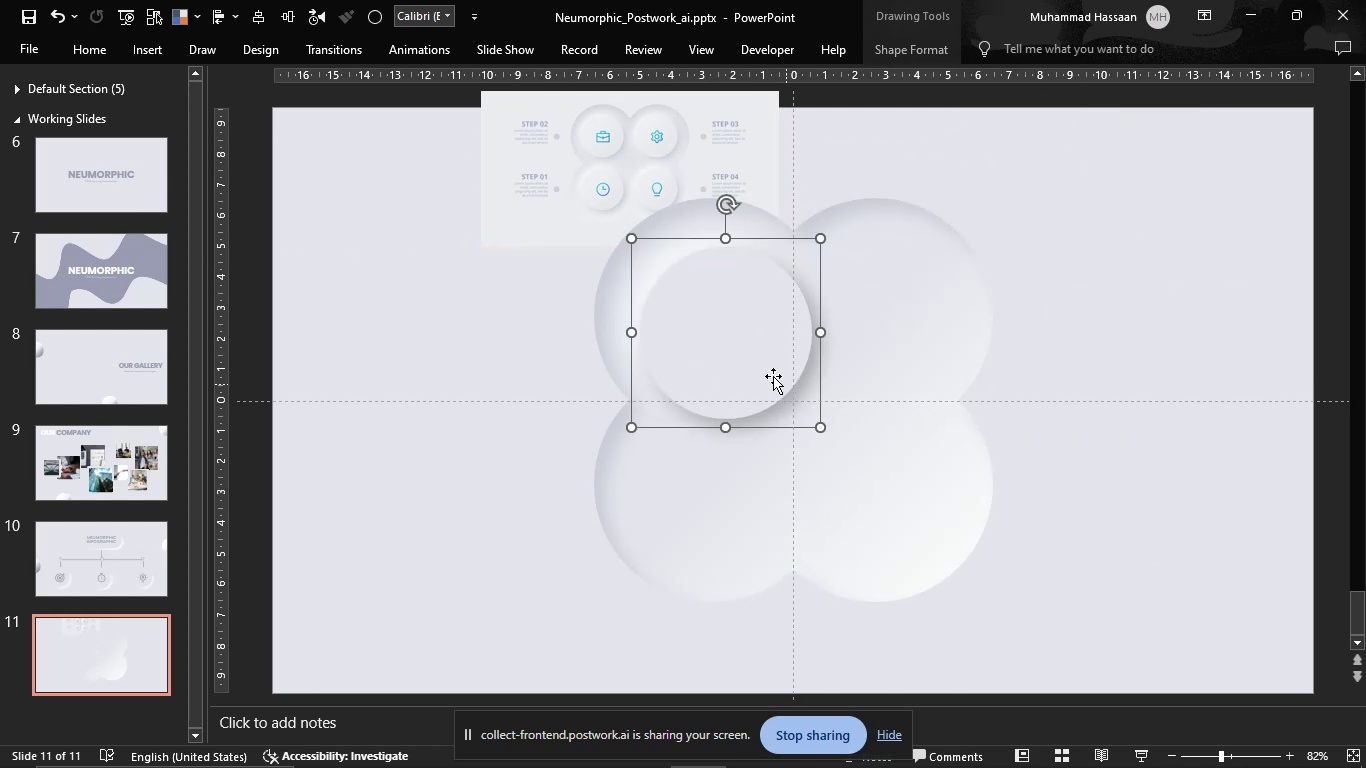 
key(Shift+ShiftLeft)
 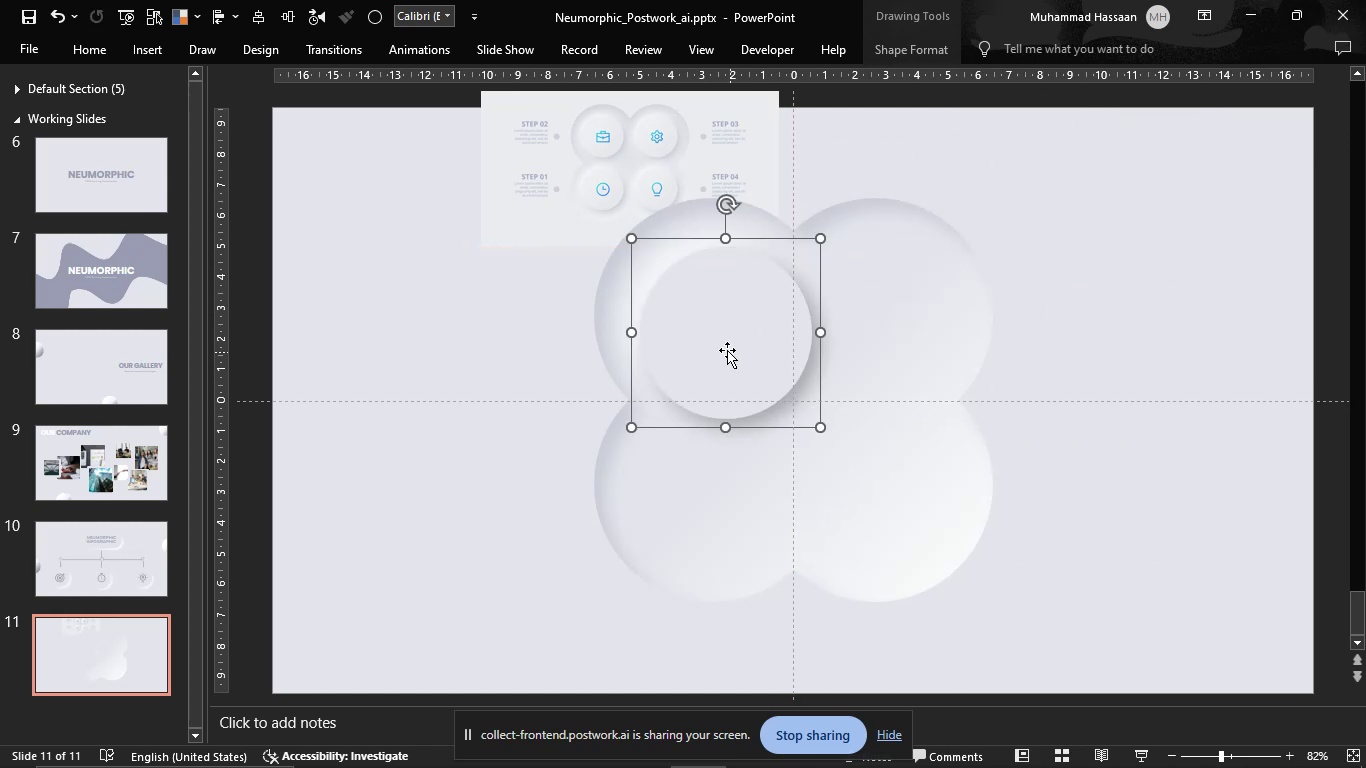 
key(Shift+ShiftLeft)
 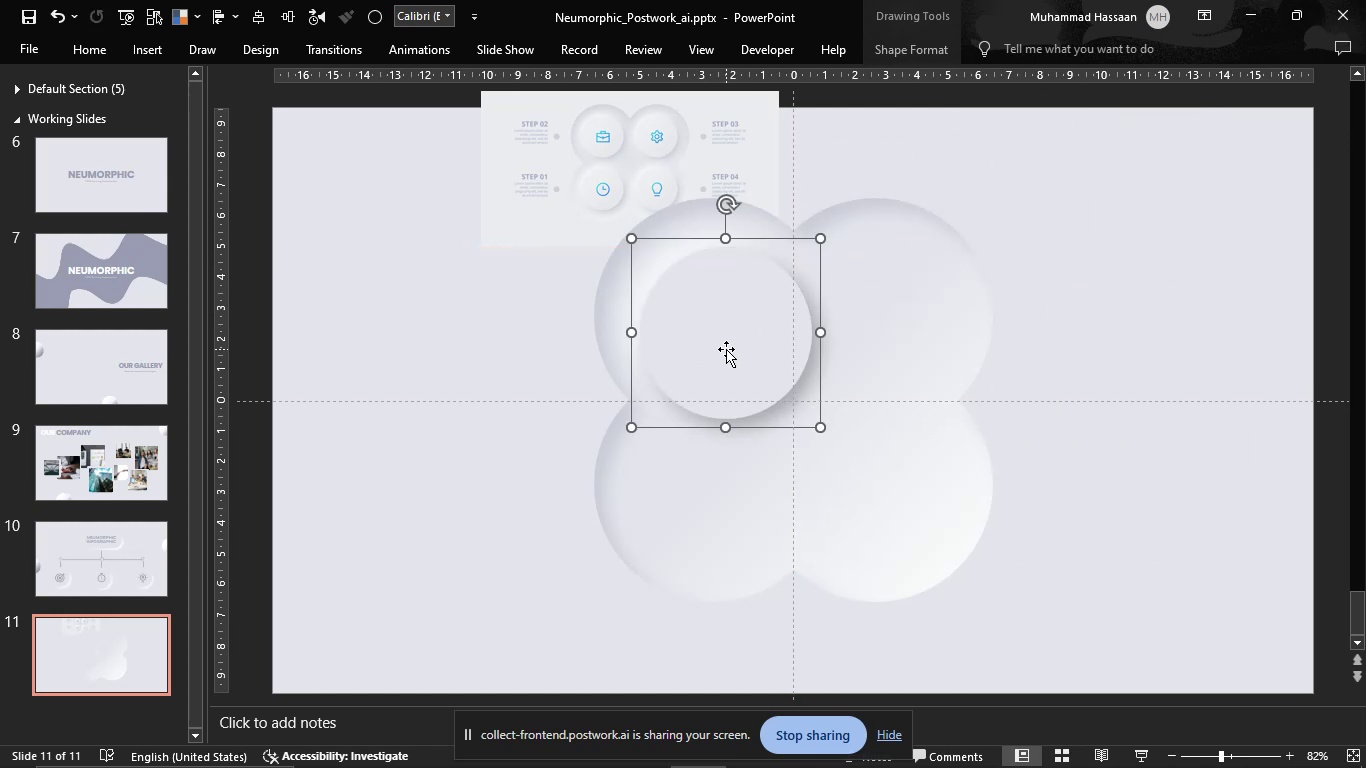 
left_click_drag(start_coordinate=[726, 349], to_coordinate=[708, 334])
 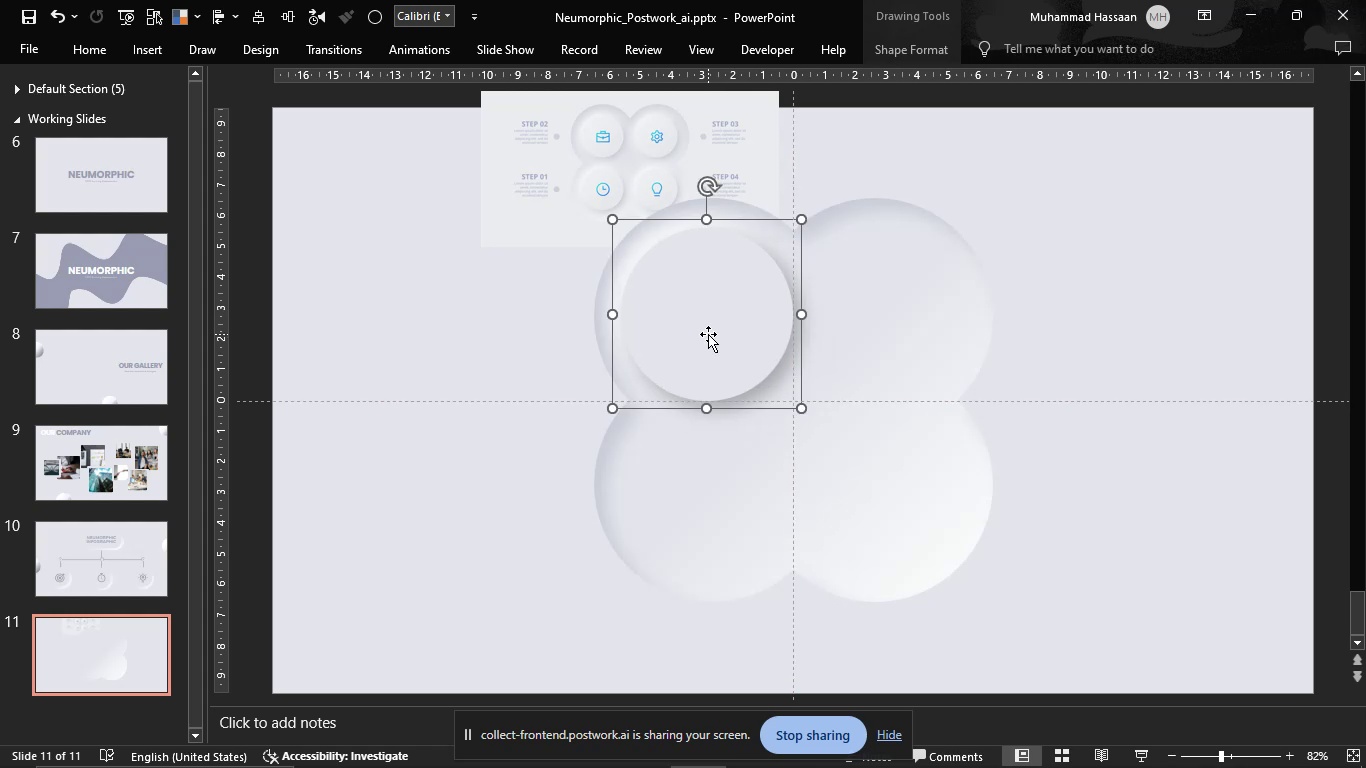 
hold_key(key=ControlLeft, duration=1.42)
left_click_drag(start_coordinate=[708, 334], to_coordinate=[881, 332])
 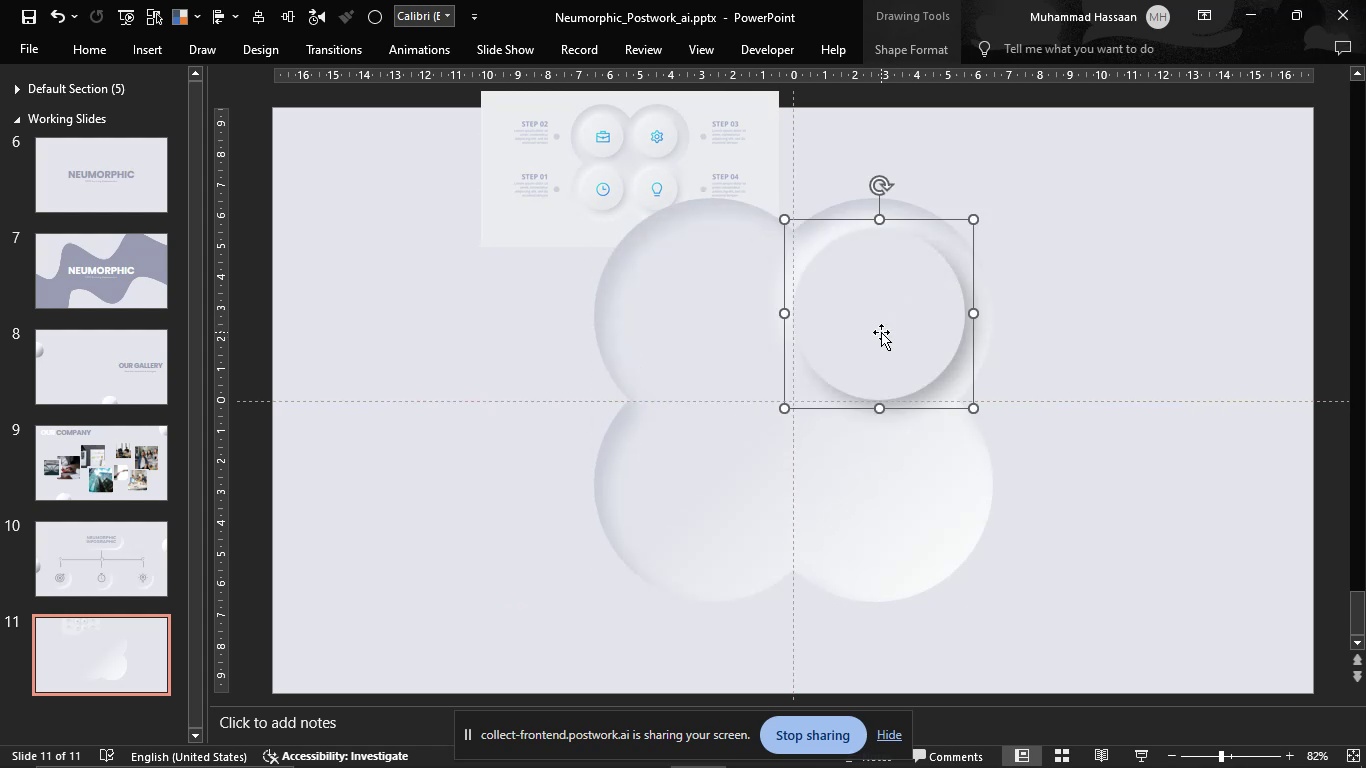 
key(Control+ControlLeft)
 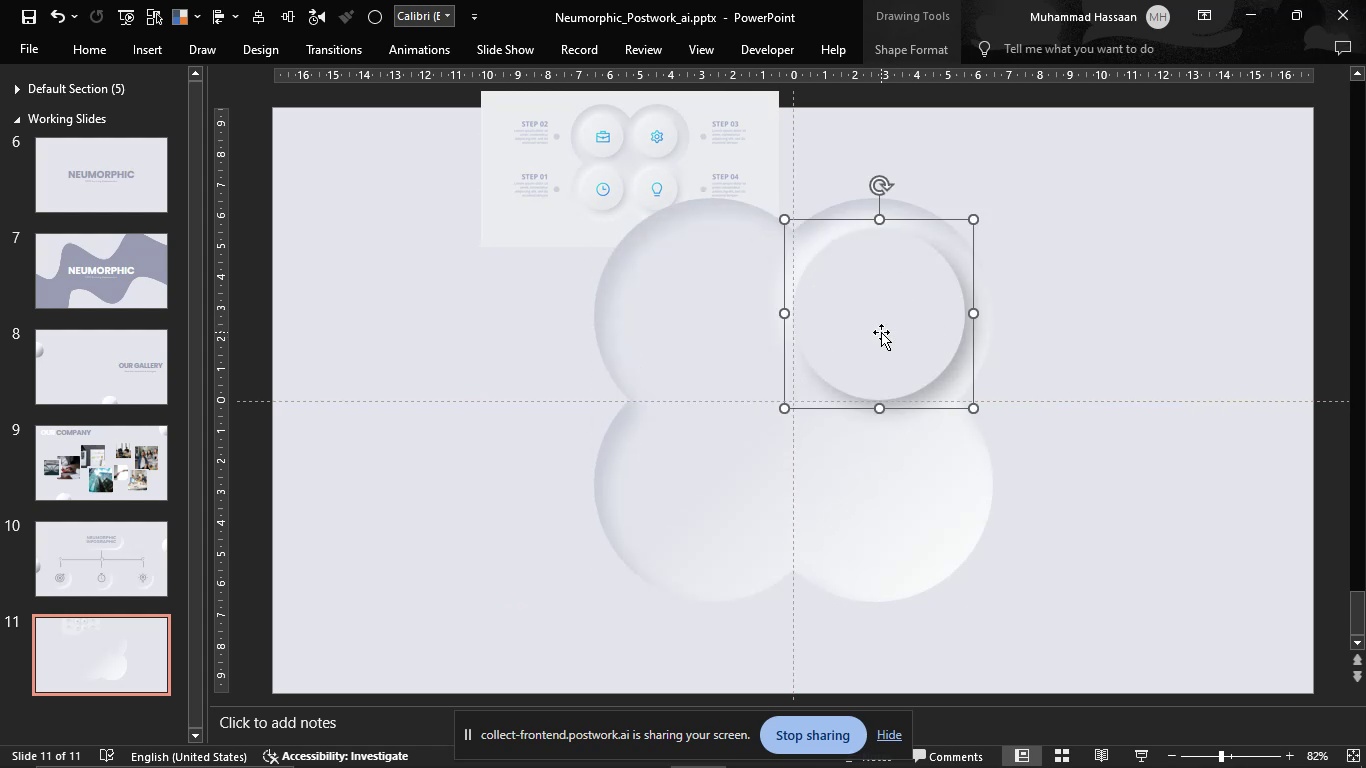 
hold_key(key=ShiftLeft, duration=1.53)
left_click_drag(start_coordinate=[968, 410], to_coordinate=[919, 375])
 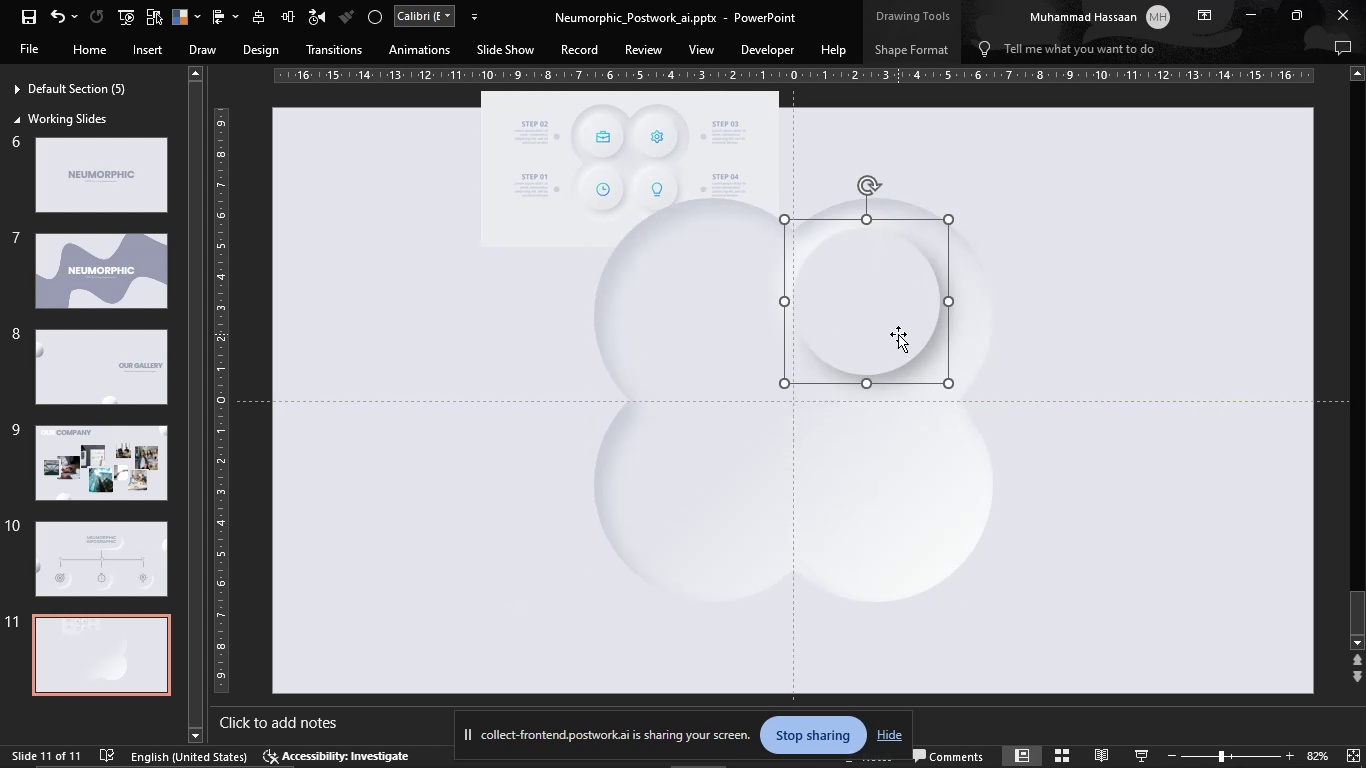 
hold_key(key=ShiftLeft, duration=1.37)
 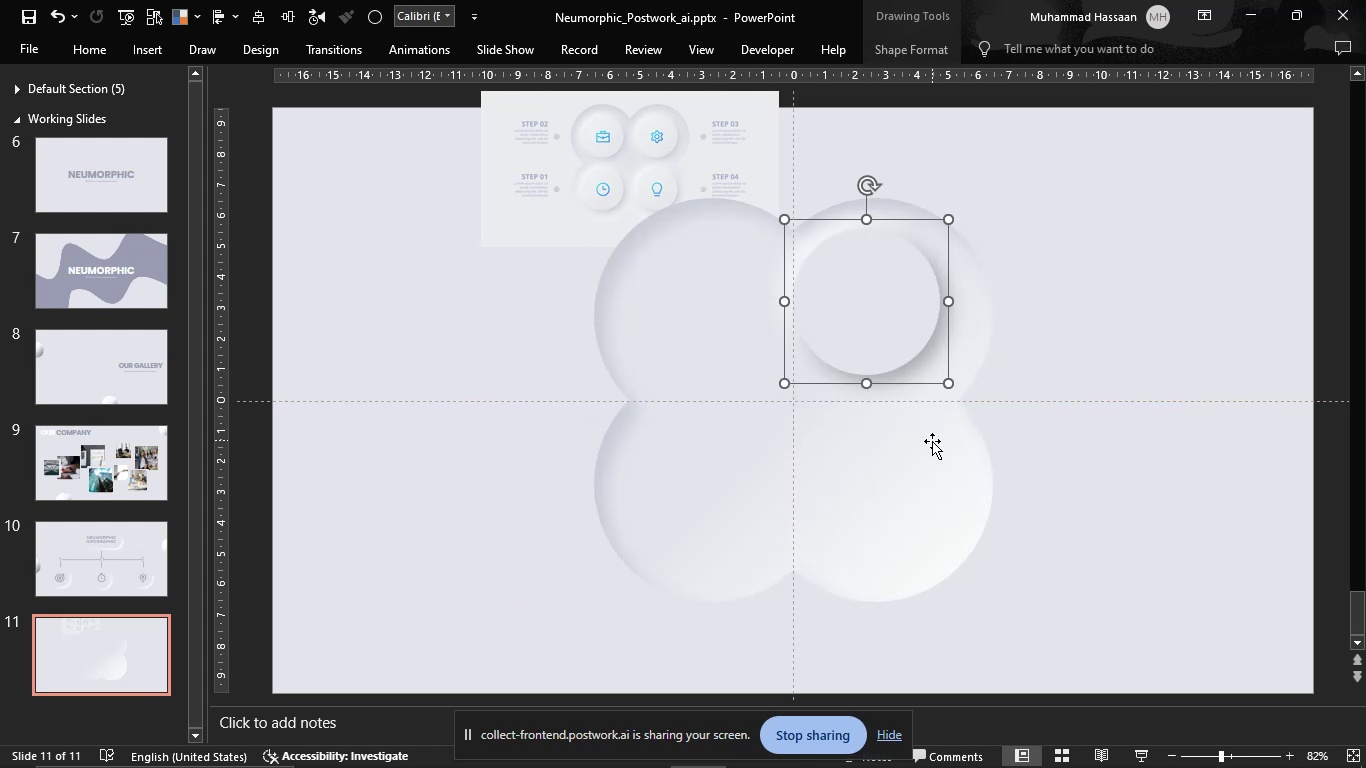 
left_click([933, 442])
 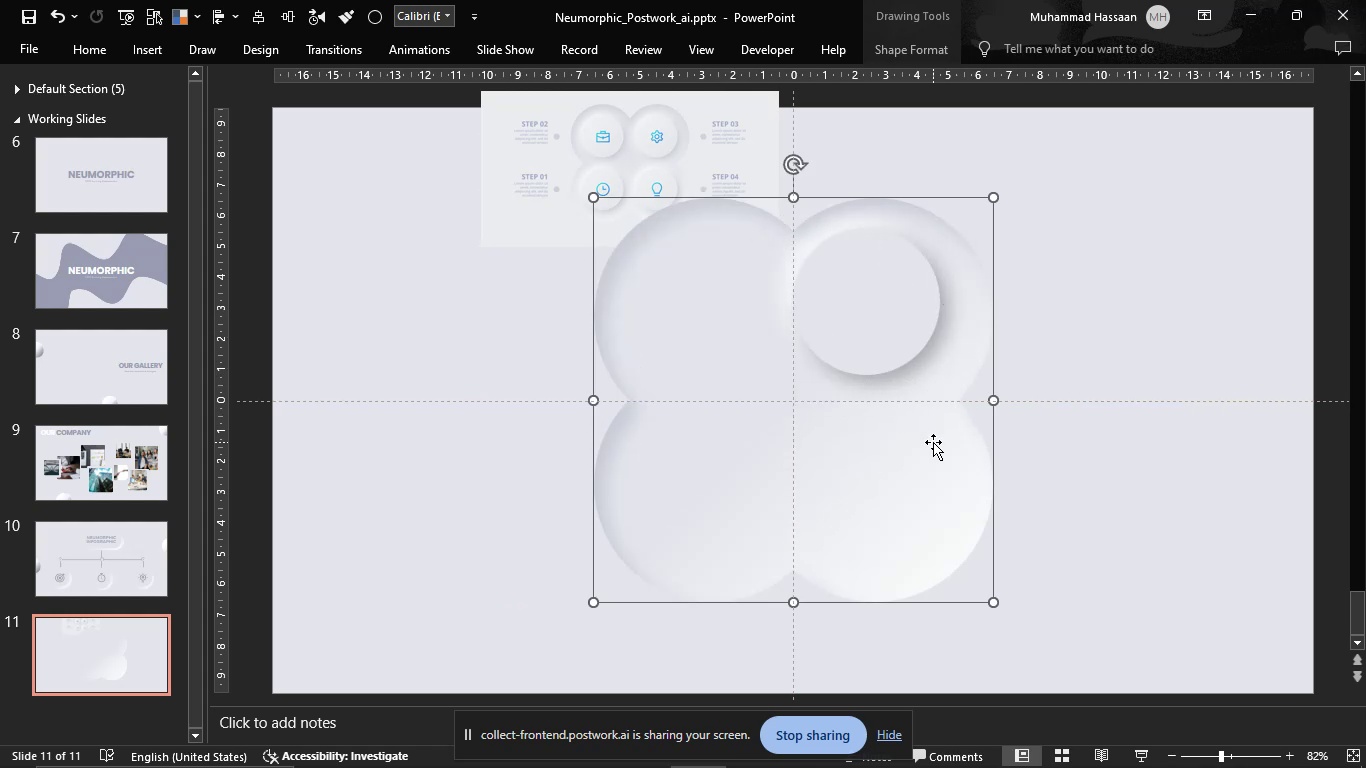 
hold_key(key=ControlLeft, duration=3.31)
 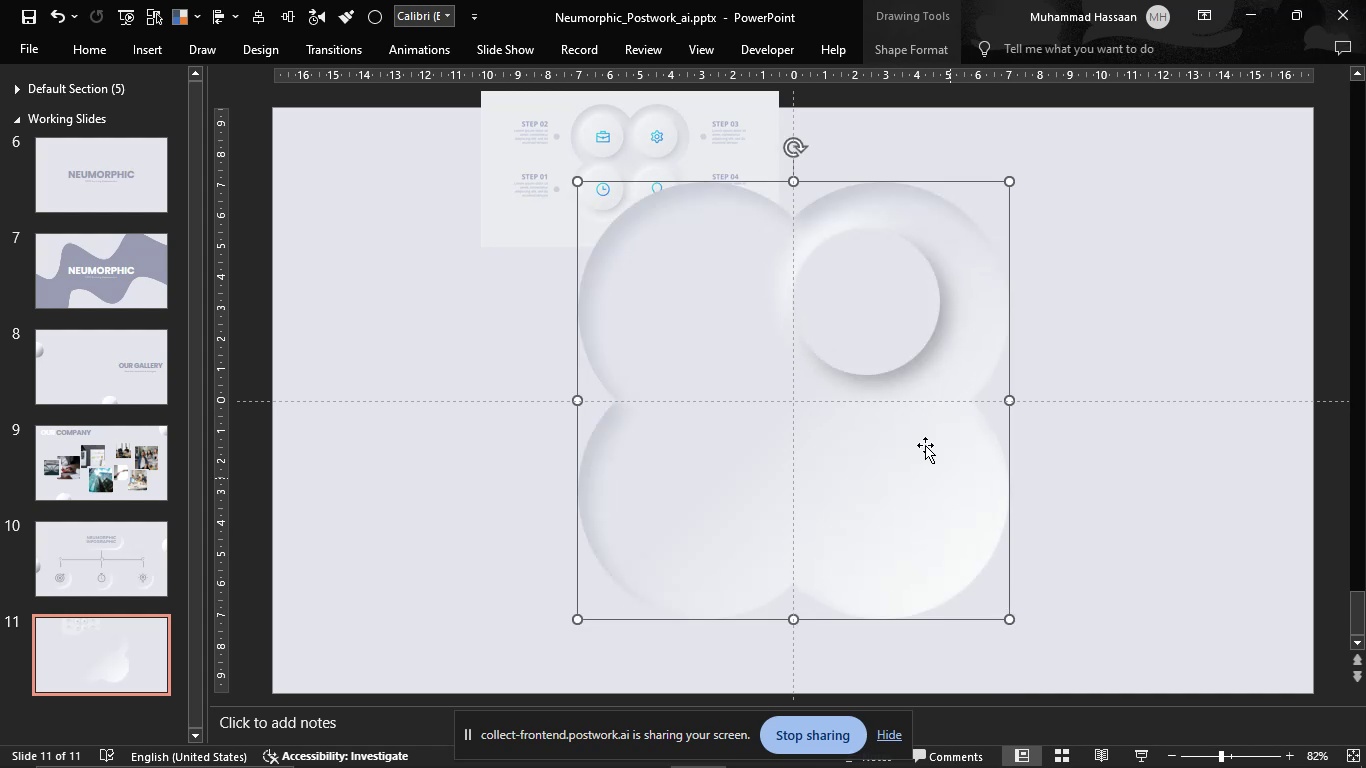 
hold_key(key=ShiftLeft, duration=1.53)
 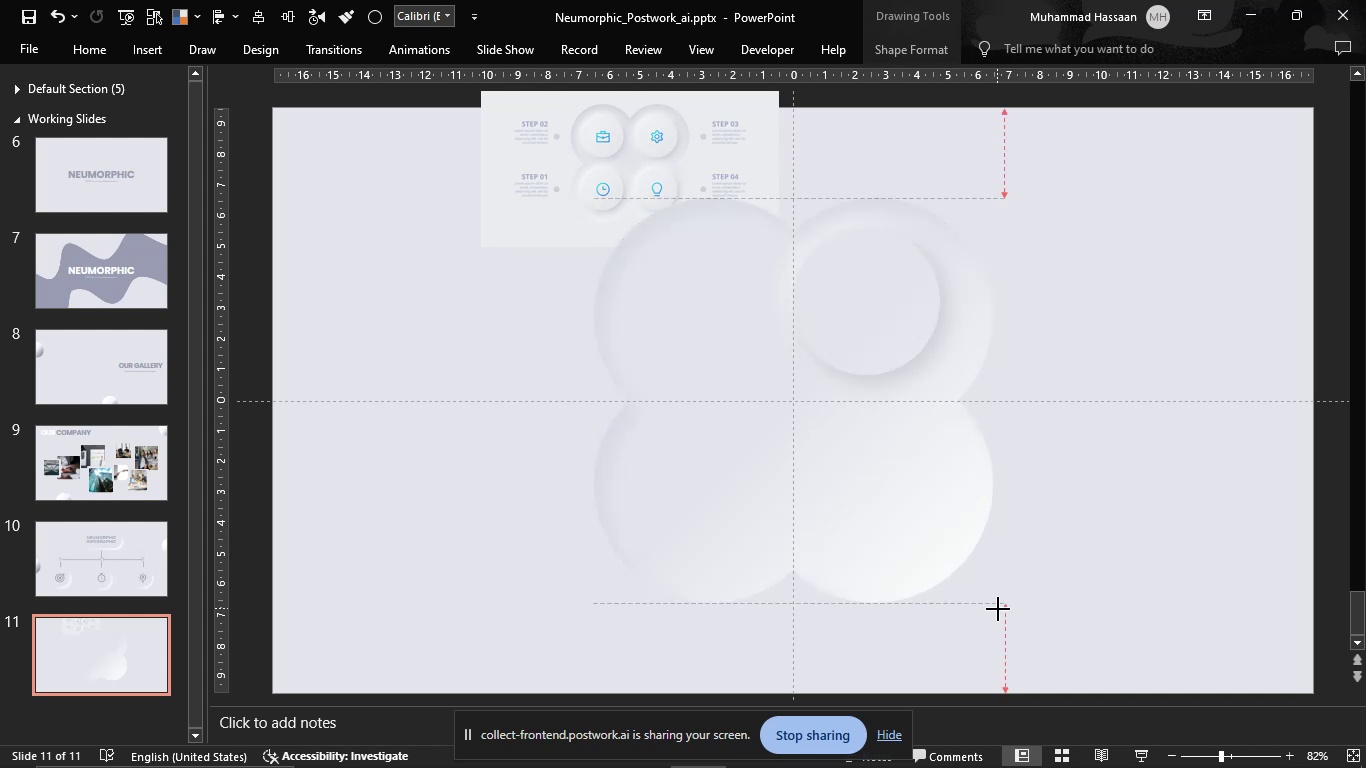 
hold_key(key=ShiftLeft, duration=1.51)
left_click_drag(start_coordinate=[993, 604], to_coordinate=[1009, 616])
 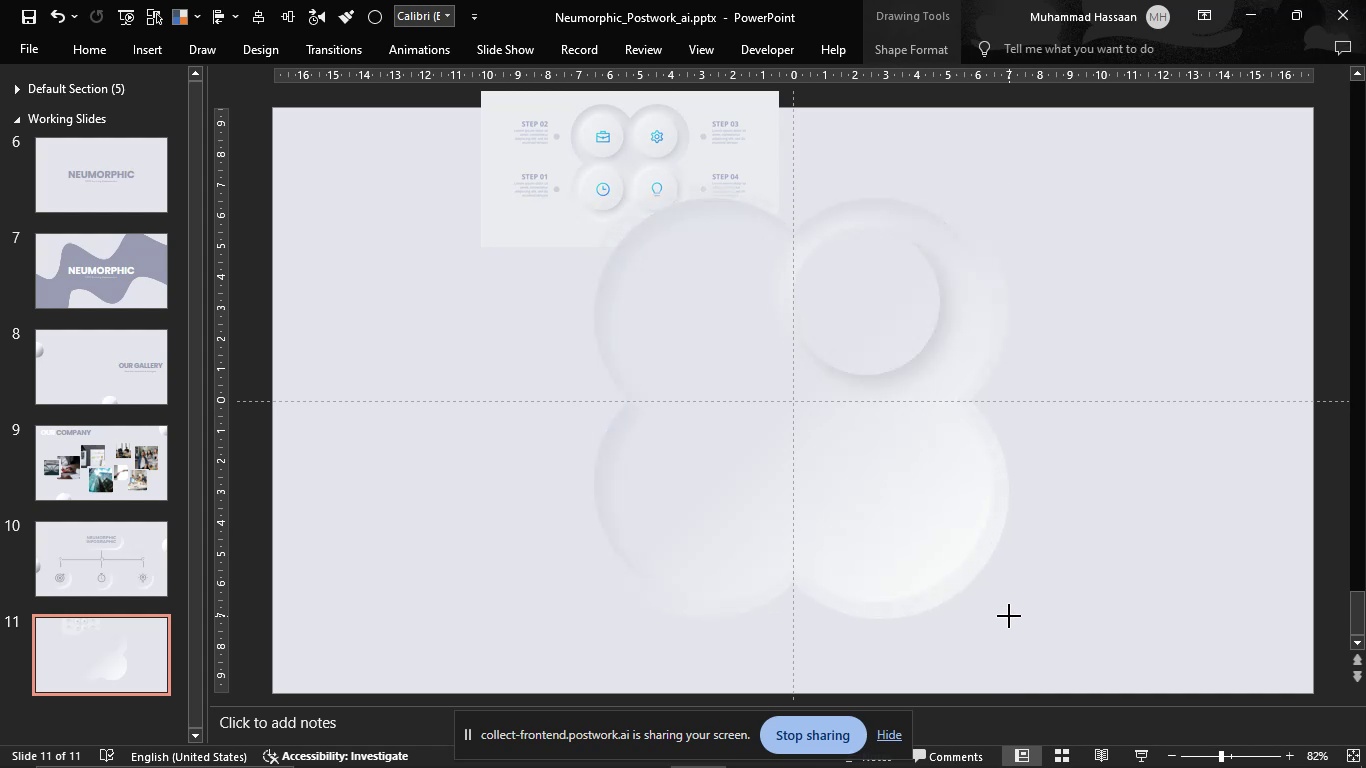 
key(Control+Shift+ShiftLeft)
 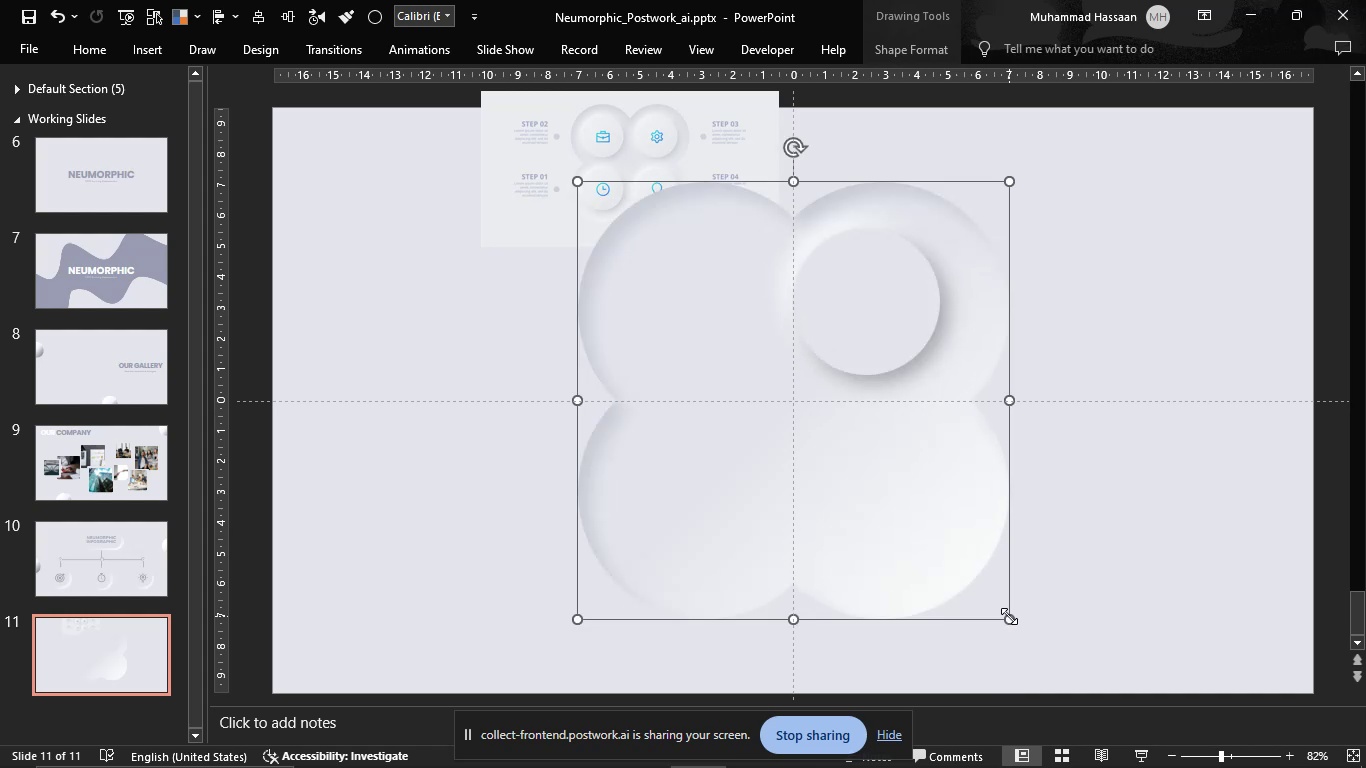 
key(Control+Shift+ShiftLeft)
 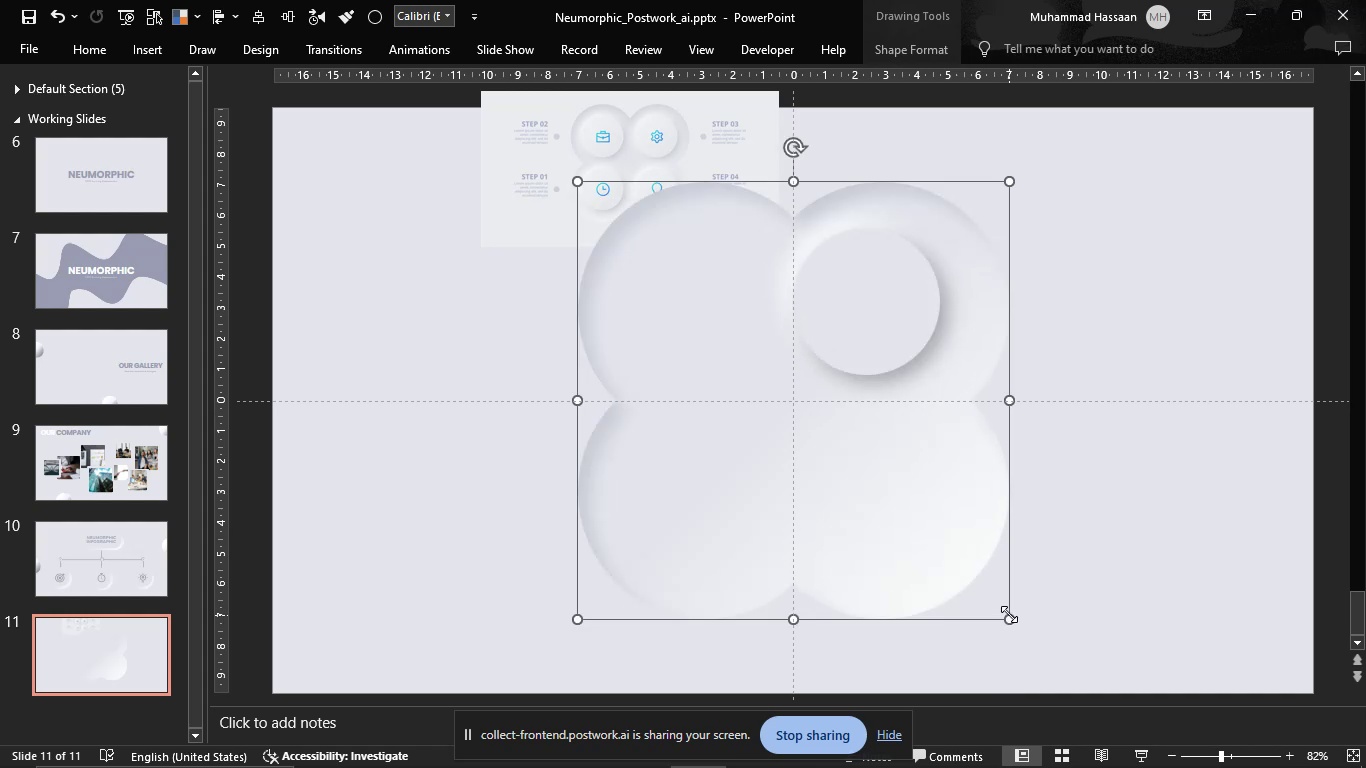 
key(Control+Shift+ShiftLeft)
 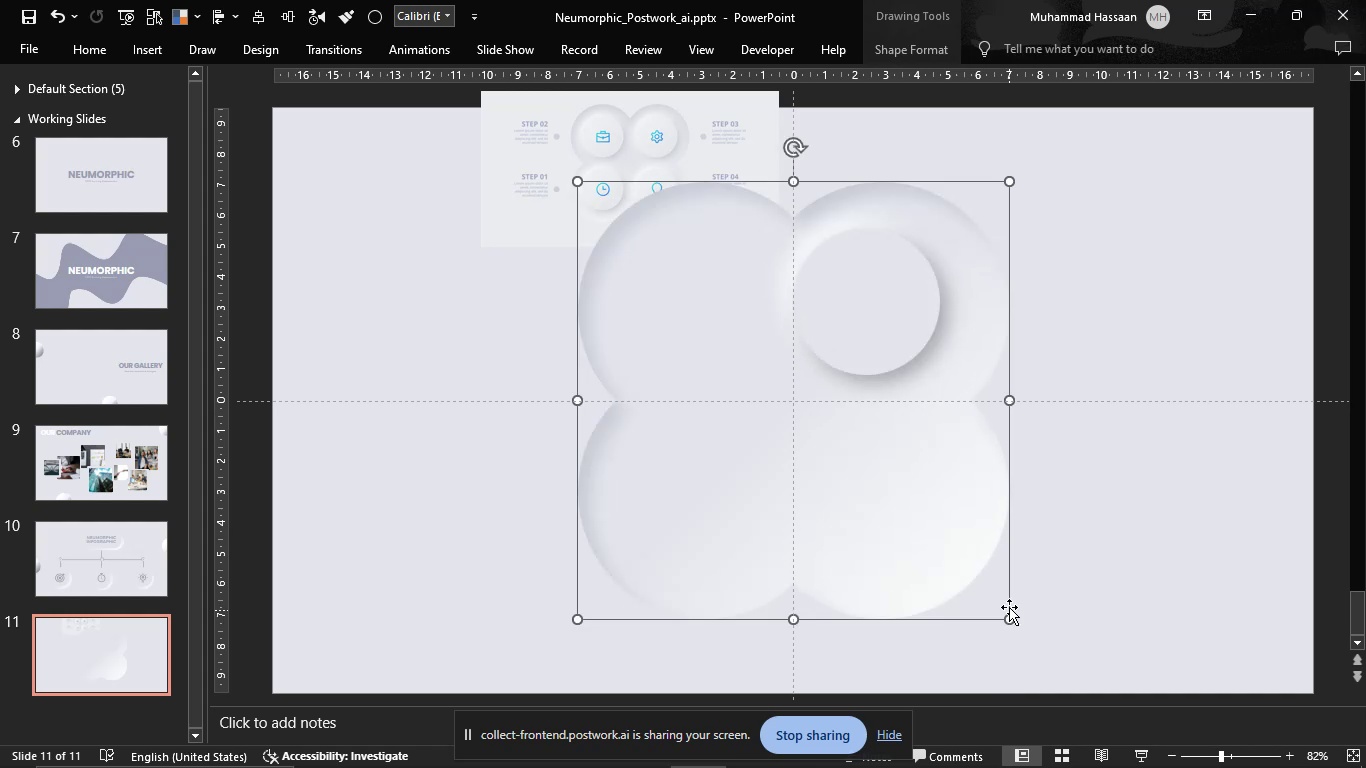 
key(Control+Shift+ShiftLeft)
 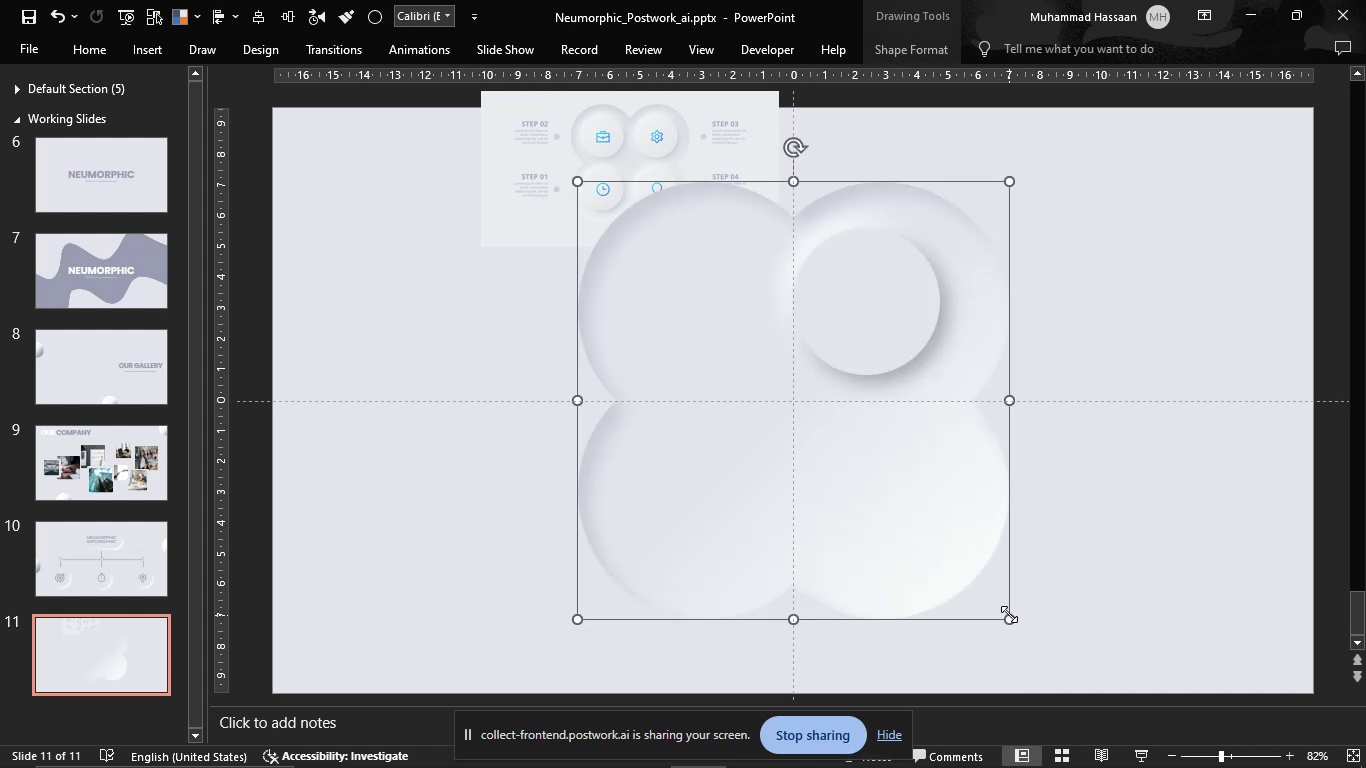 
key(Control+Shift+ShiftLeft)
 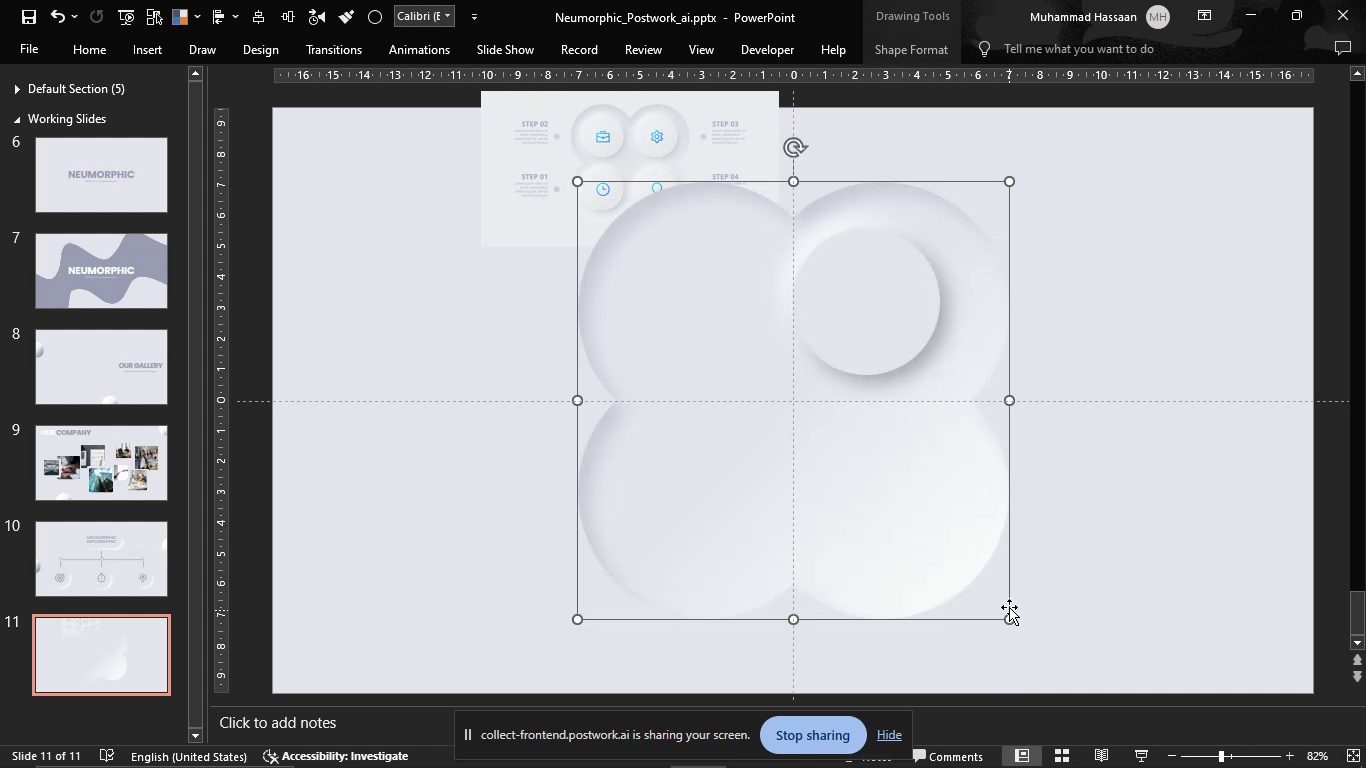 
key(Shift+ShiftLeft)
 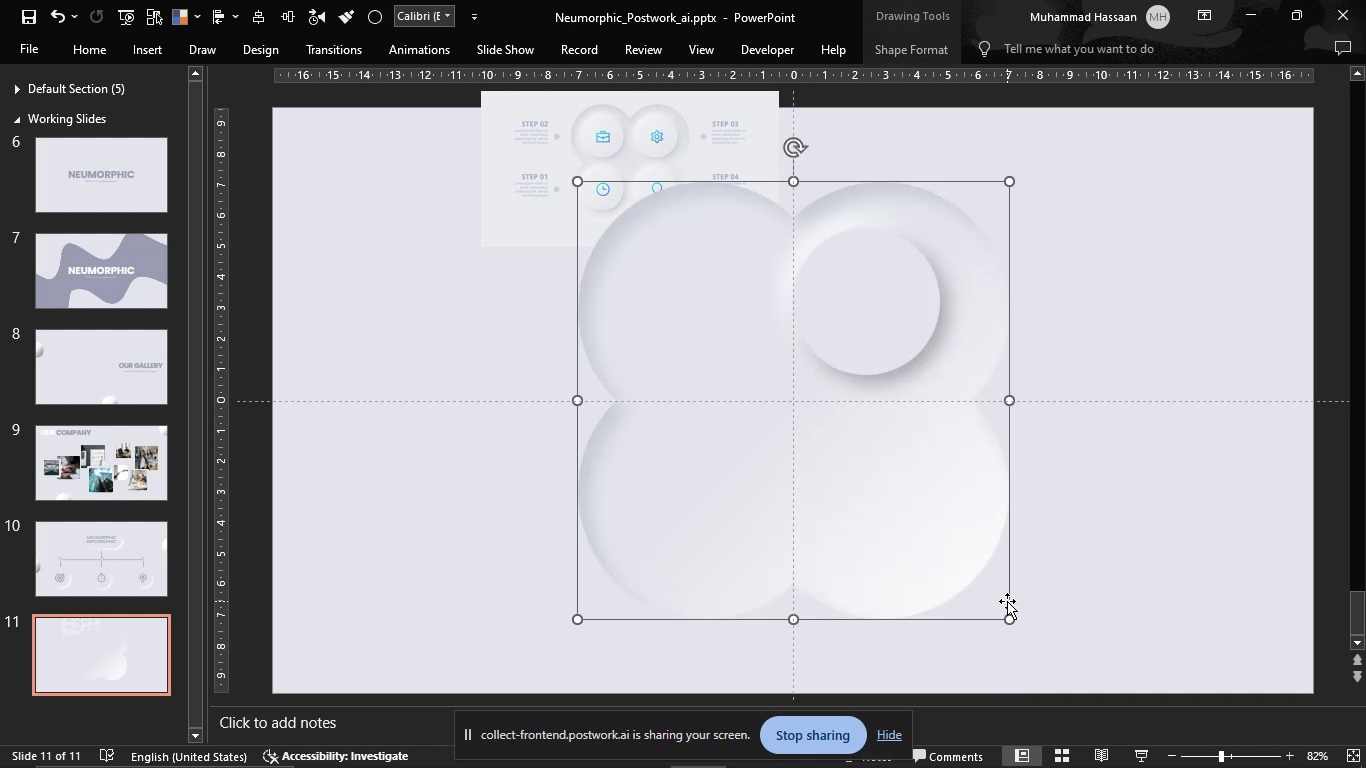 
key(Shift+ShiftLeft)
 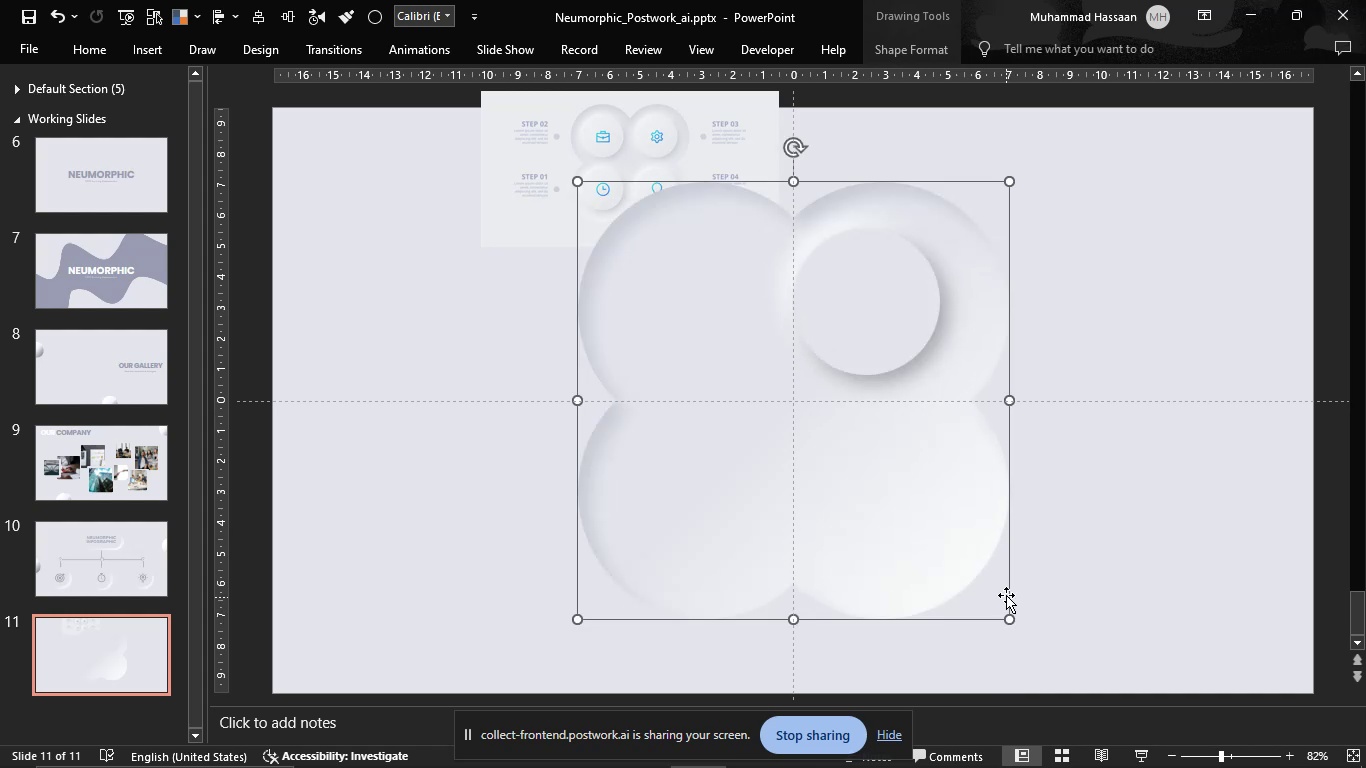 
key(Shift+ShiftLeft)
 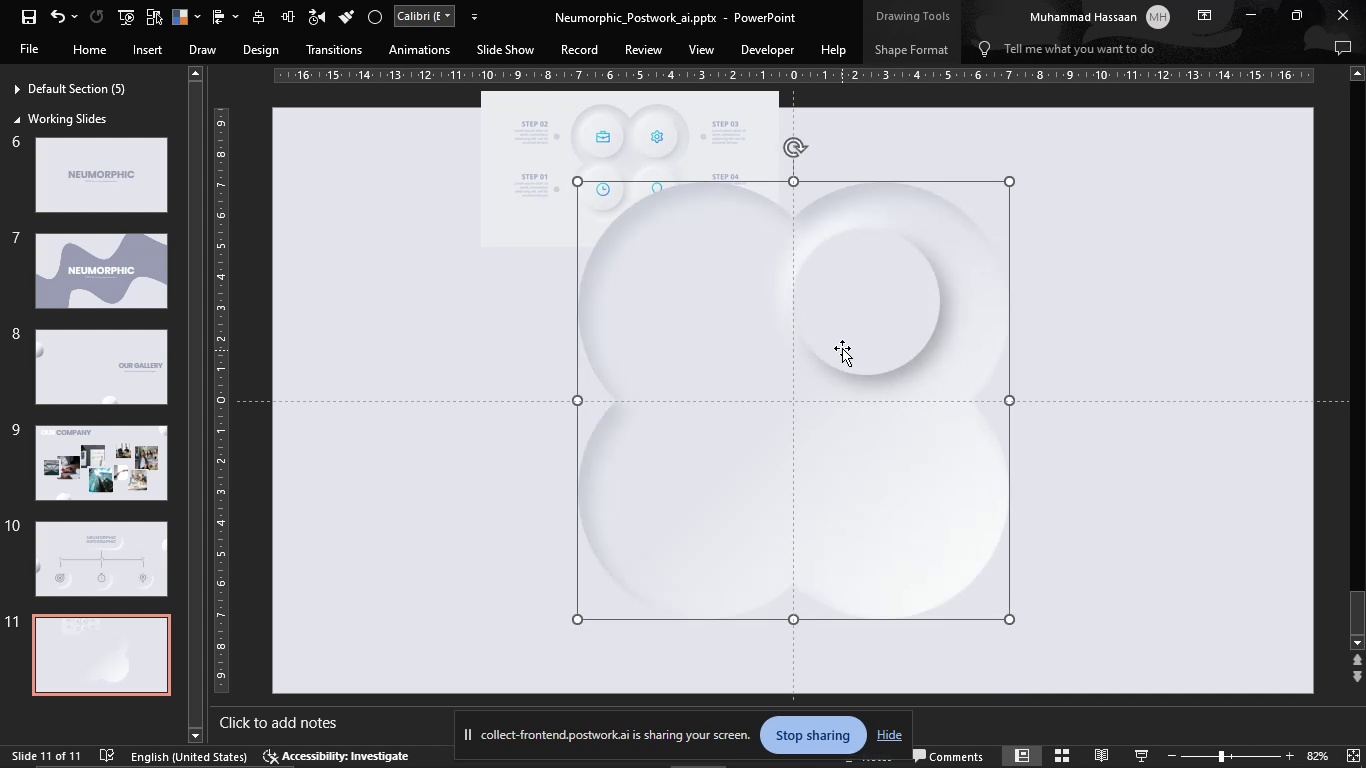 
left_click([842, 337])
 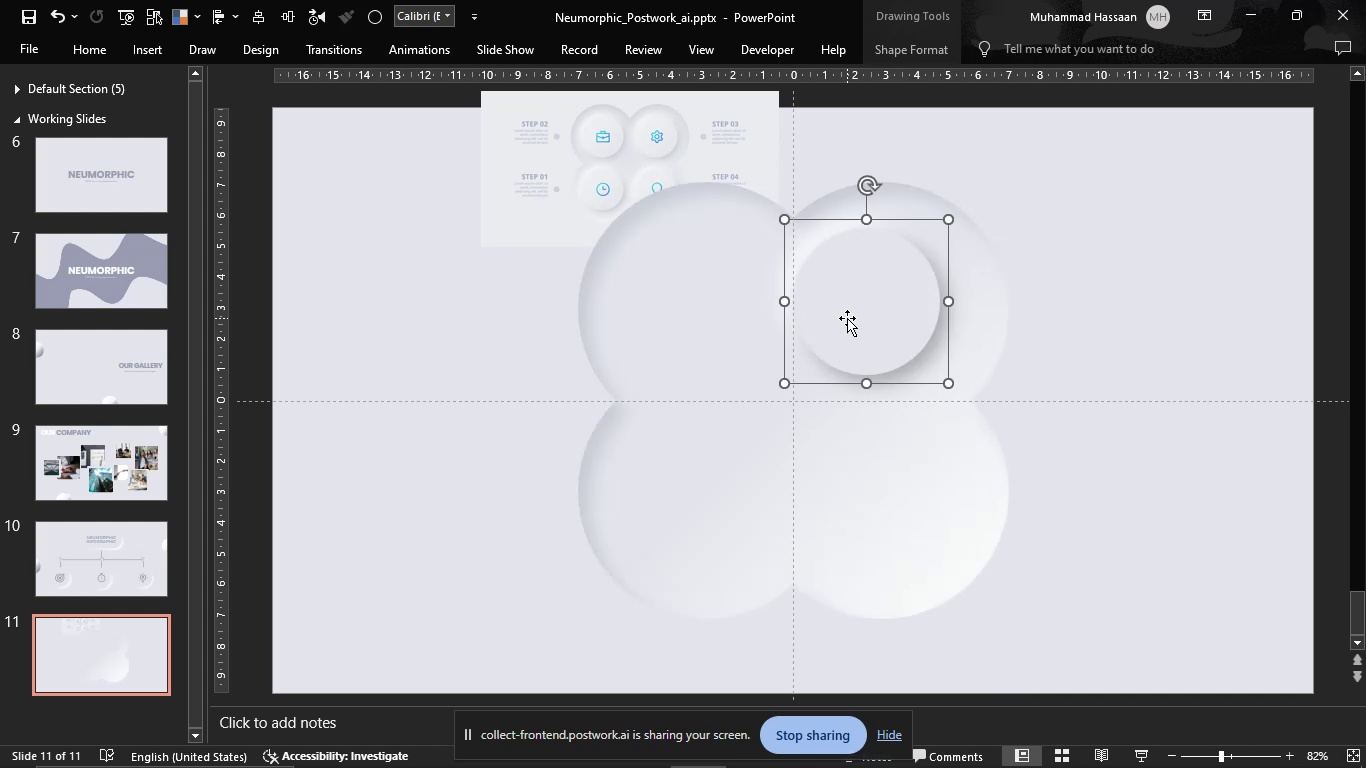 
left_click_drag(start_coordinate=[848, 318], to_coordinate=[883, 309])
 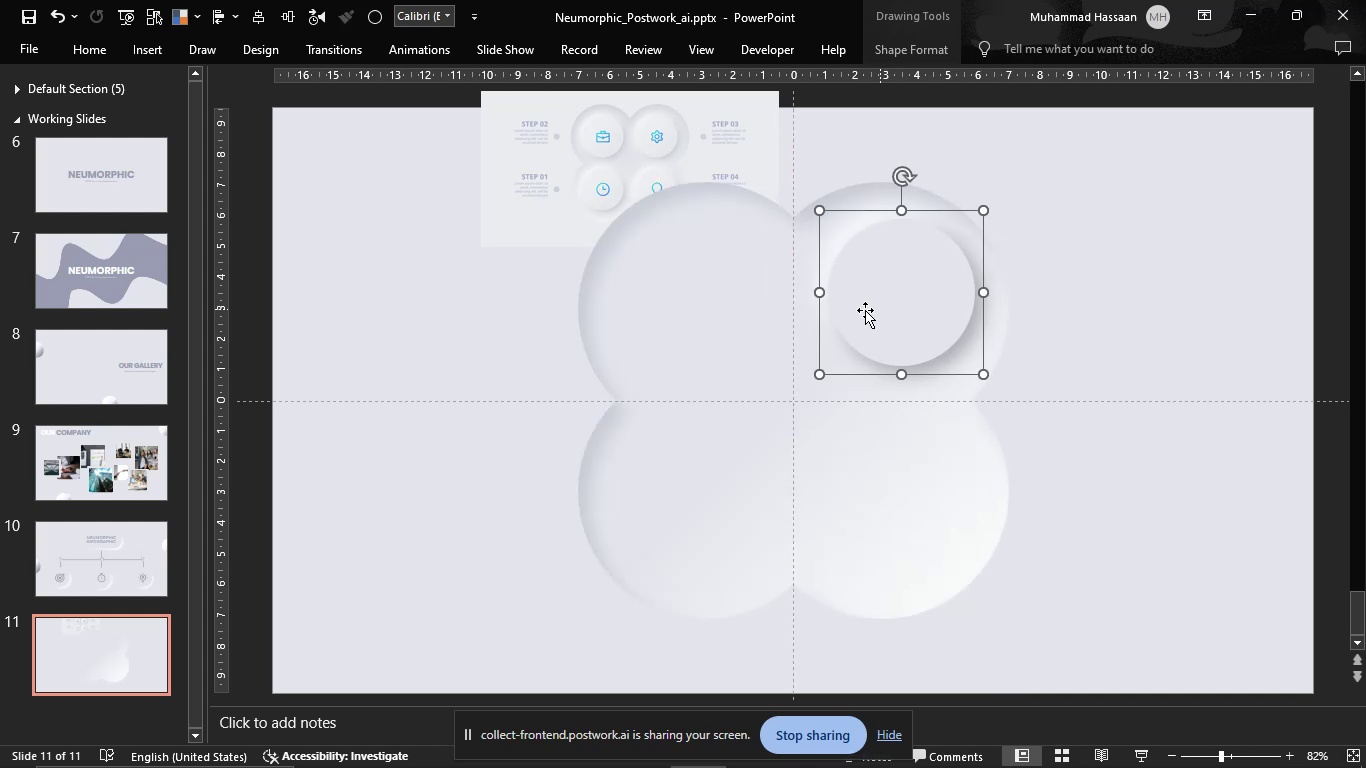 
hold_key(key=ShiftLeft, duration=1.53)
left_click_drag(start_coordinate=[823, 372], to_coordinate=[808, 381])
 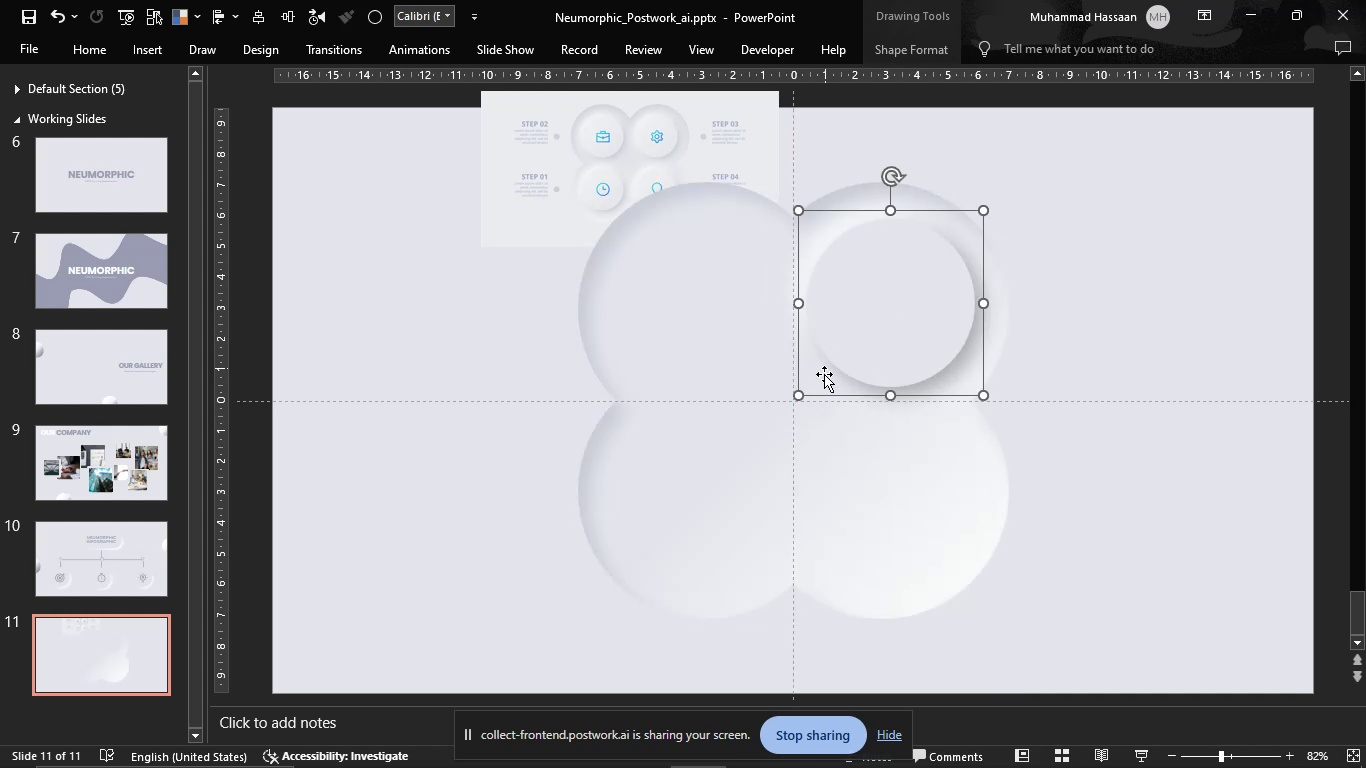 
hold_key(key=ShiftLeft, duration=1.51)
 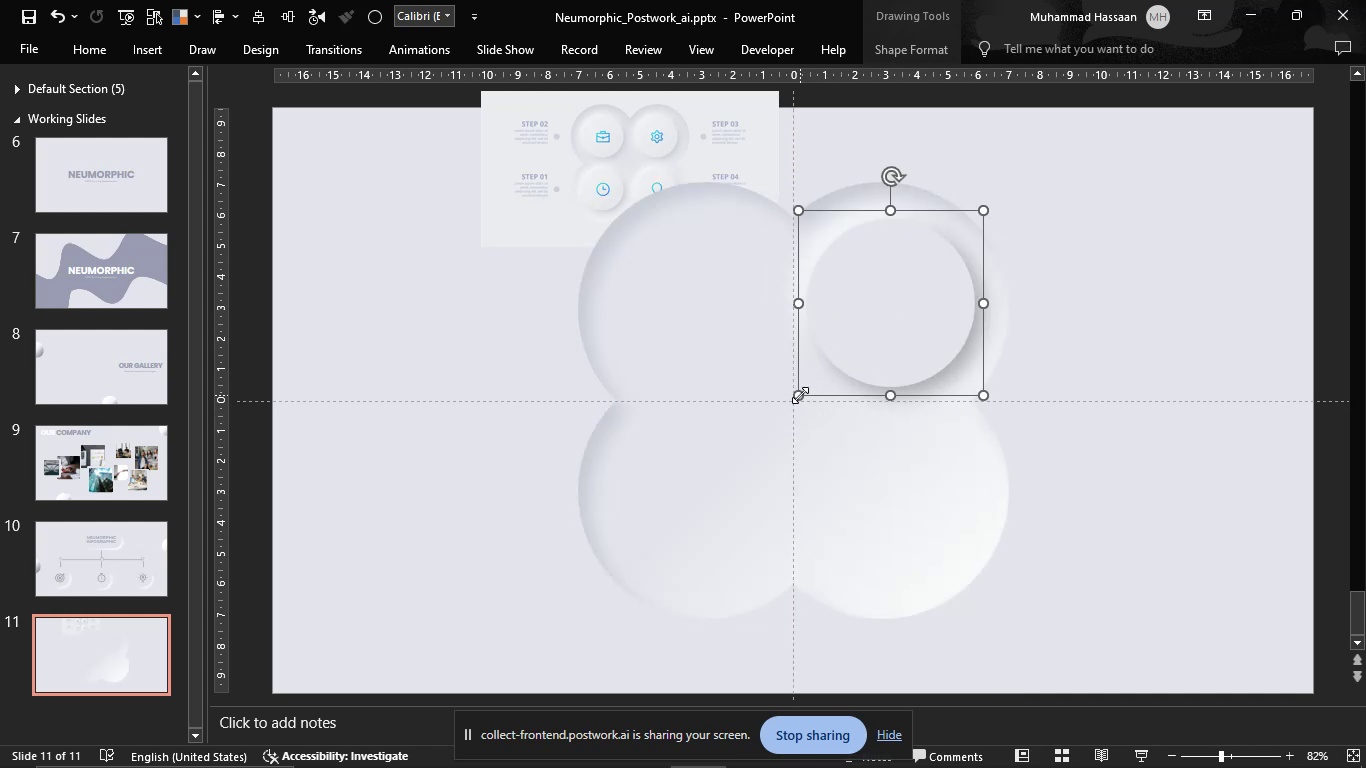 
hold_key(key=ShiftLeft, duration=1.51)
left_click_drag(start_coordinate=[800, 395], to_coordinate=[793, 398])
 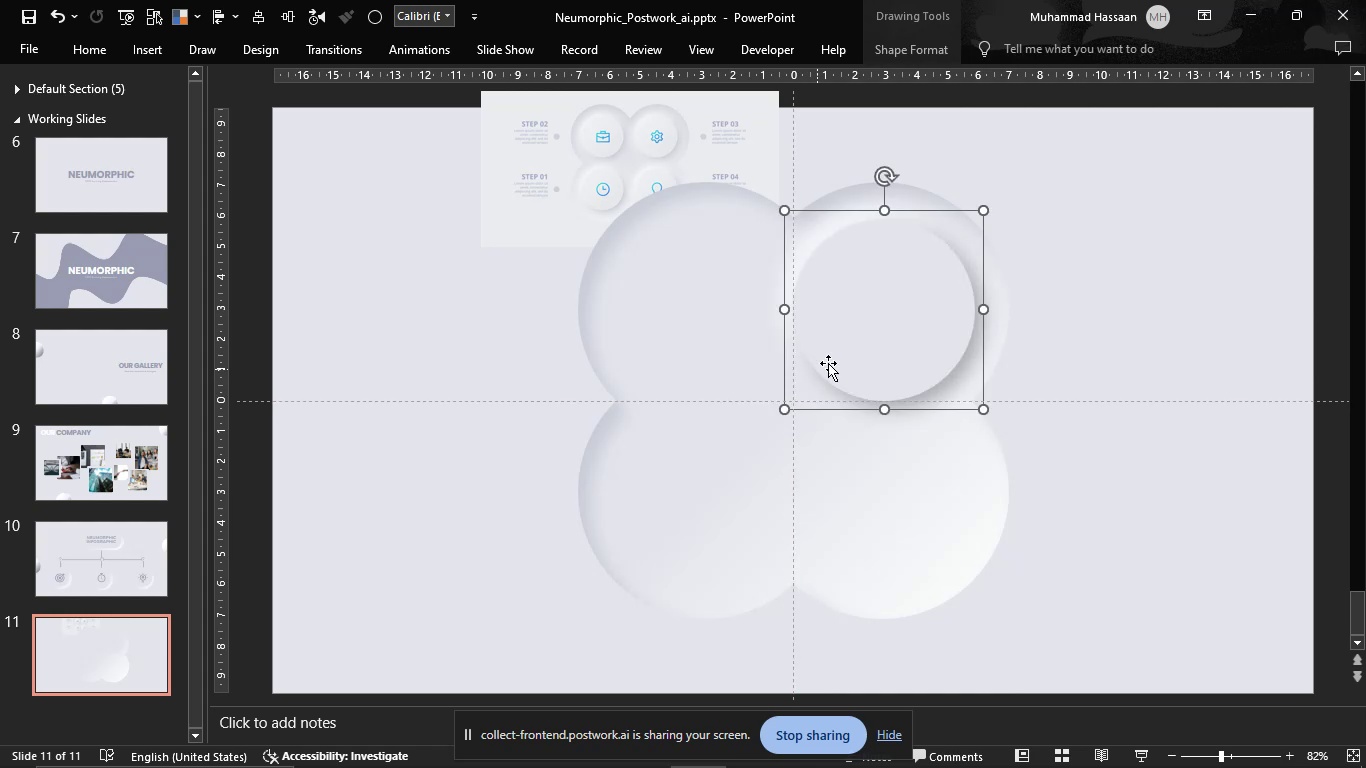 
key(Shift+ShiftLeft)
 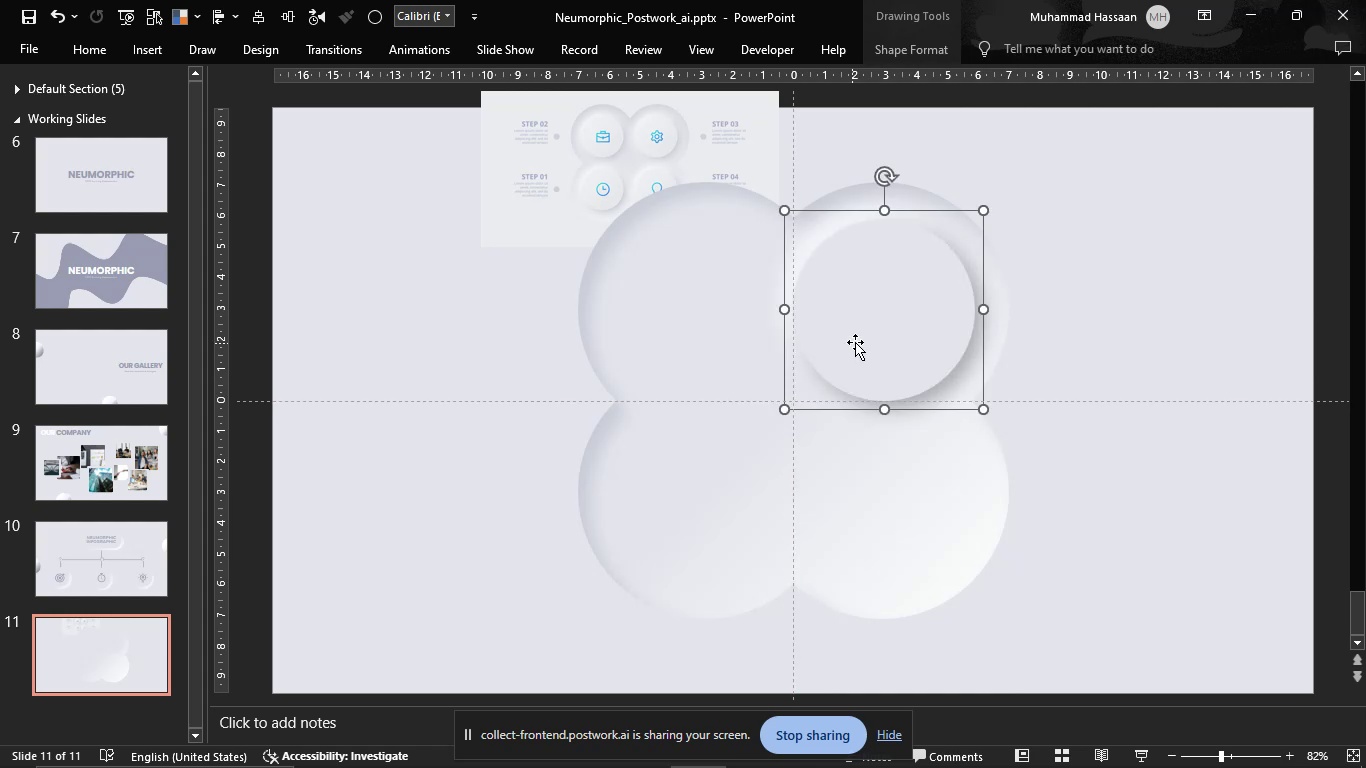 
key(Shift+ShiftLeft)
 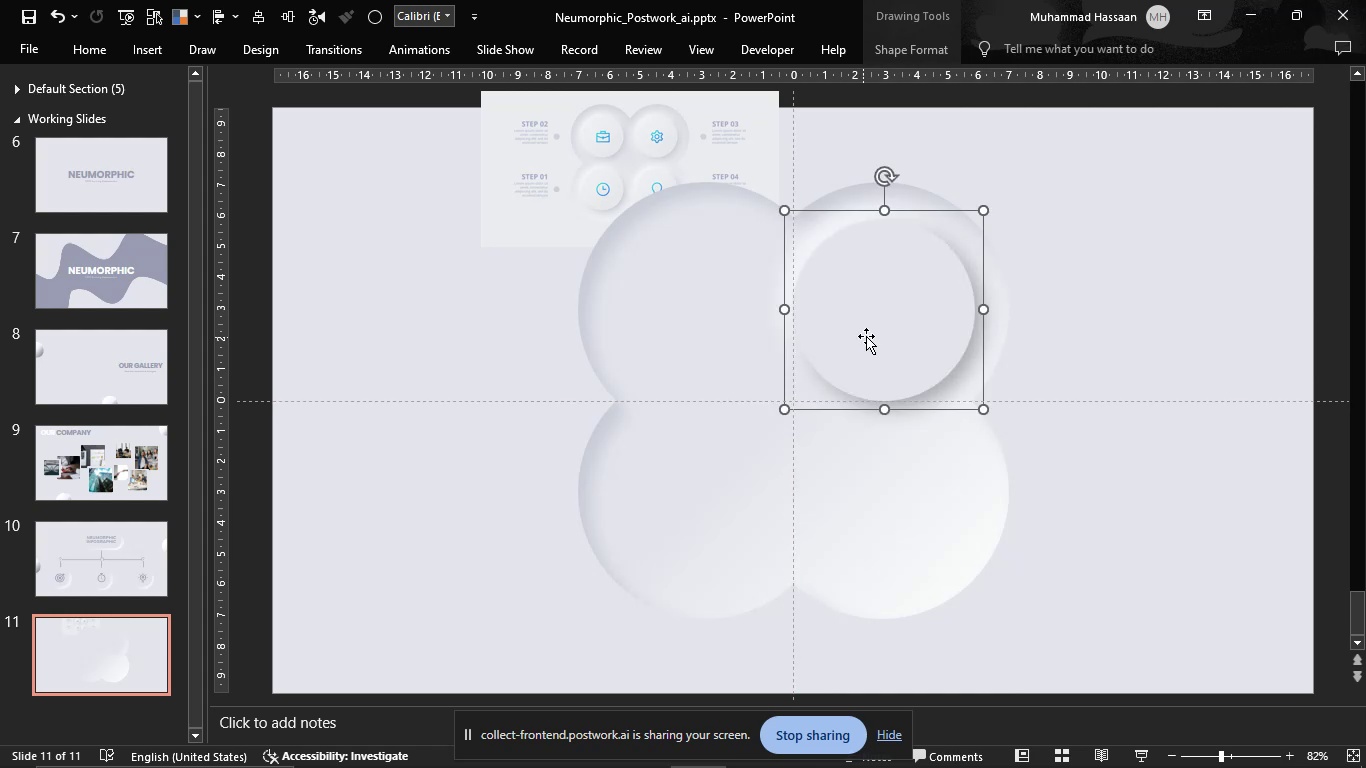 
key(Shift+ShiftLeft)
 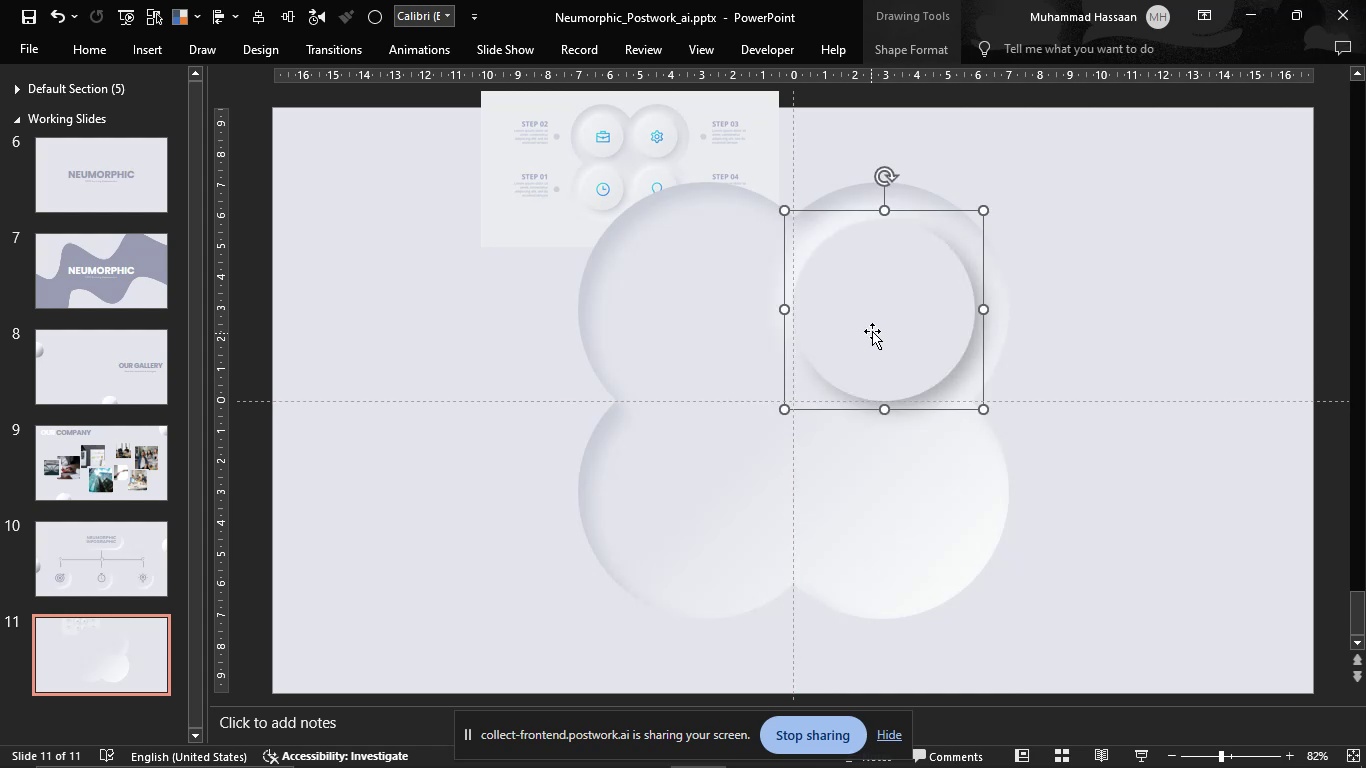 
key(Shift+ShiftLeft)
 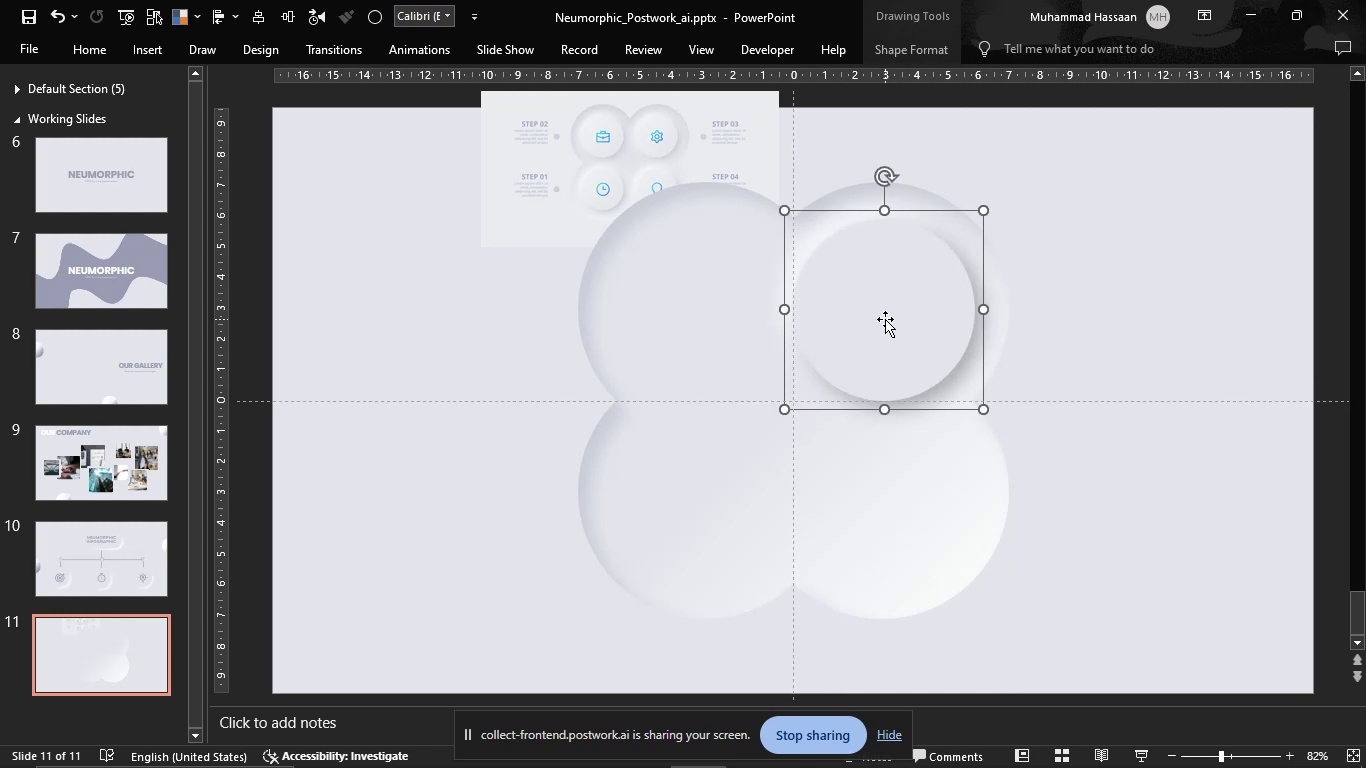 
left_click_drag(start_coordinate=[885, 319], to_coordinate=[685, 316])
 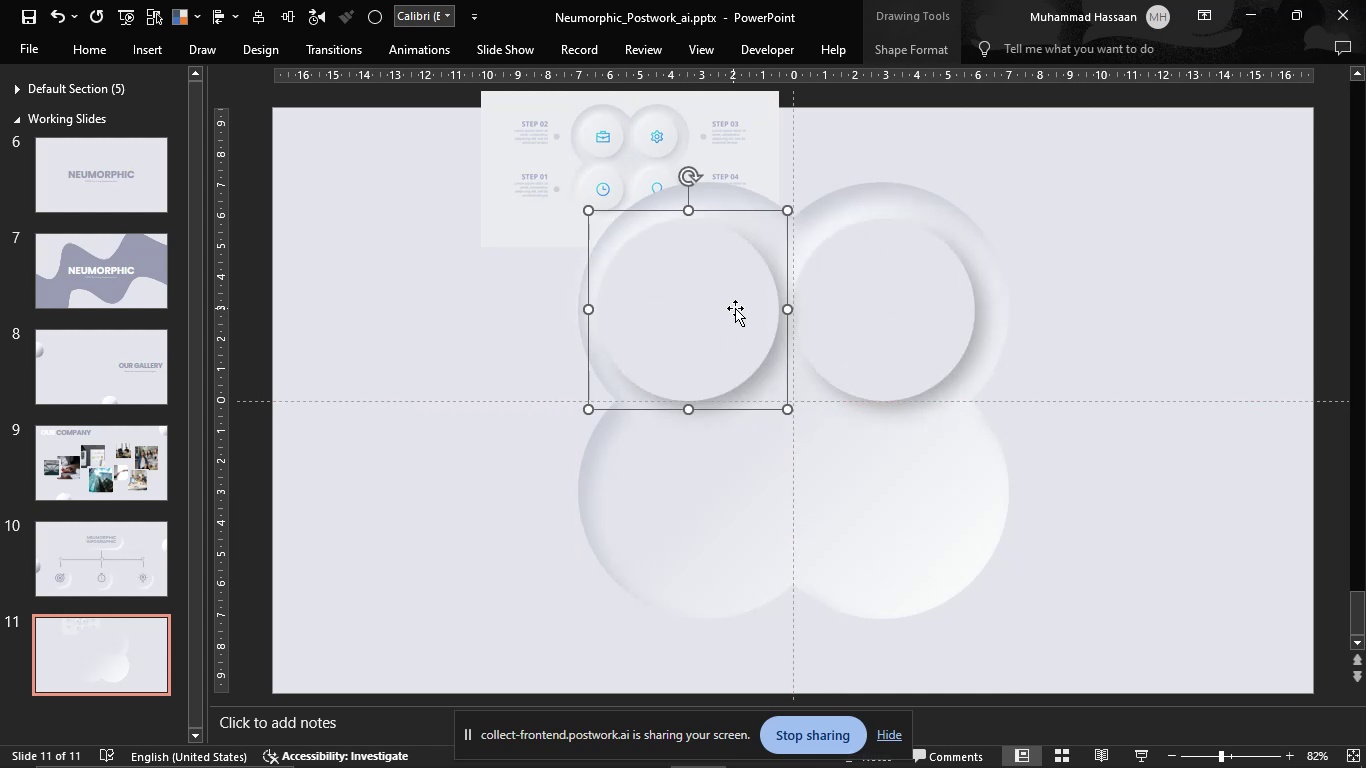 
hold_key(key=ShiftLeft, duration=2.69)
 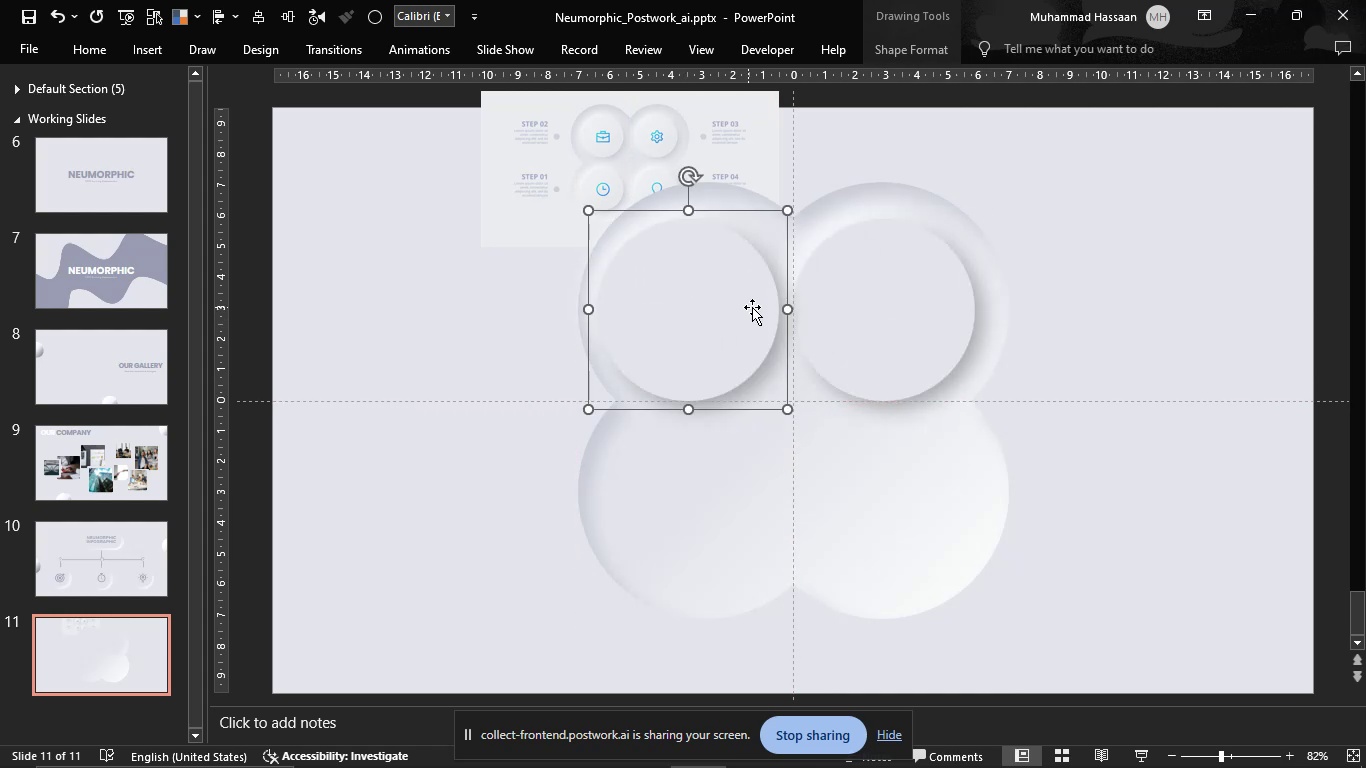 
hold_key(key=ControlLeft, duration=1.53)
 